 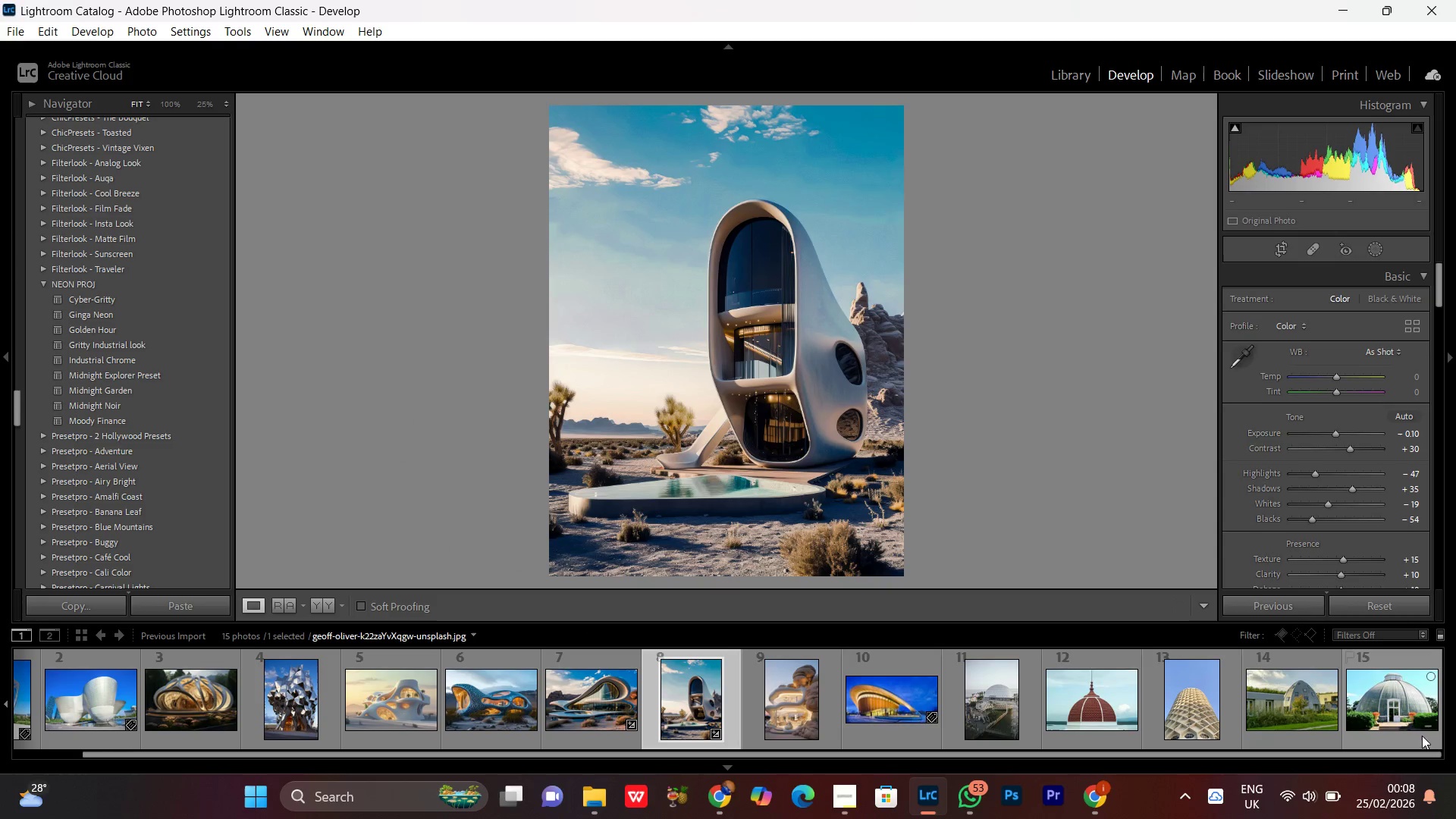 
left_click([1400, 713])
 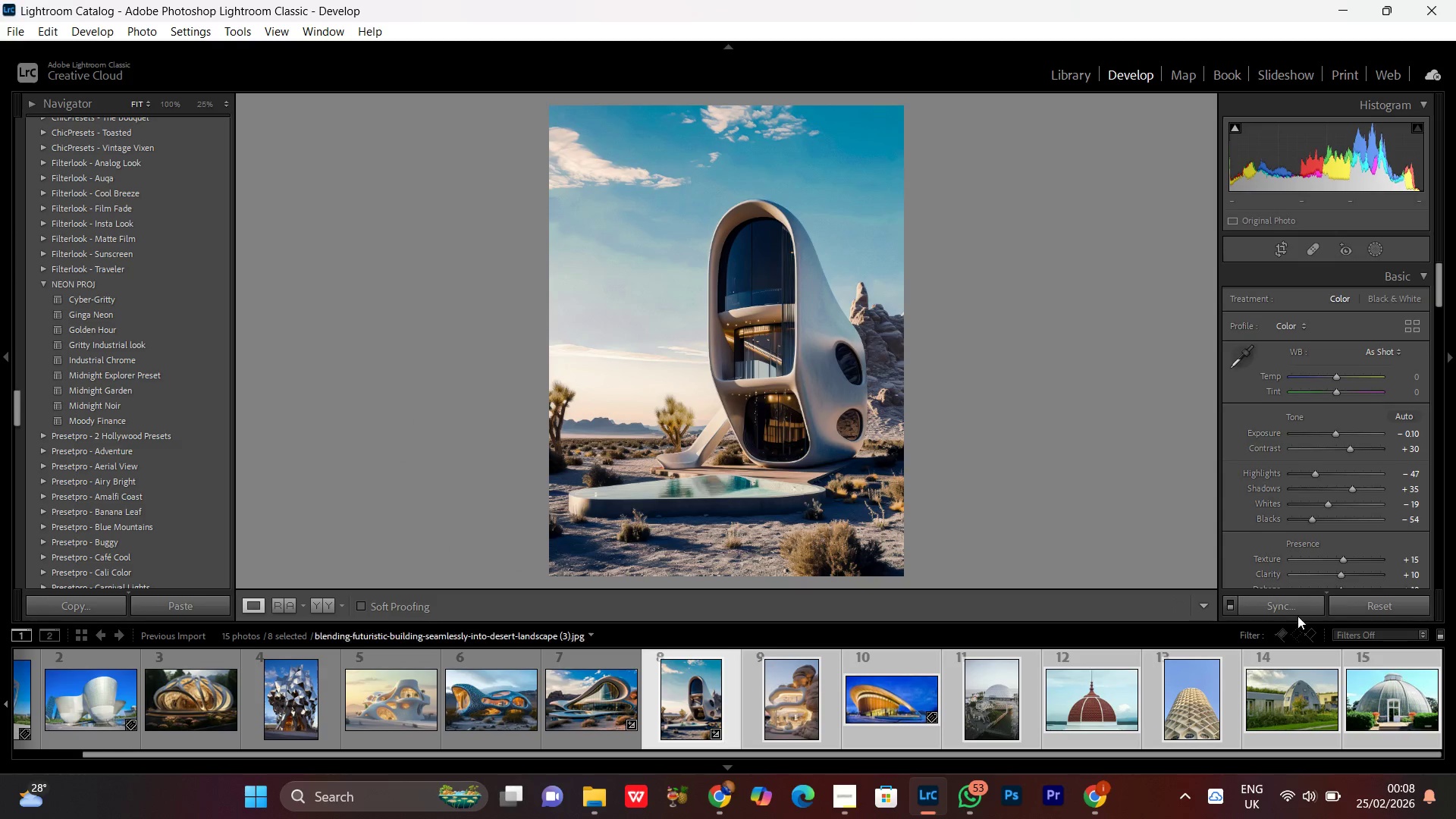 
left_click([1292, 612])
 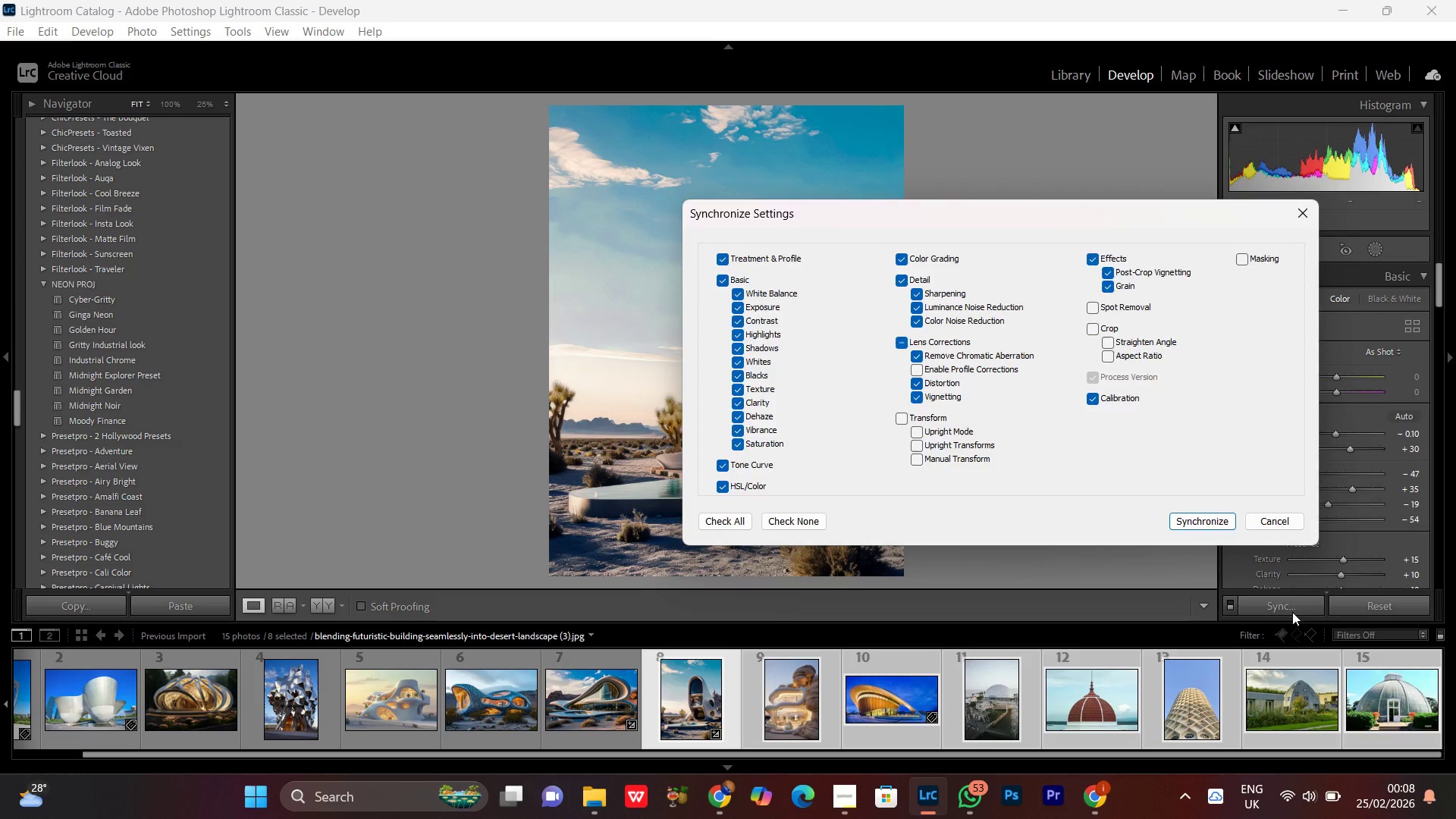 
key(Enter)
 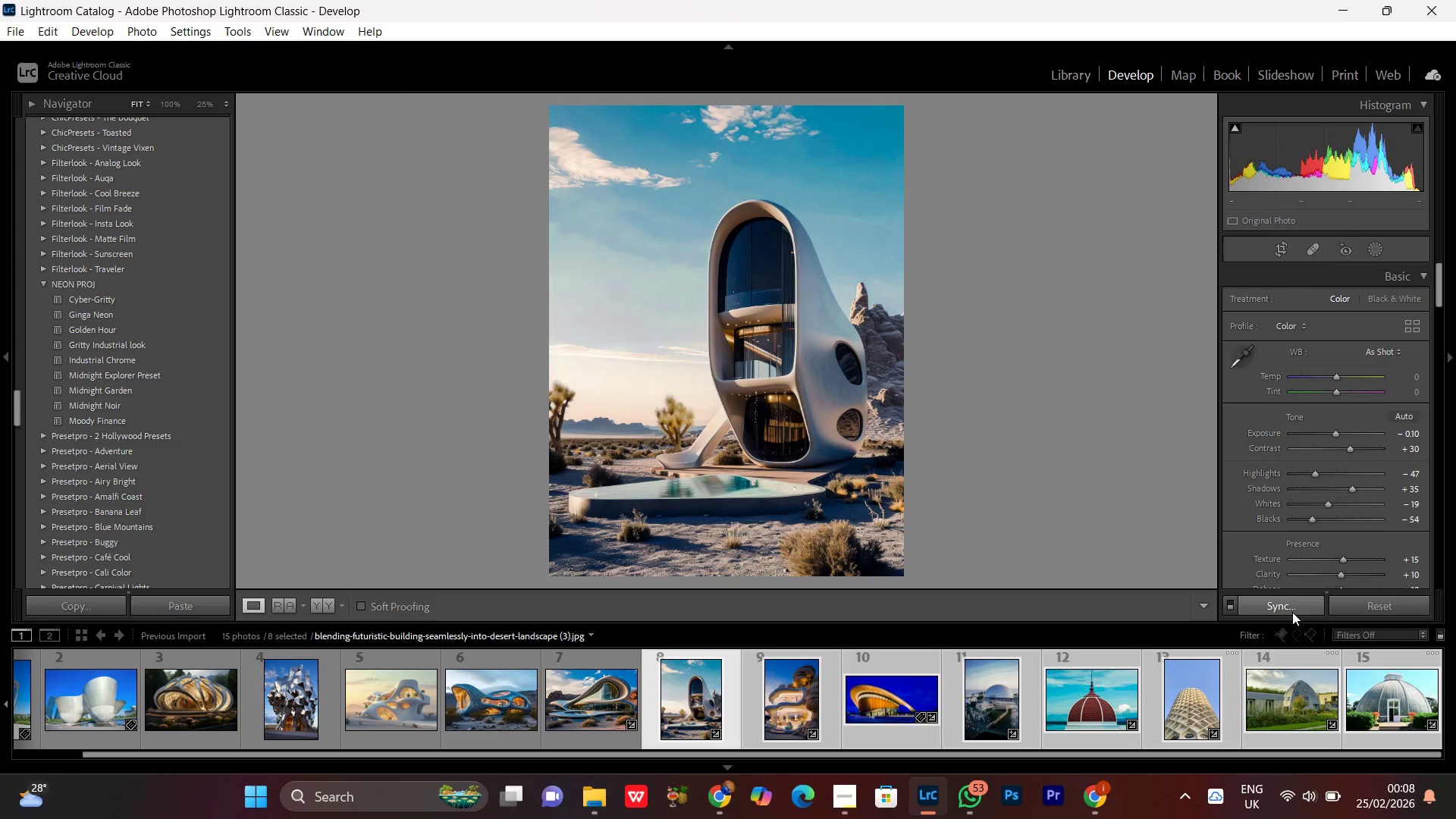 
wait(5.01)
 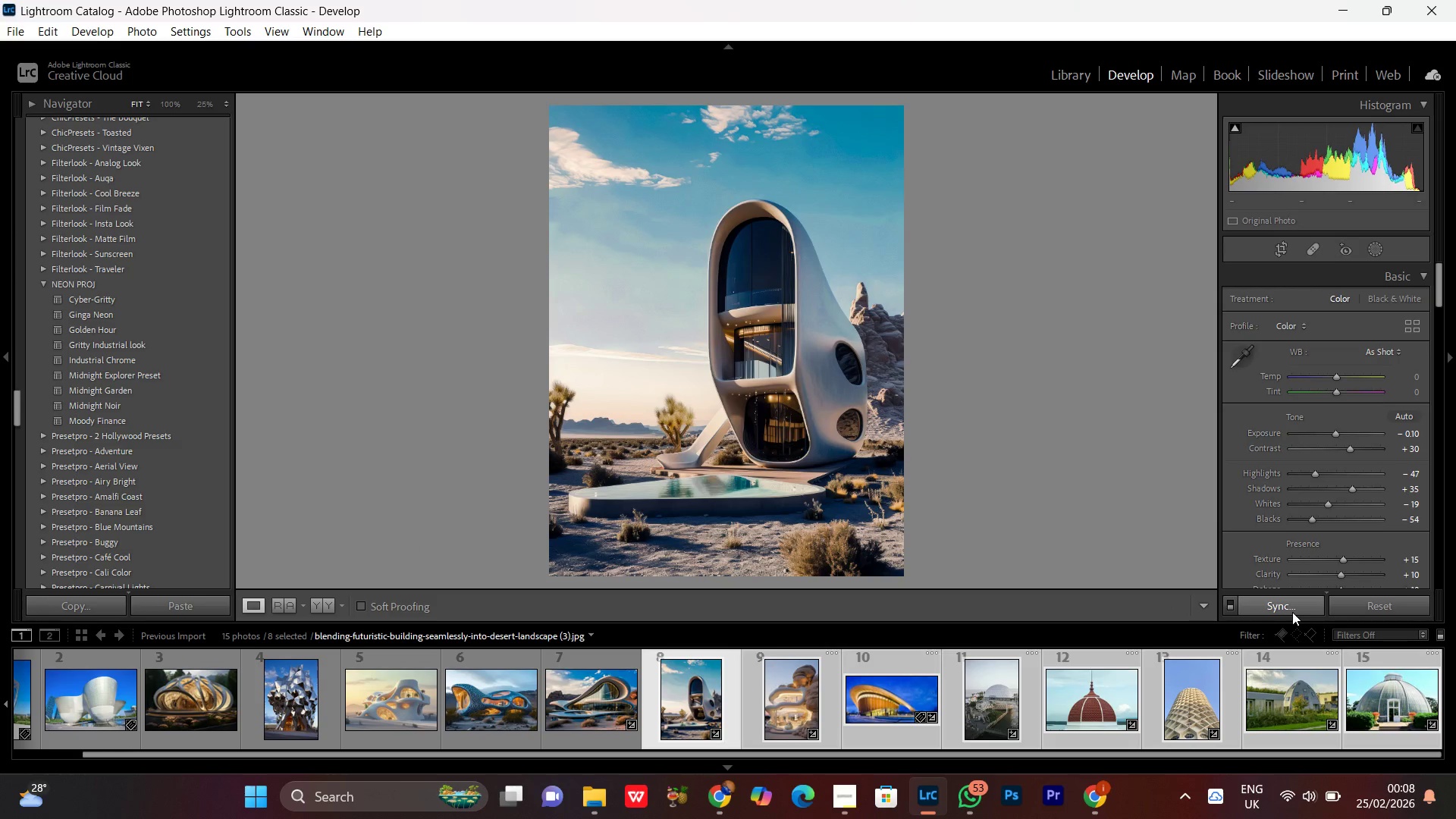 
left_click([582, 704])
 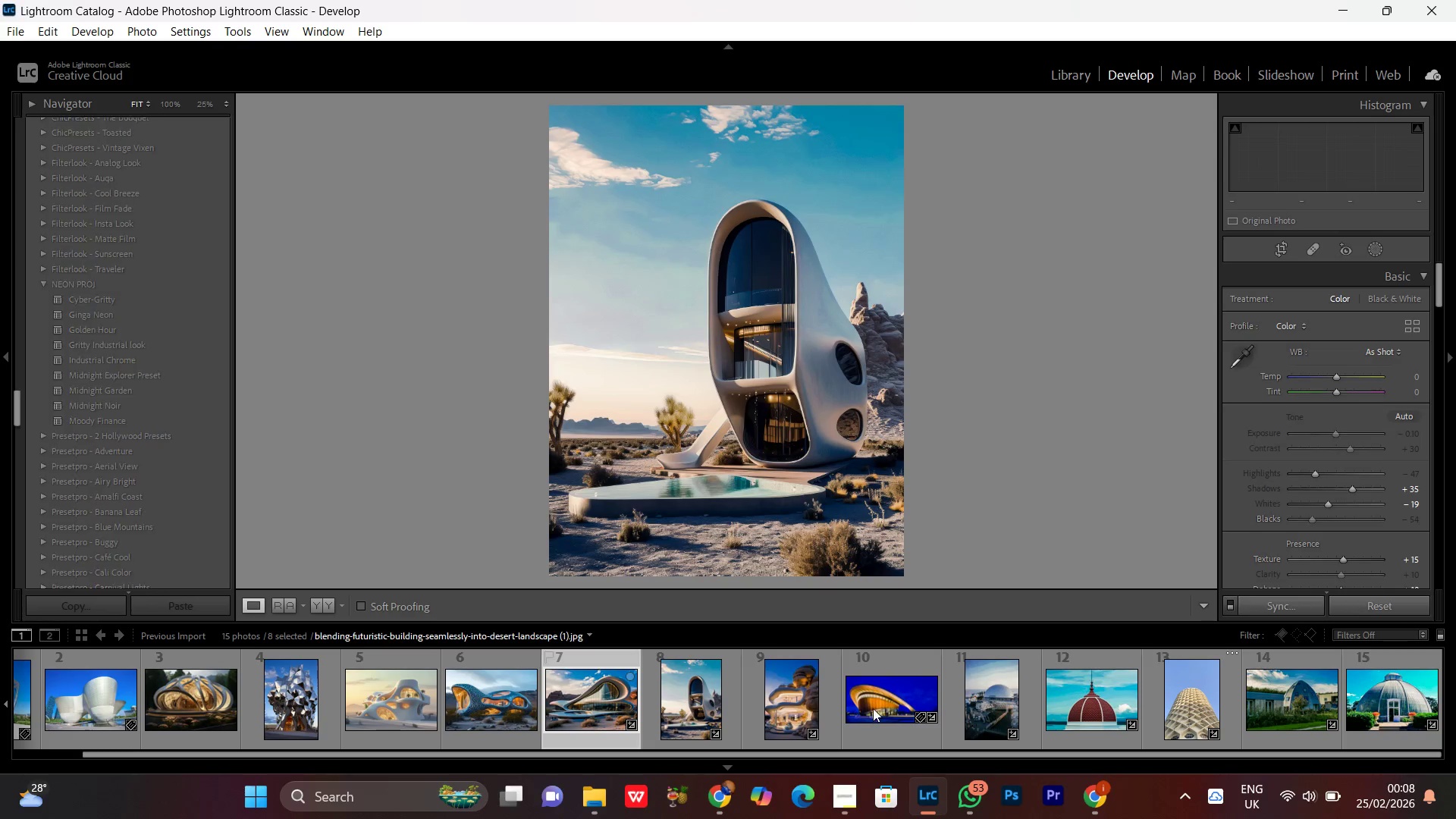 
double_click([873, 708])
 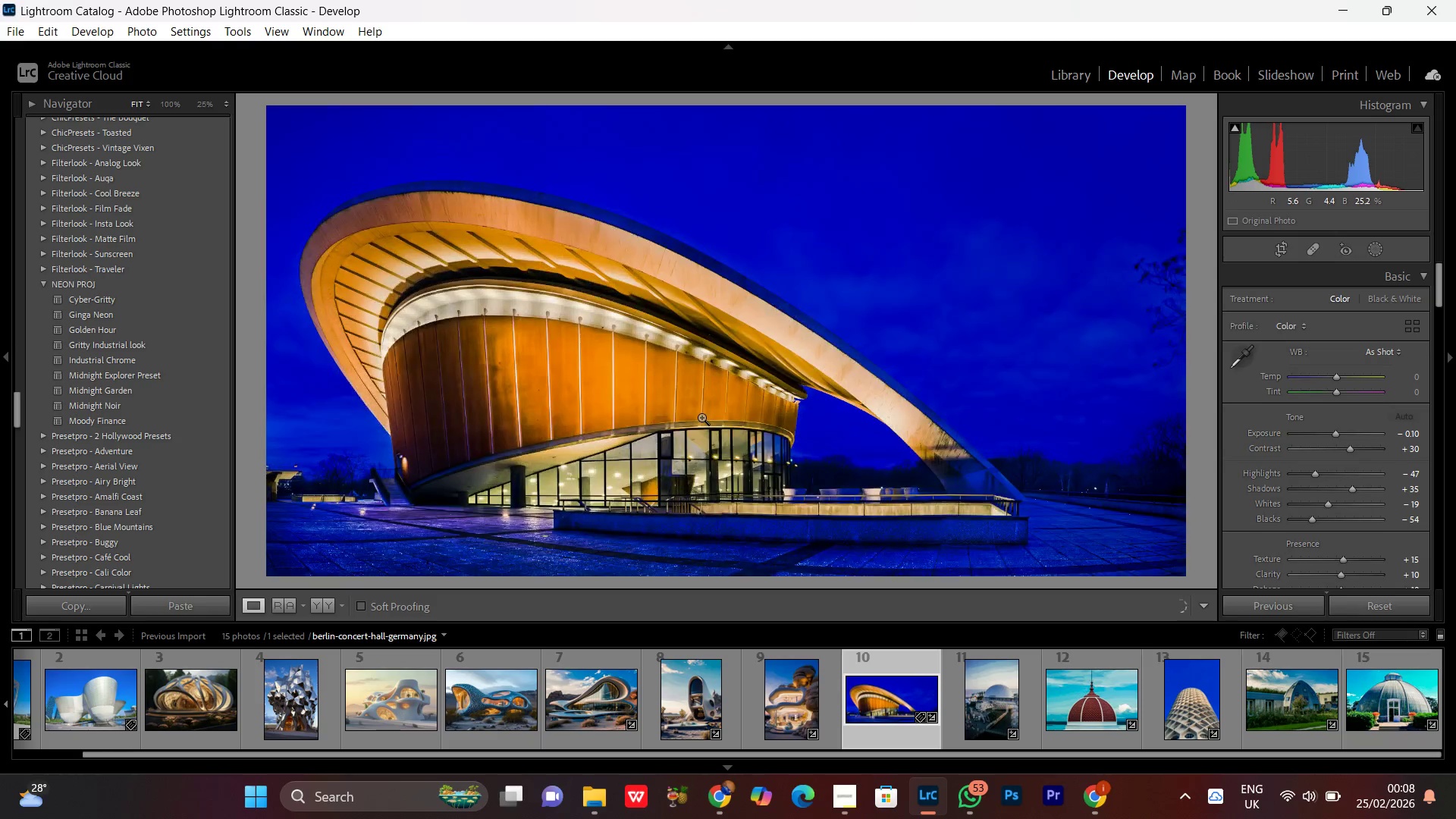 
double_click([617, 410])
 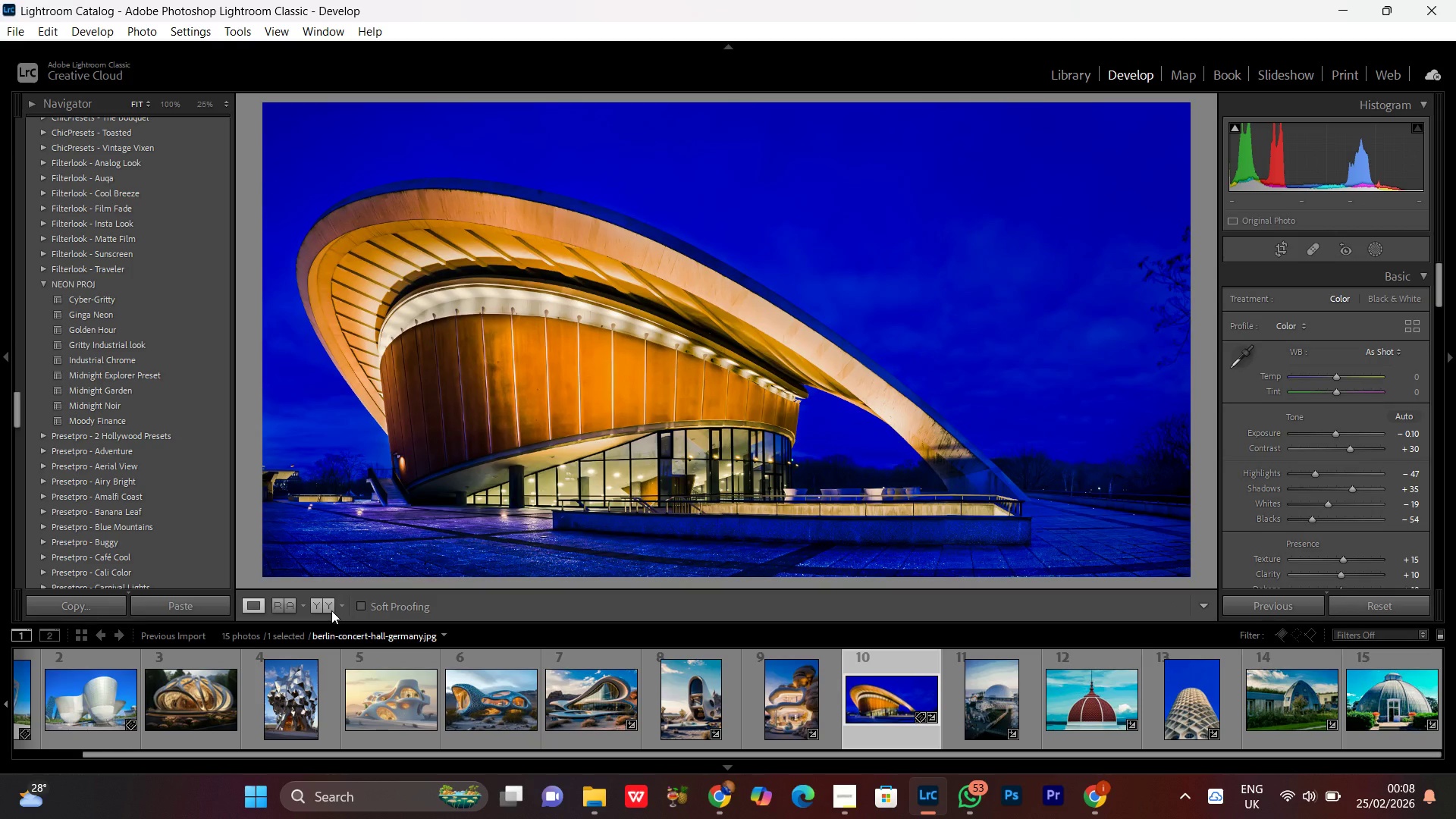 
left_click([328, 602])
 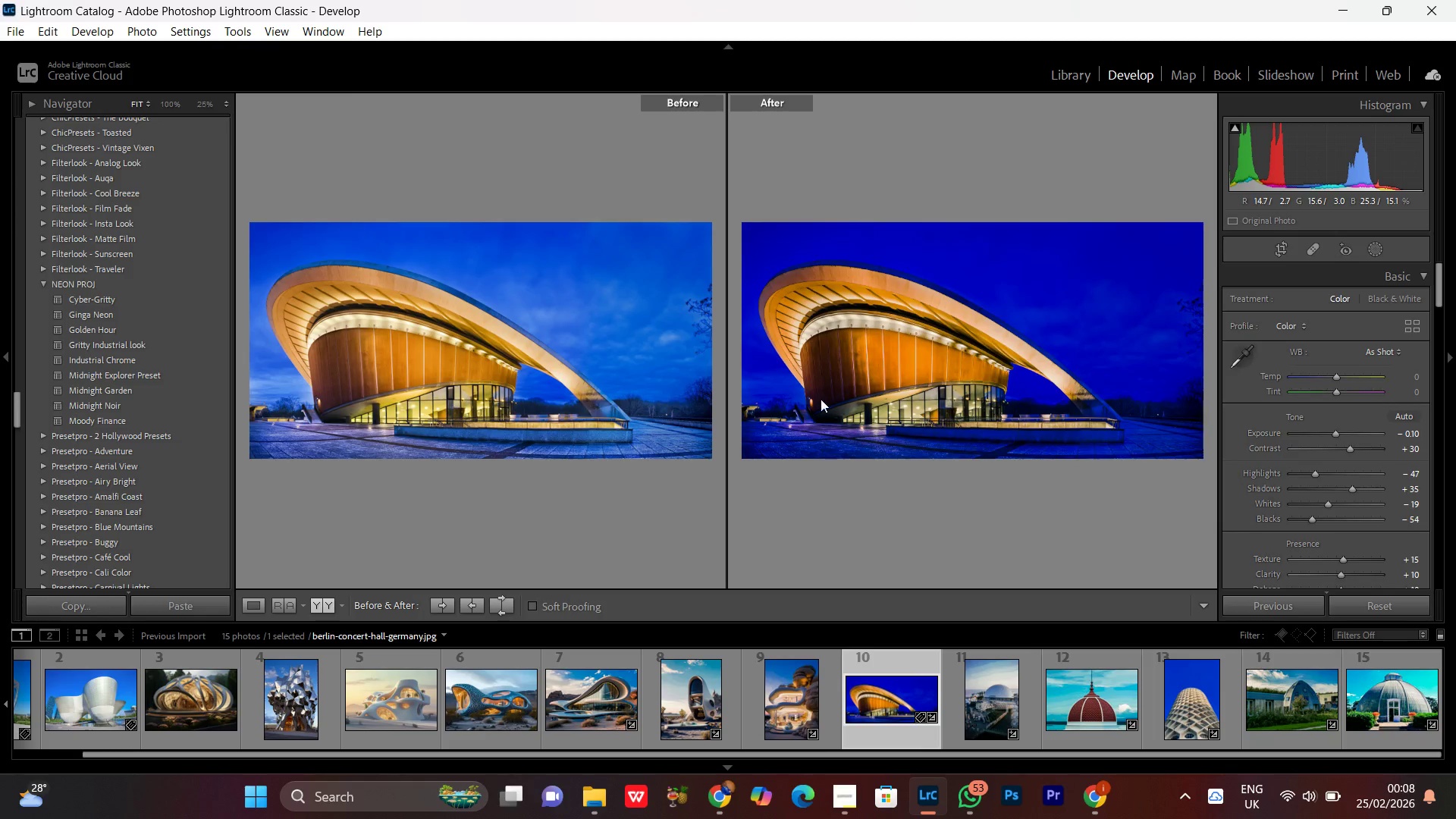 
double_click([868, 378])
 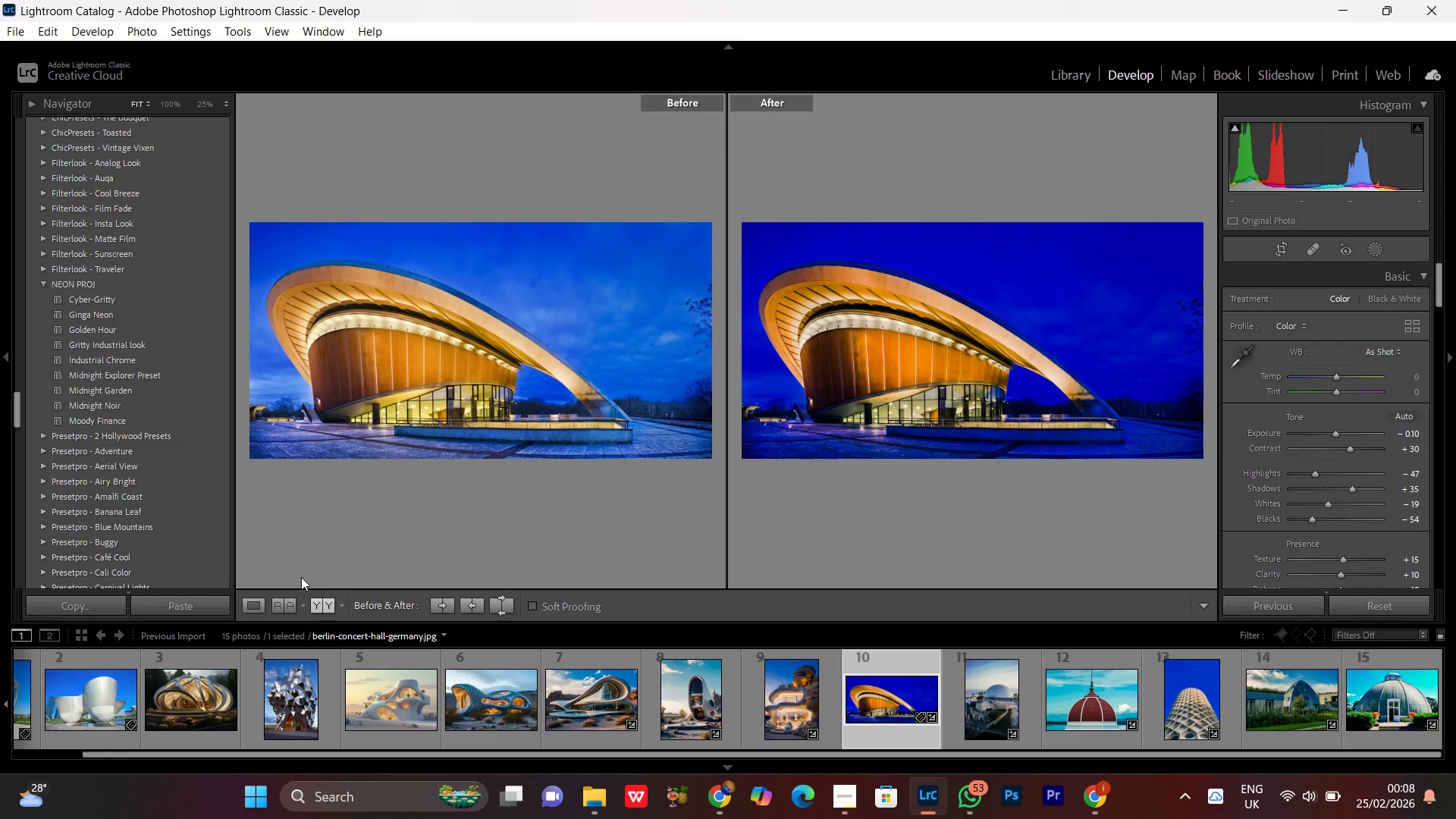 
left_click([251, 604])
 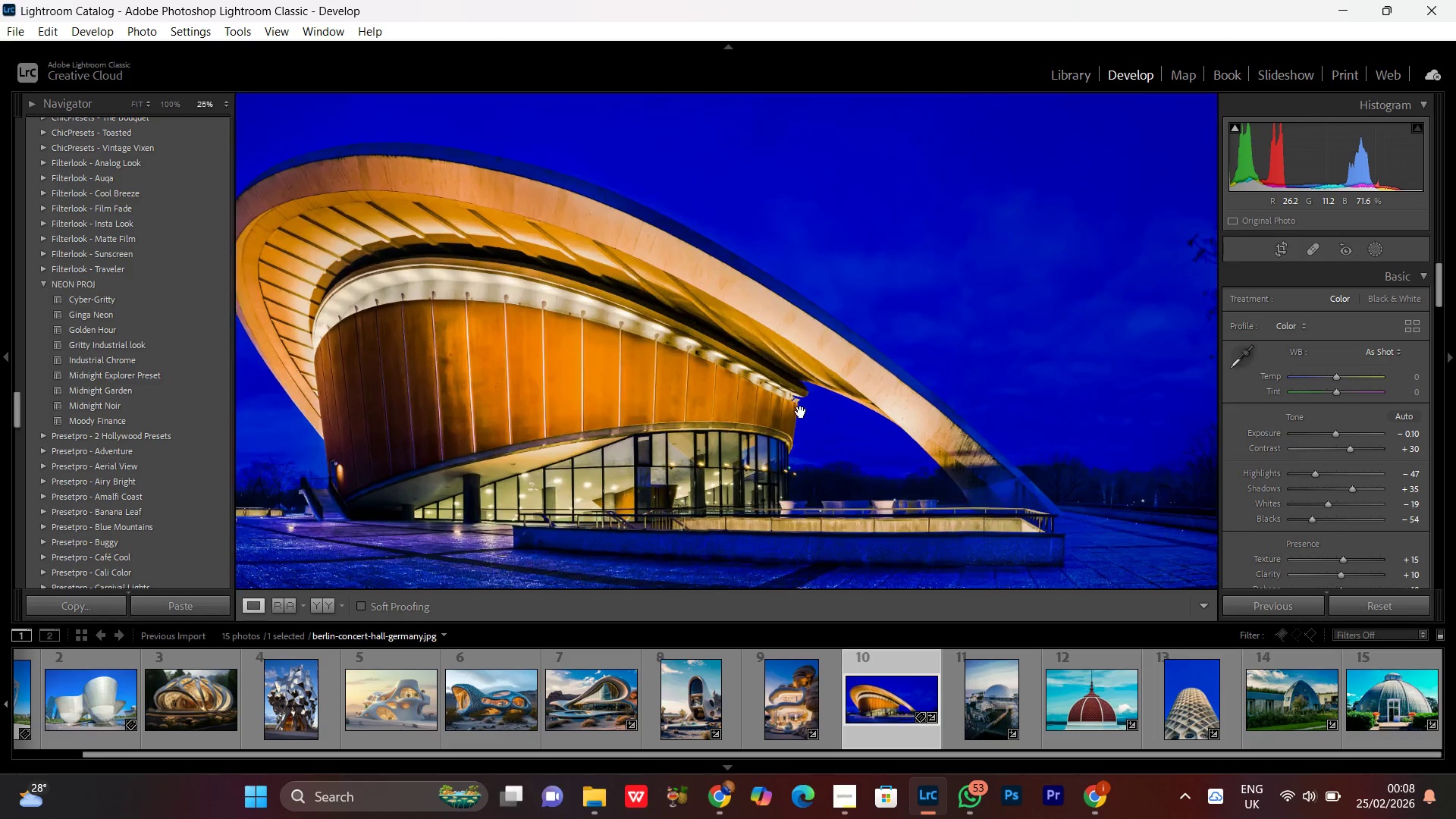 
double_click([801, 412])
 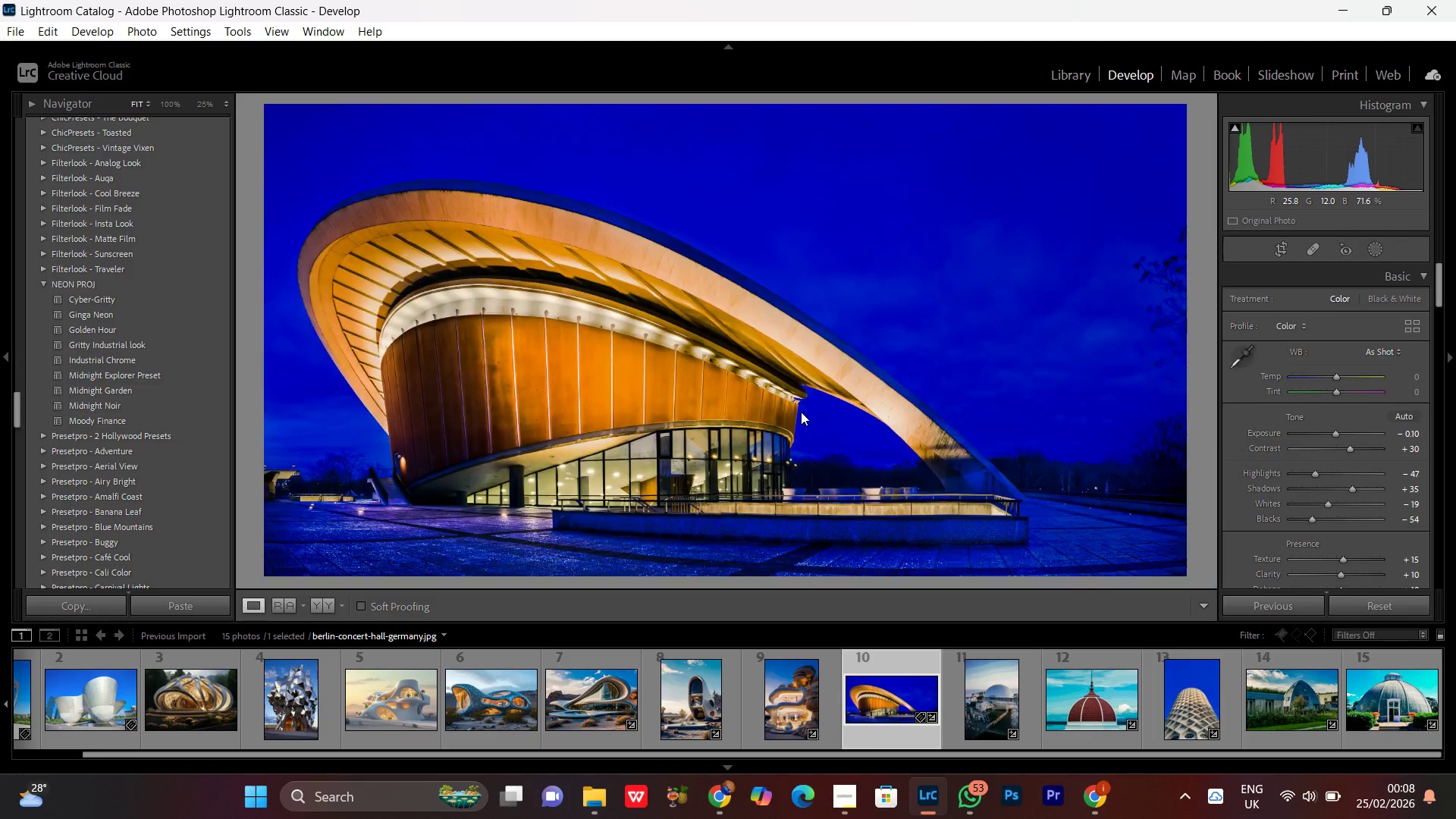 
triple_click([801, 412])
 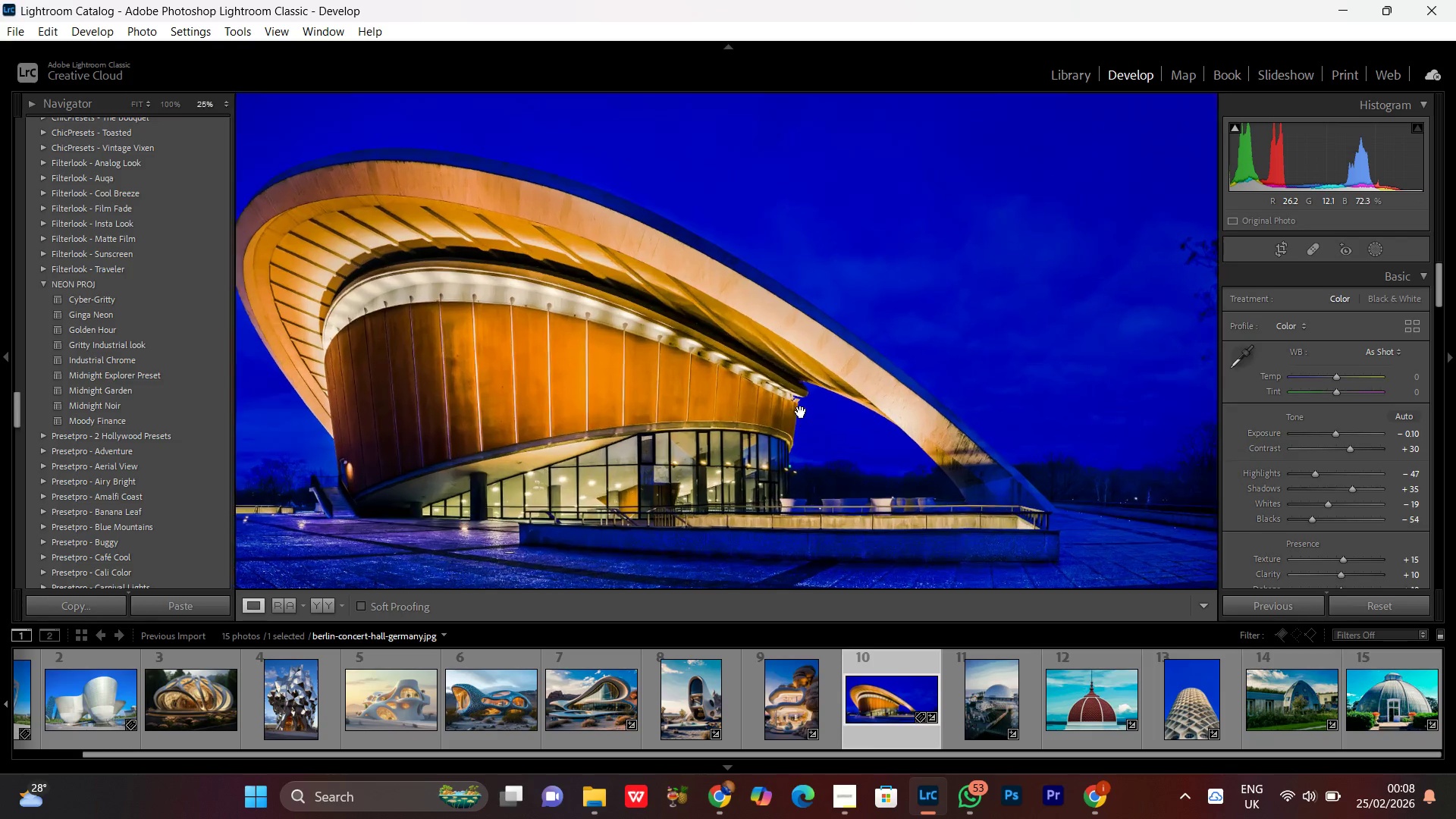 
triple_click([801, 412])
 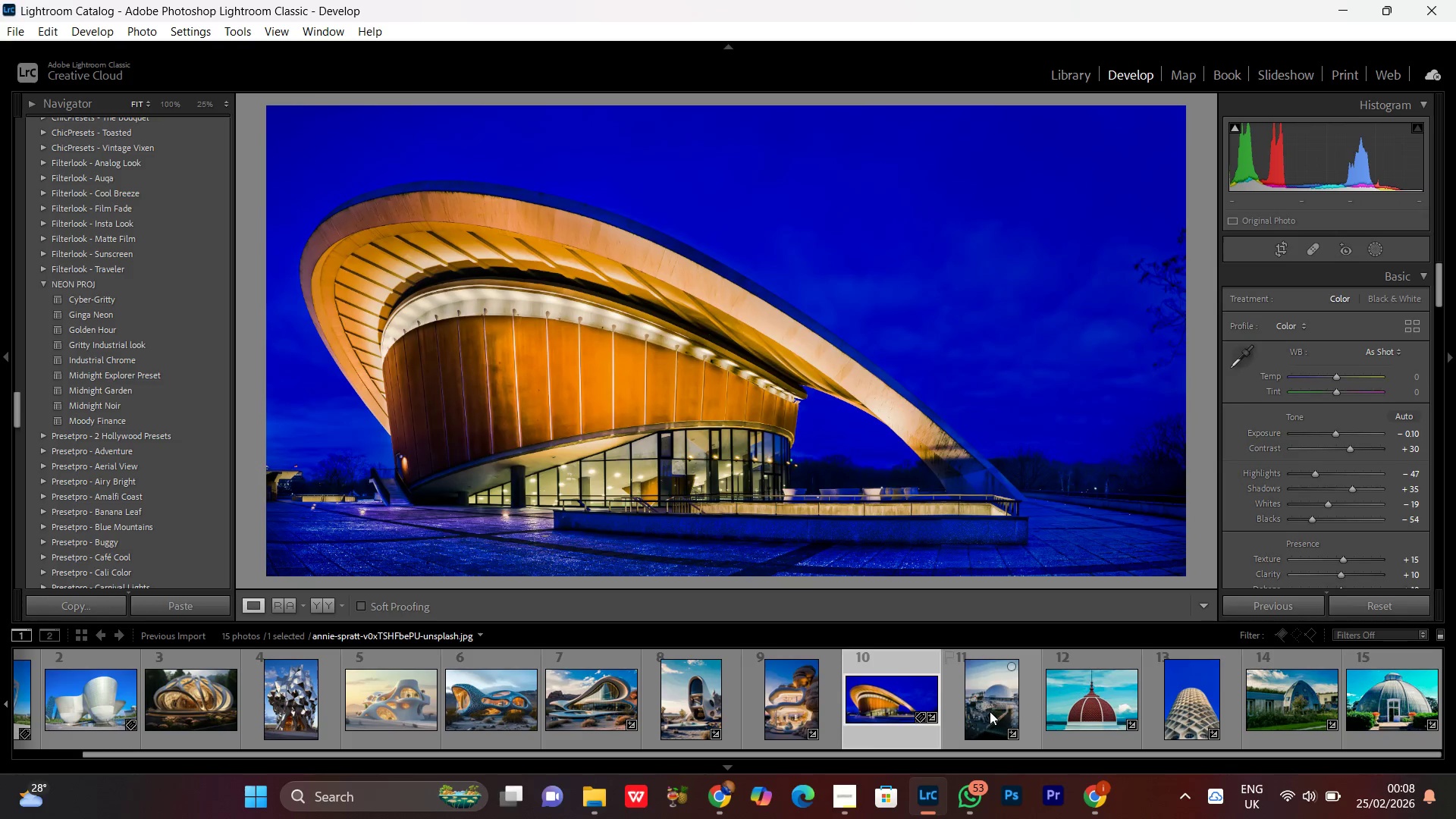 
double_click([990, 711])
 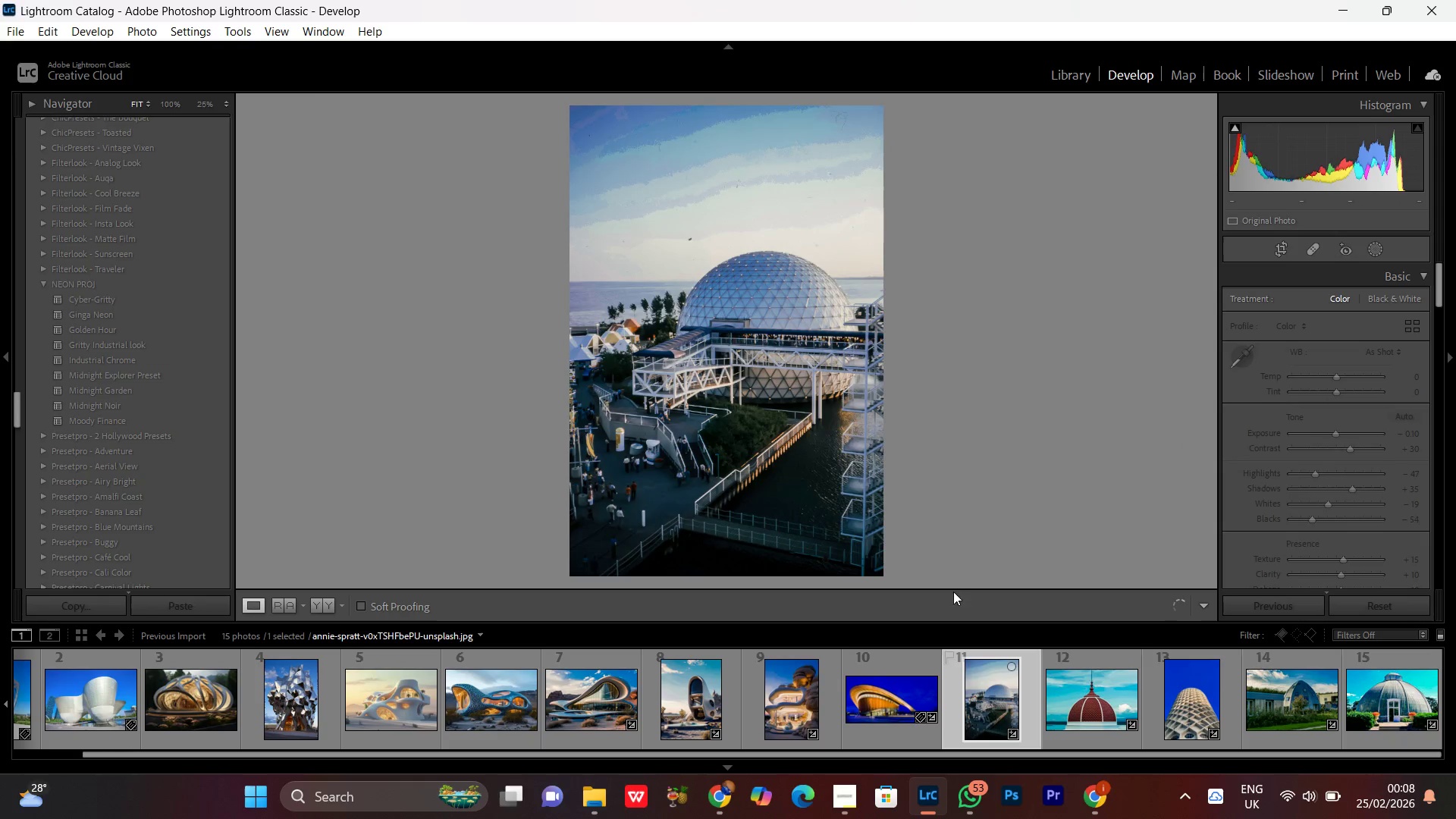 
left_click([720, 440])
 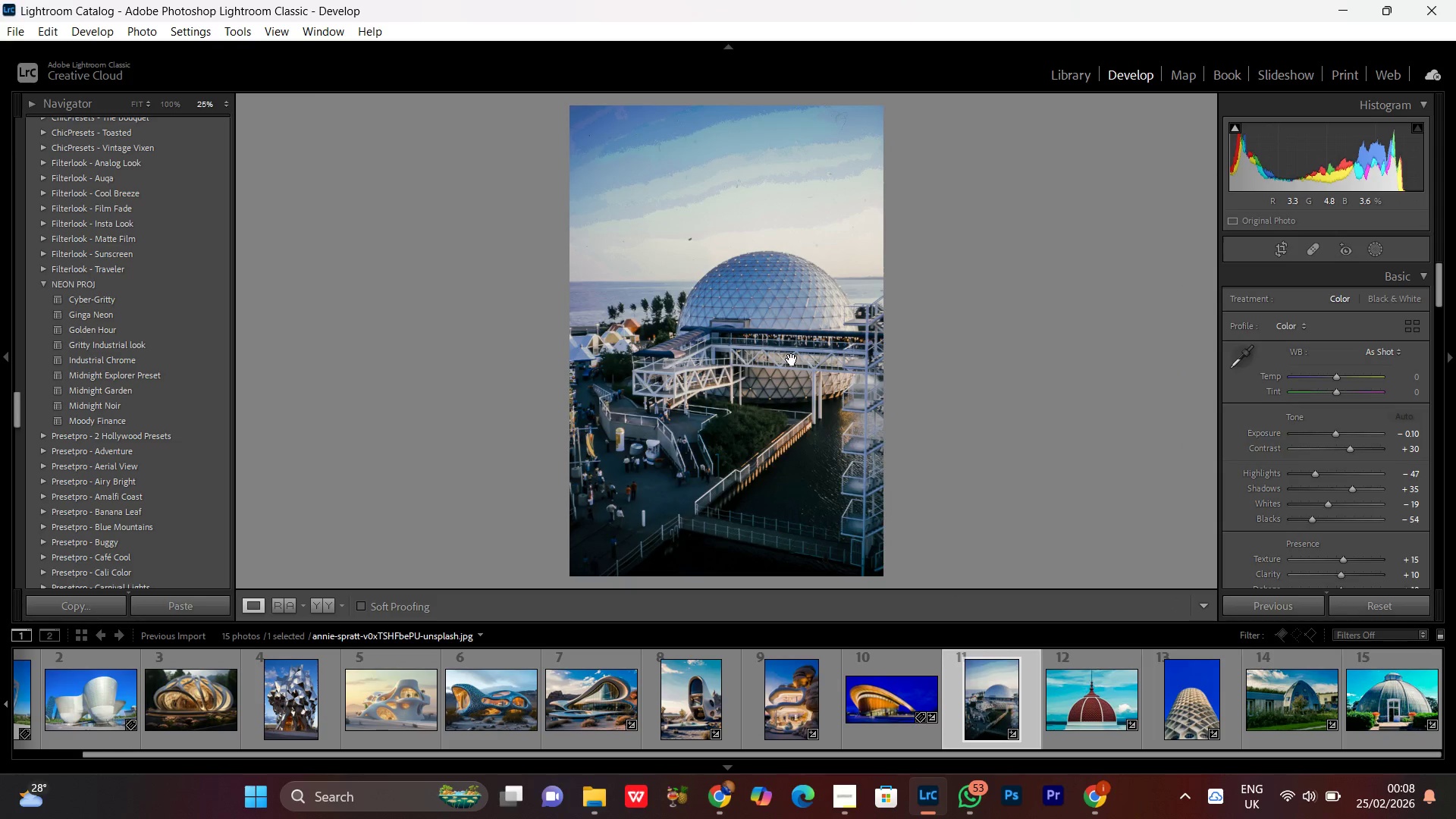 
left_click([792, 356])
 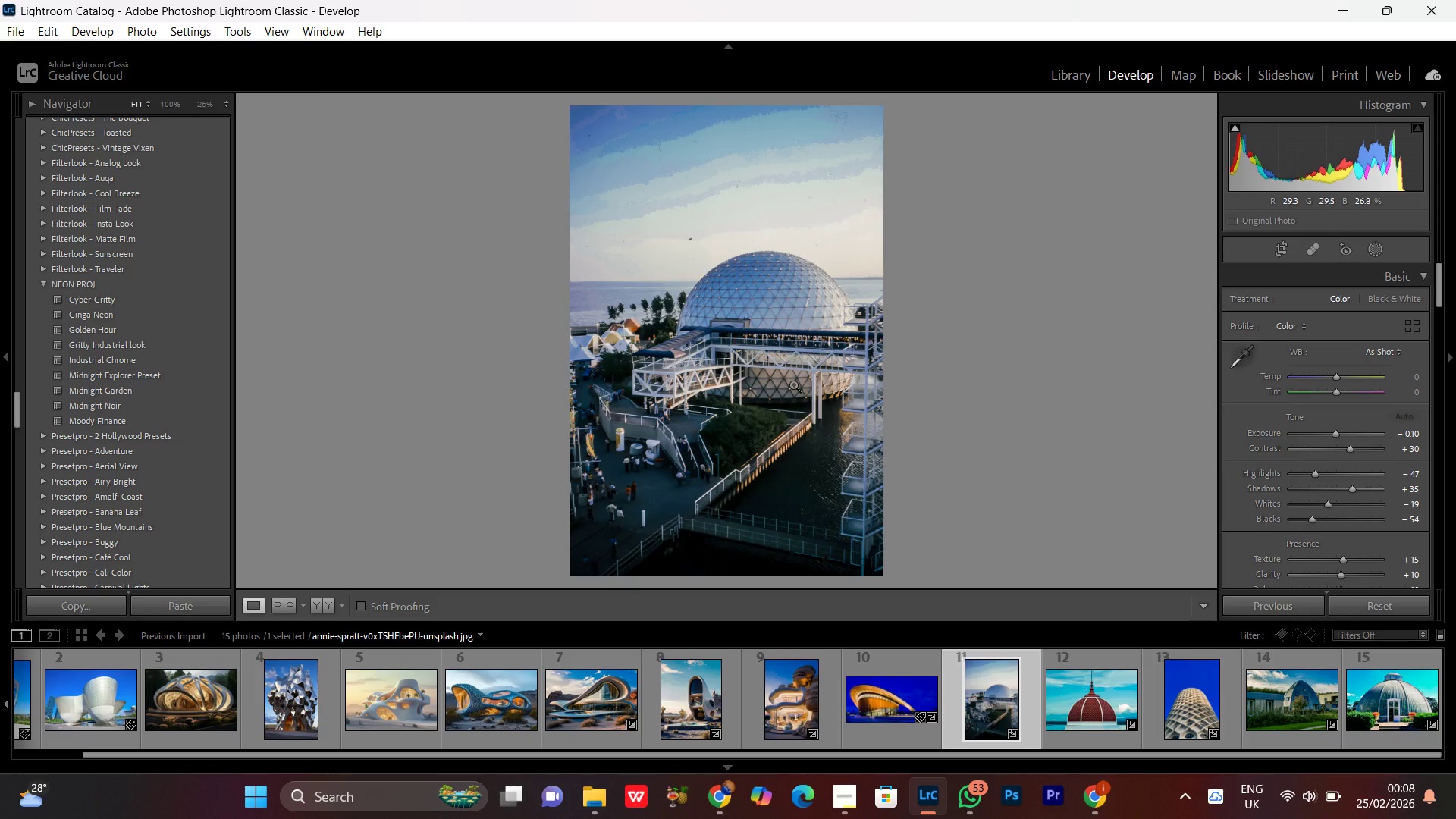 
left_click([793, 385])
 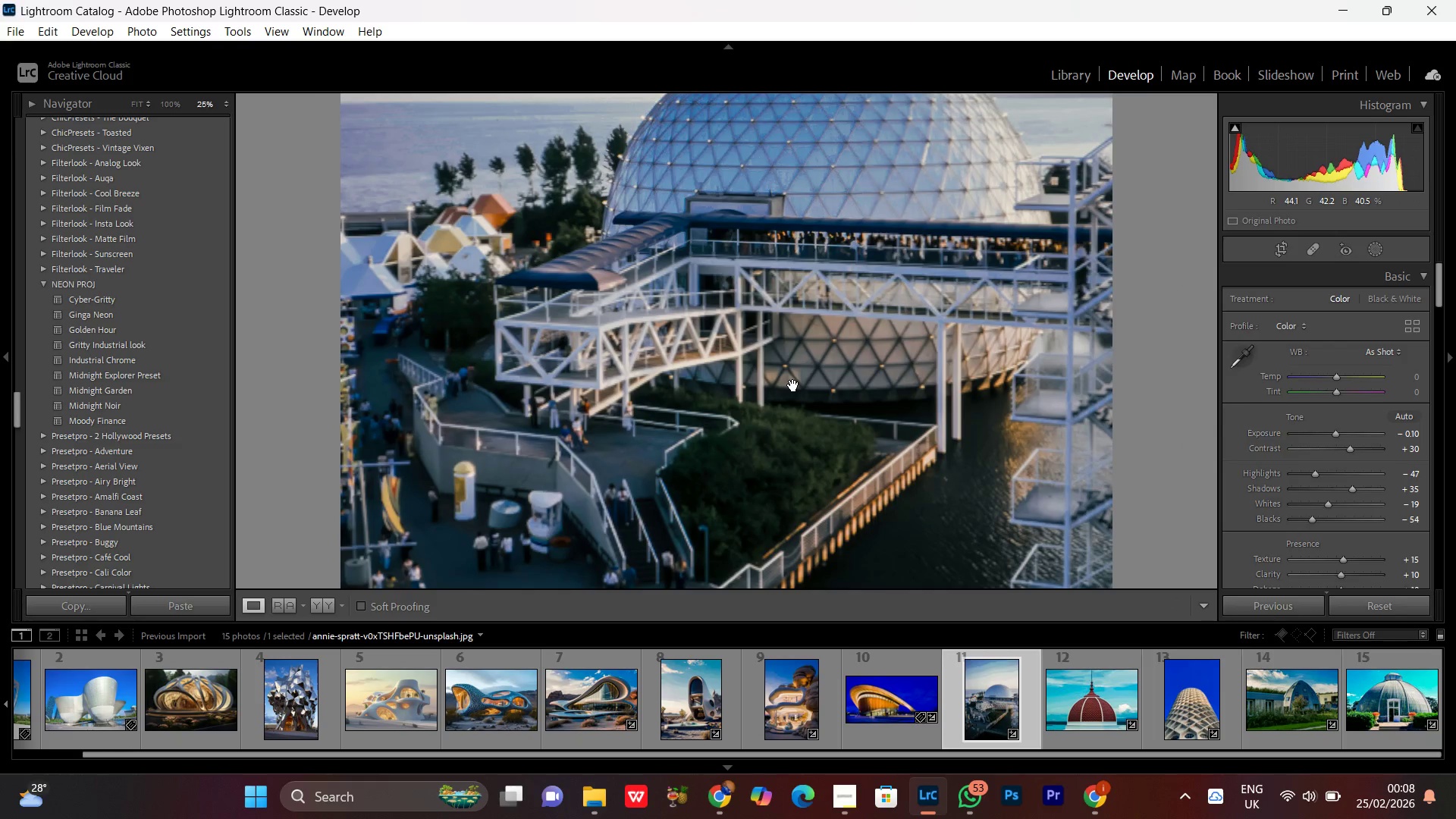 
left_click([793, 385])
 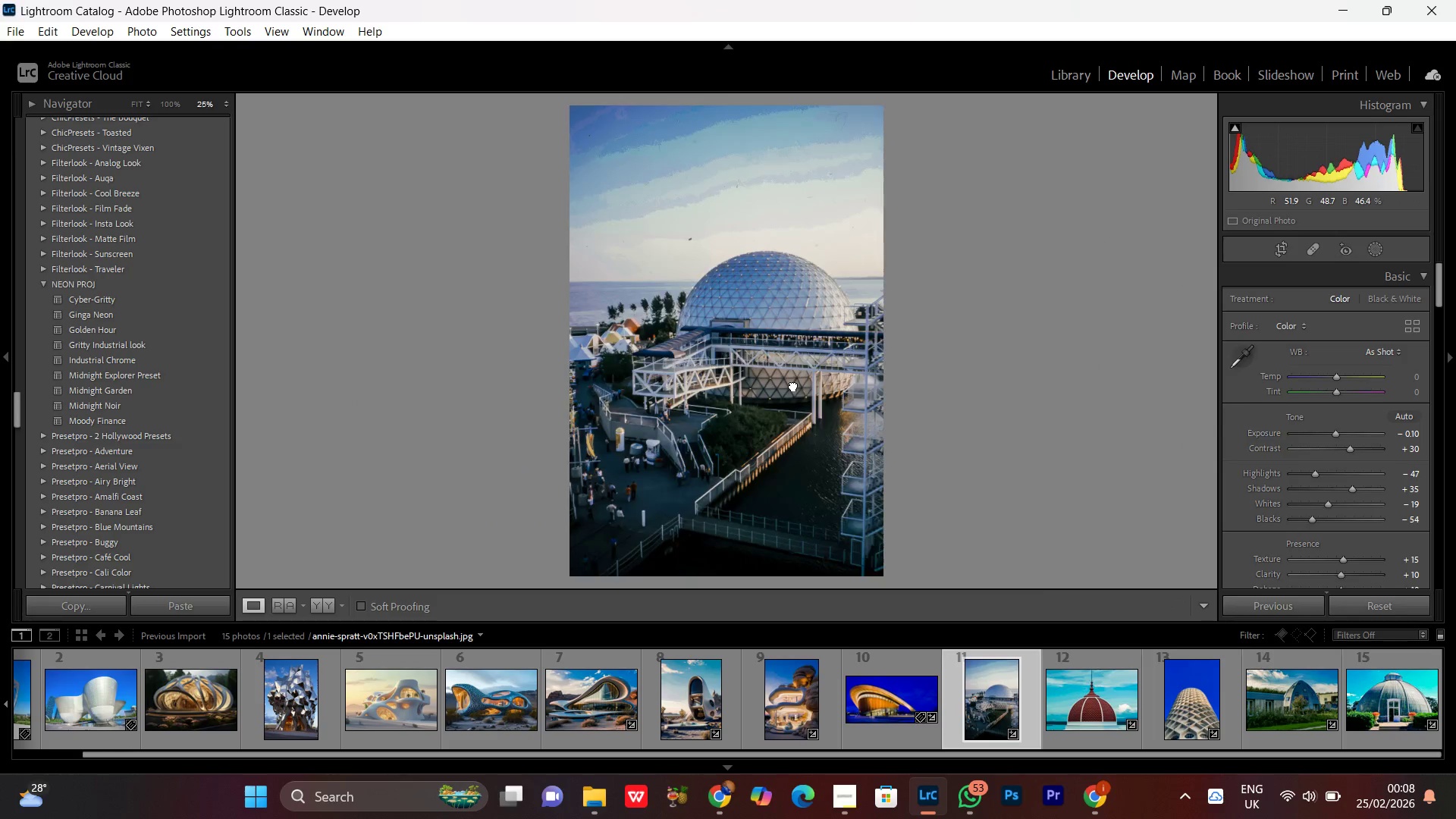 
double_click([793, 385])
 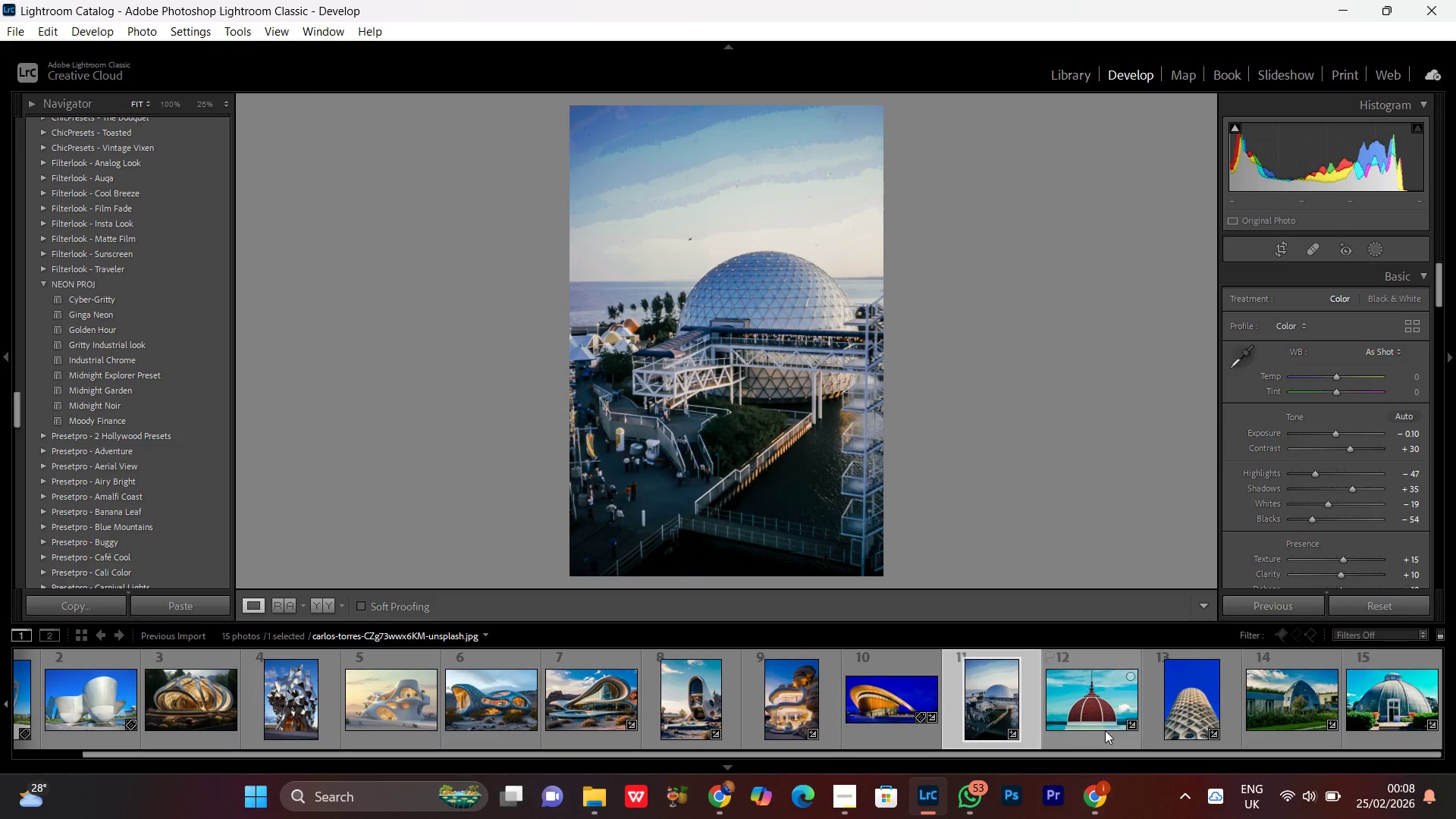 
double_click([1105, 730])
 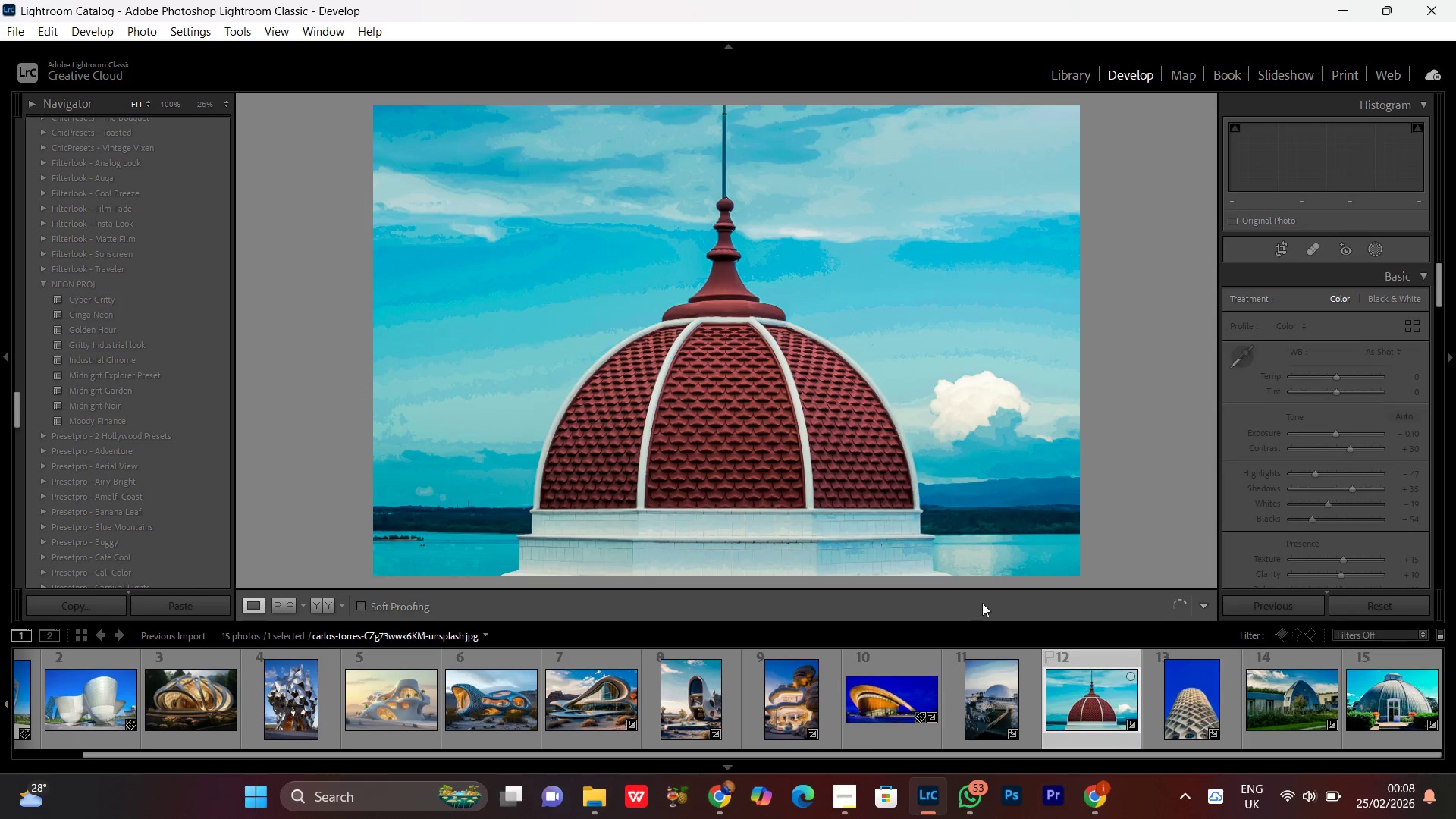 
double_click([864, 453])
 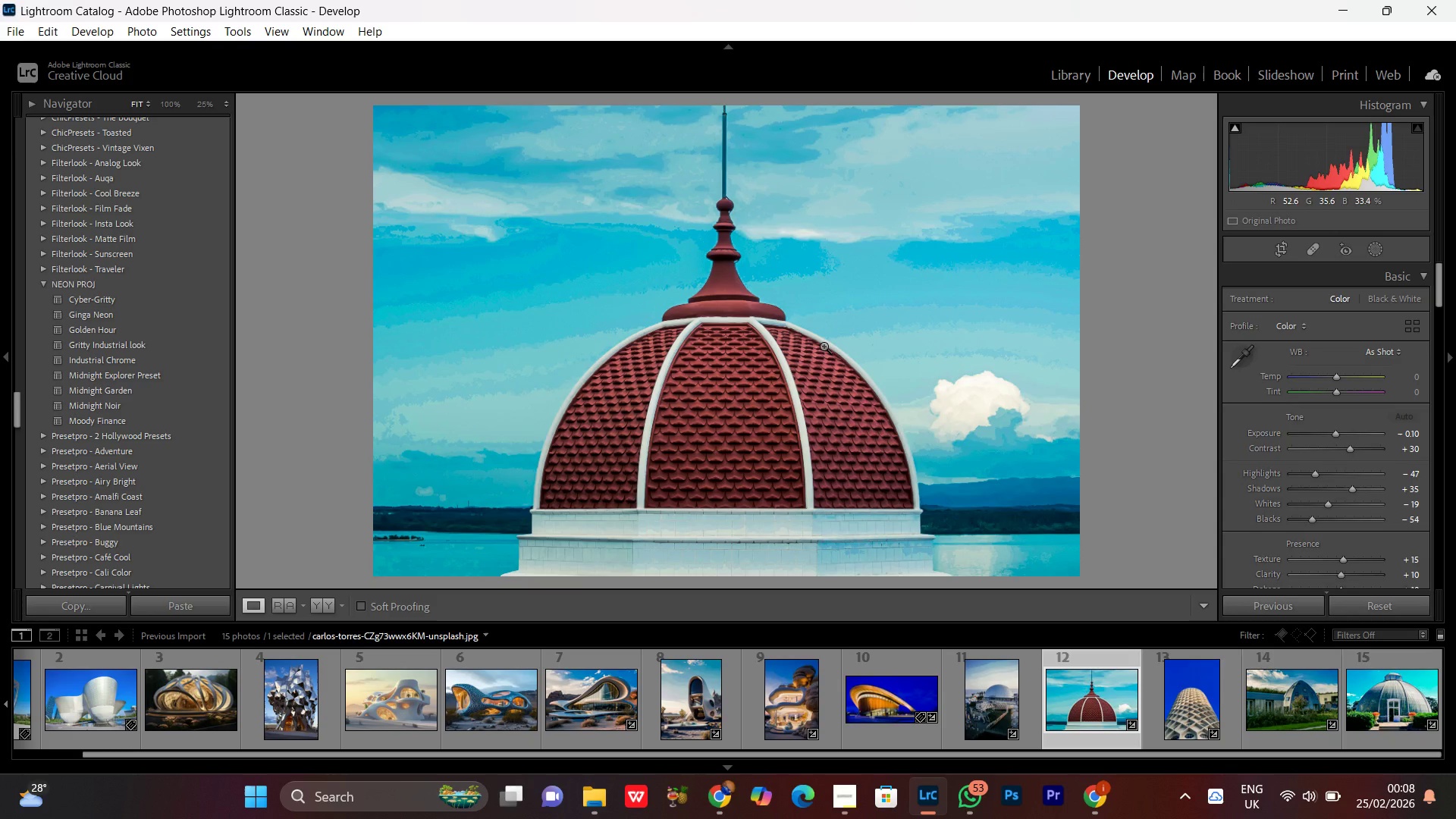 
double_click([824, 346])
 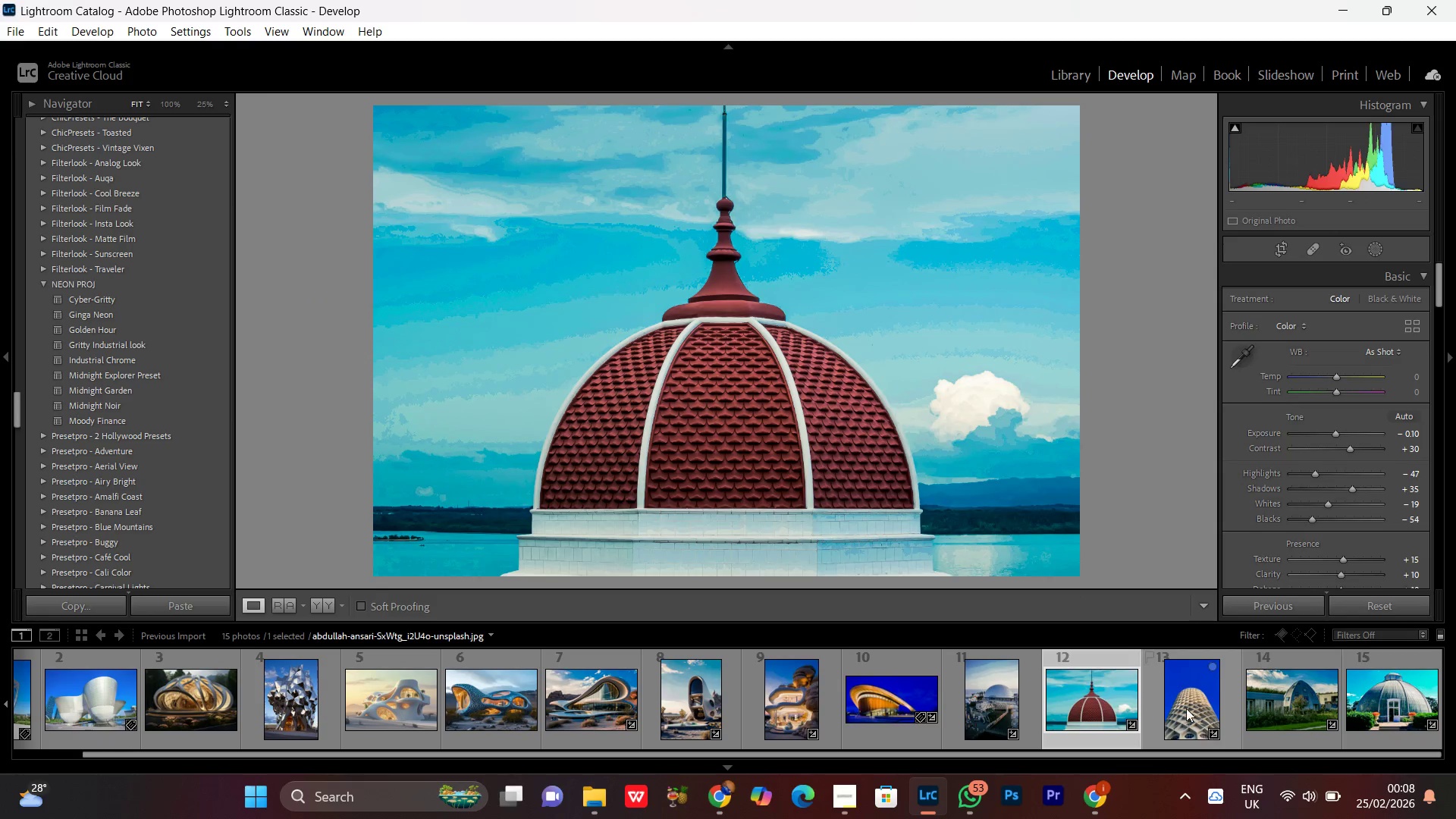 
double_click([1184, 708])
 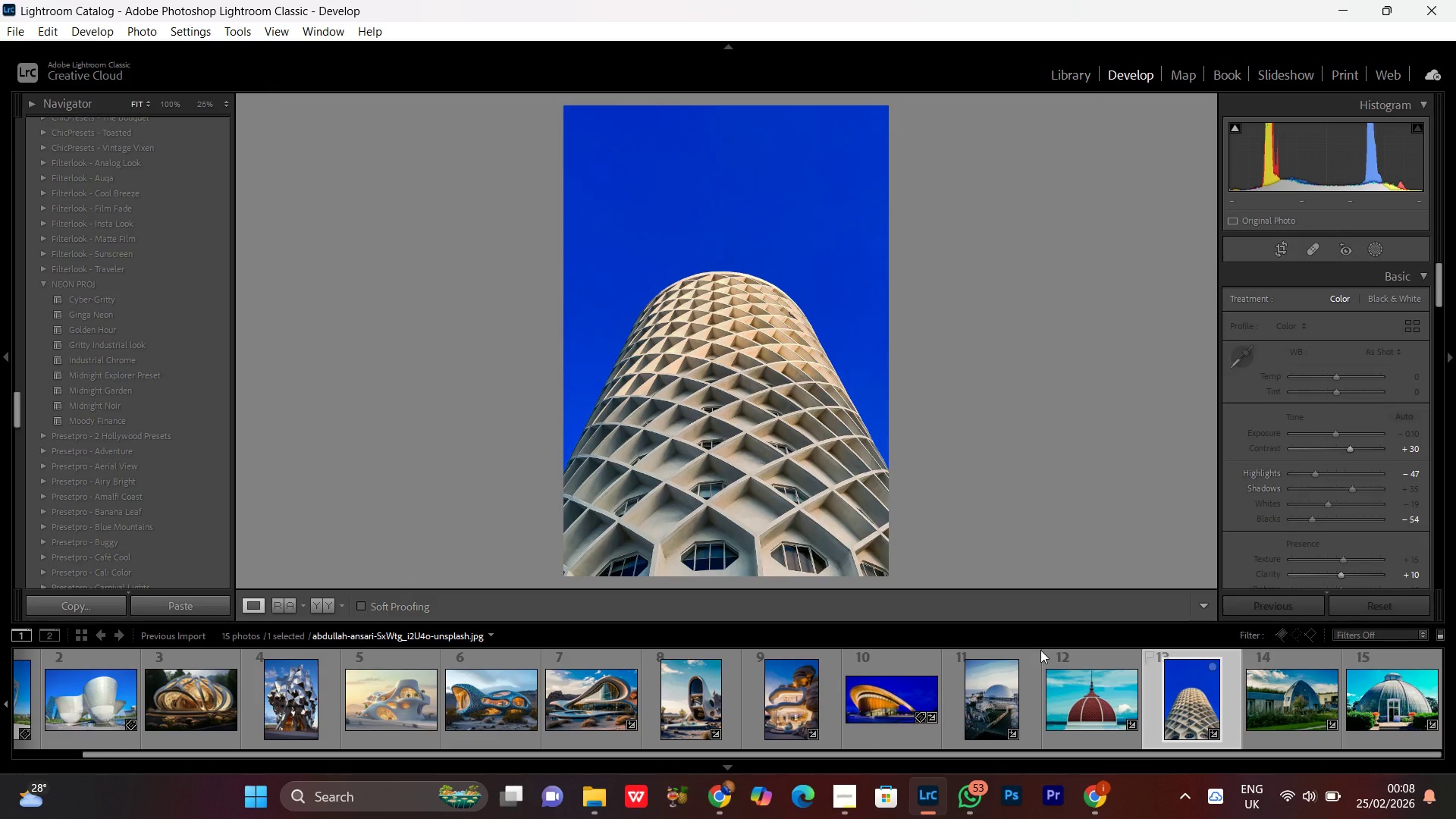 
left_click([328, 602])
 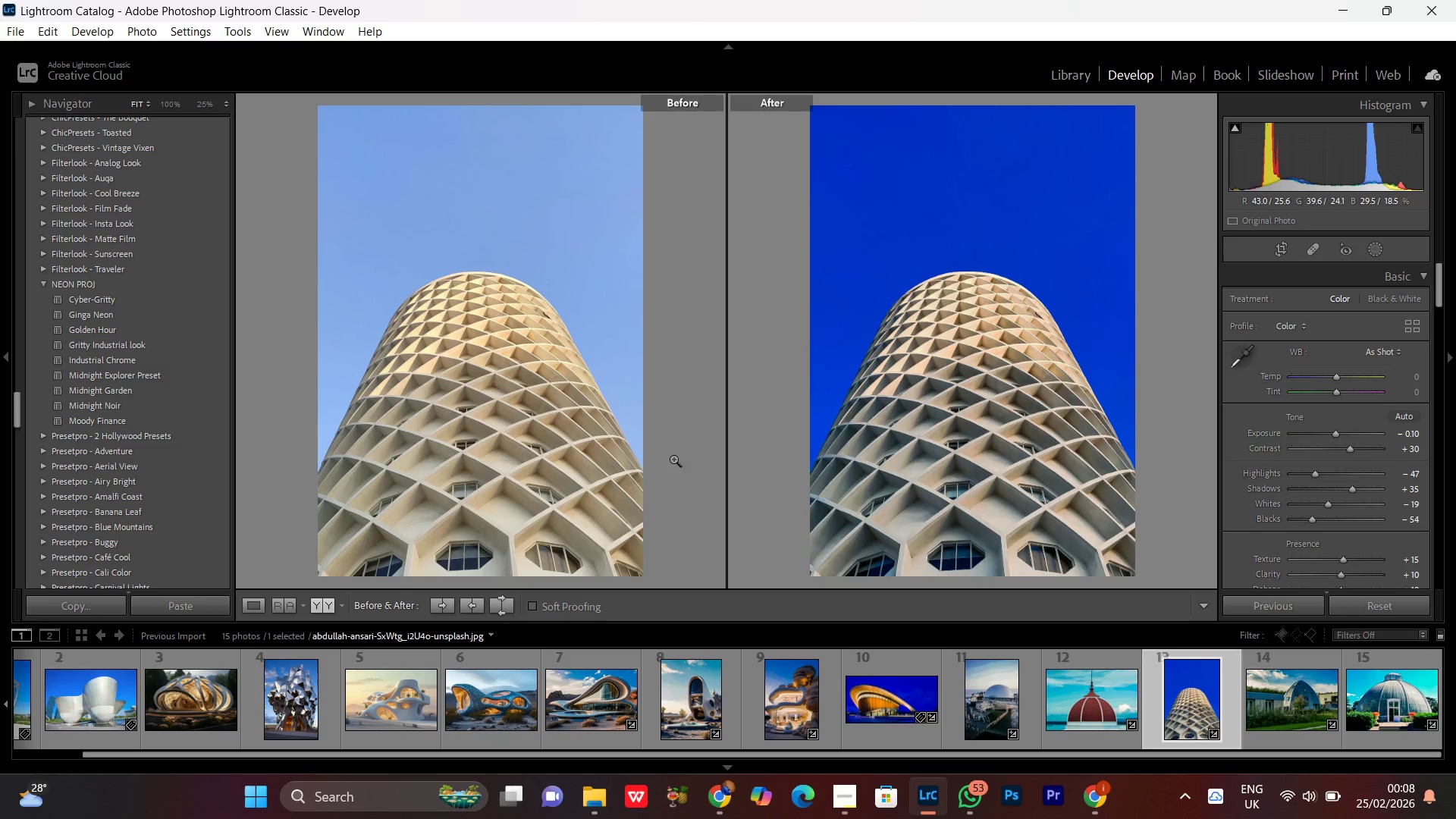 
double_click([937, 250])
 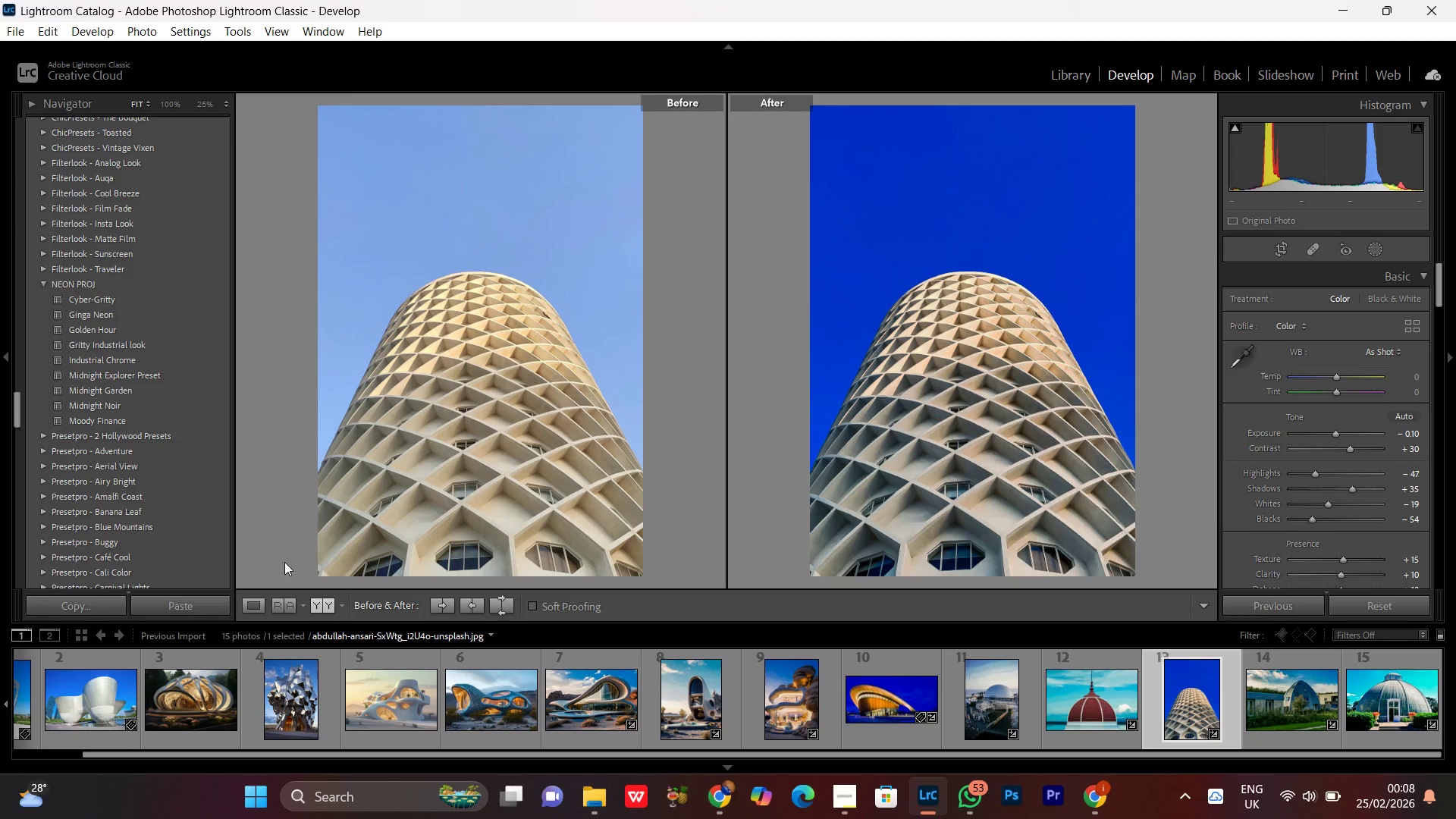 
left_click([248, 601])
 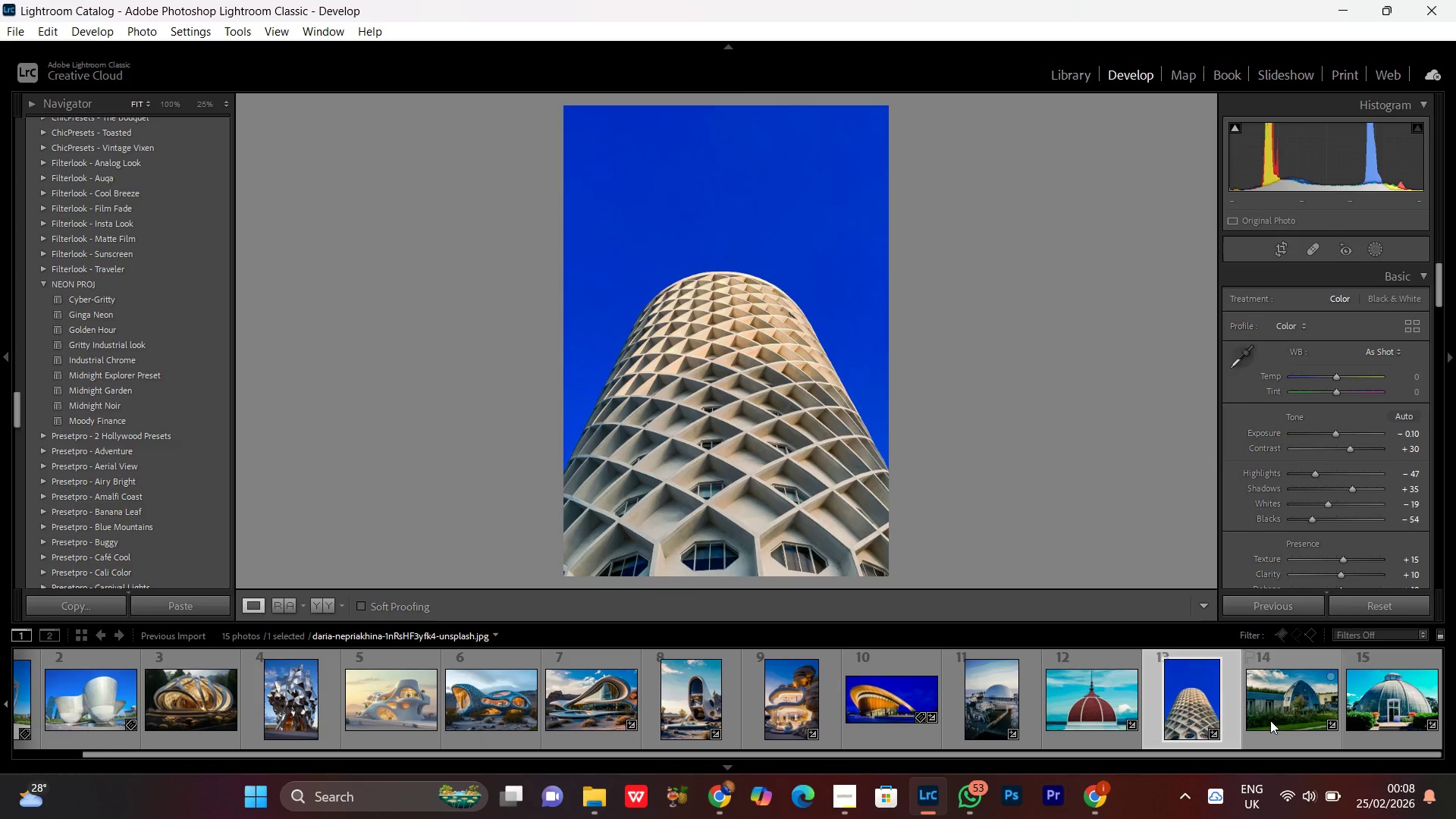 
double_click([1279, 719])
 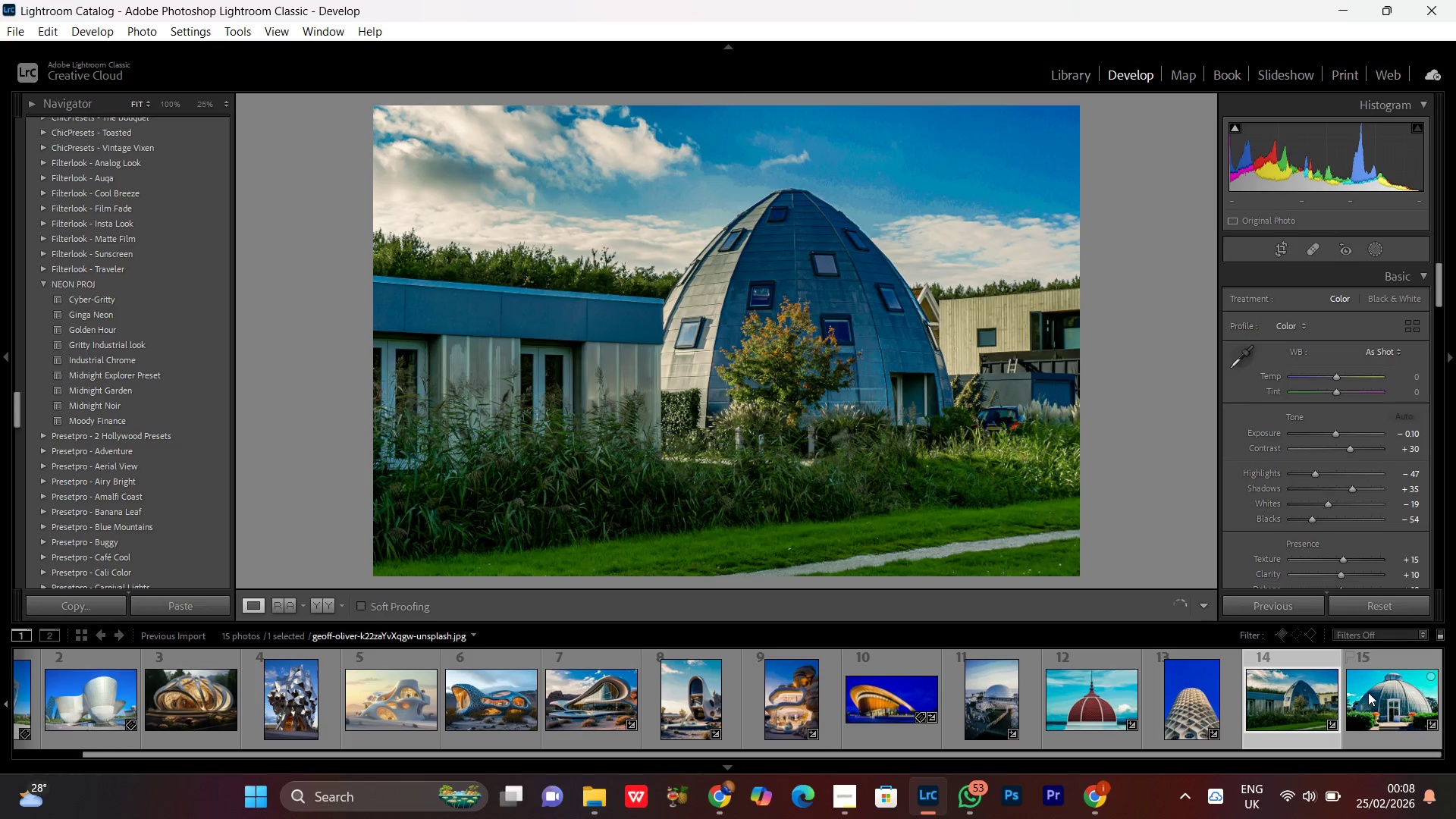 
double_click([1384, 693])
 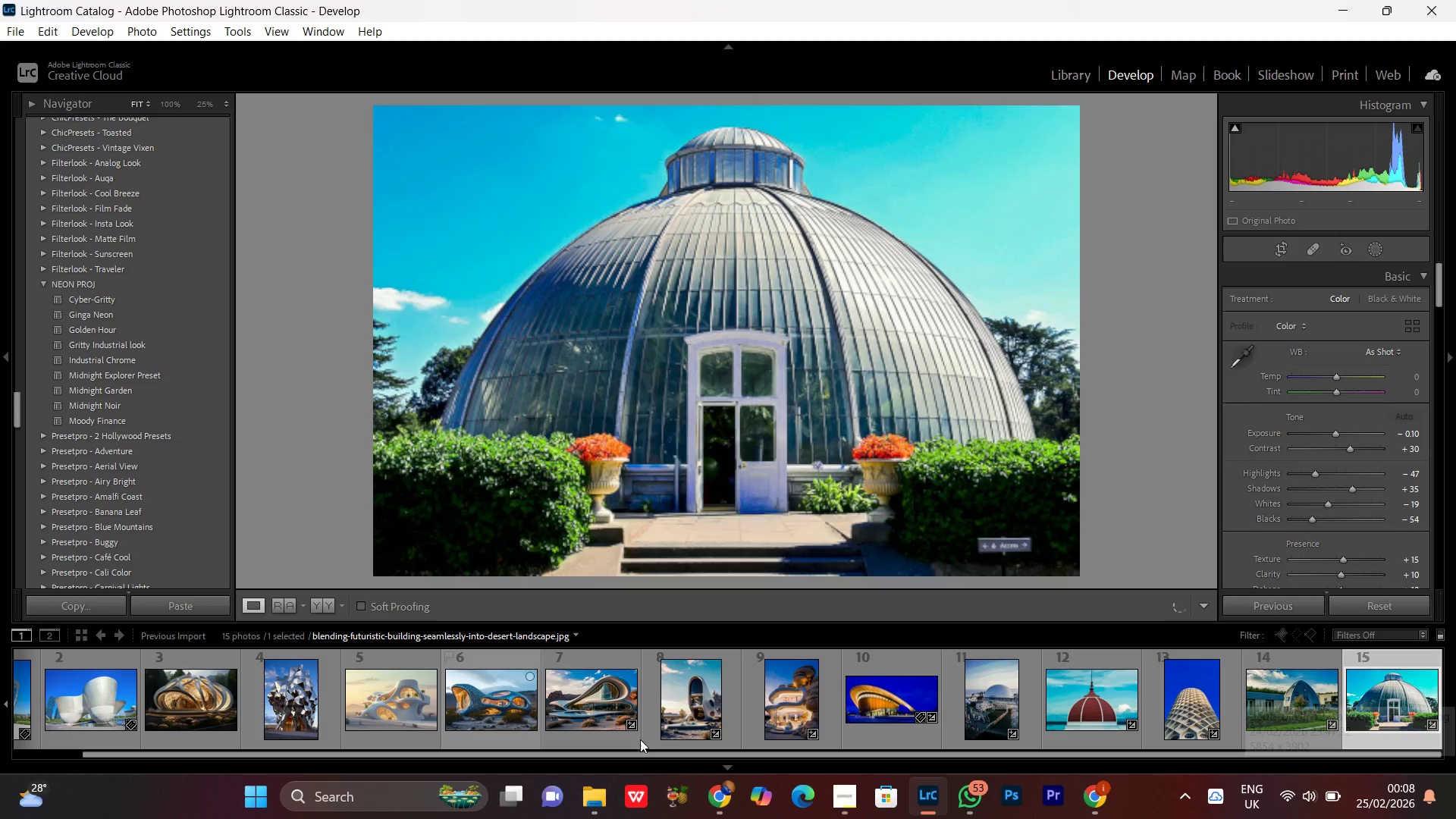 
double_click([595, 714])
 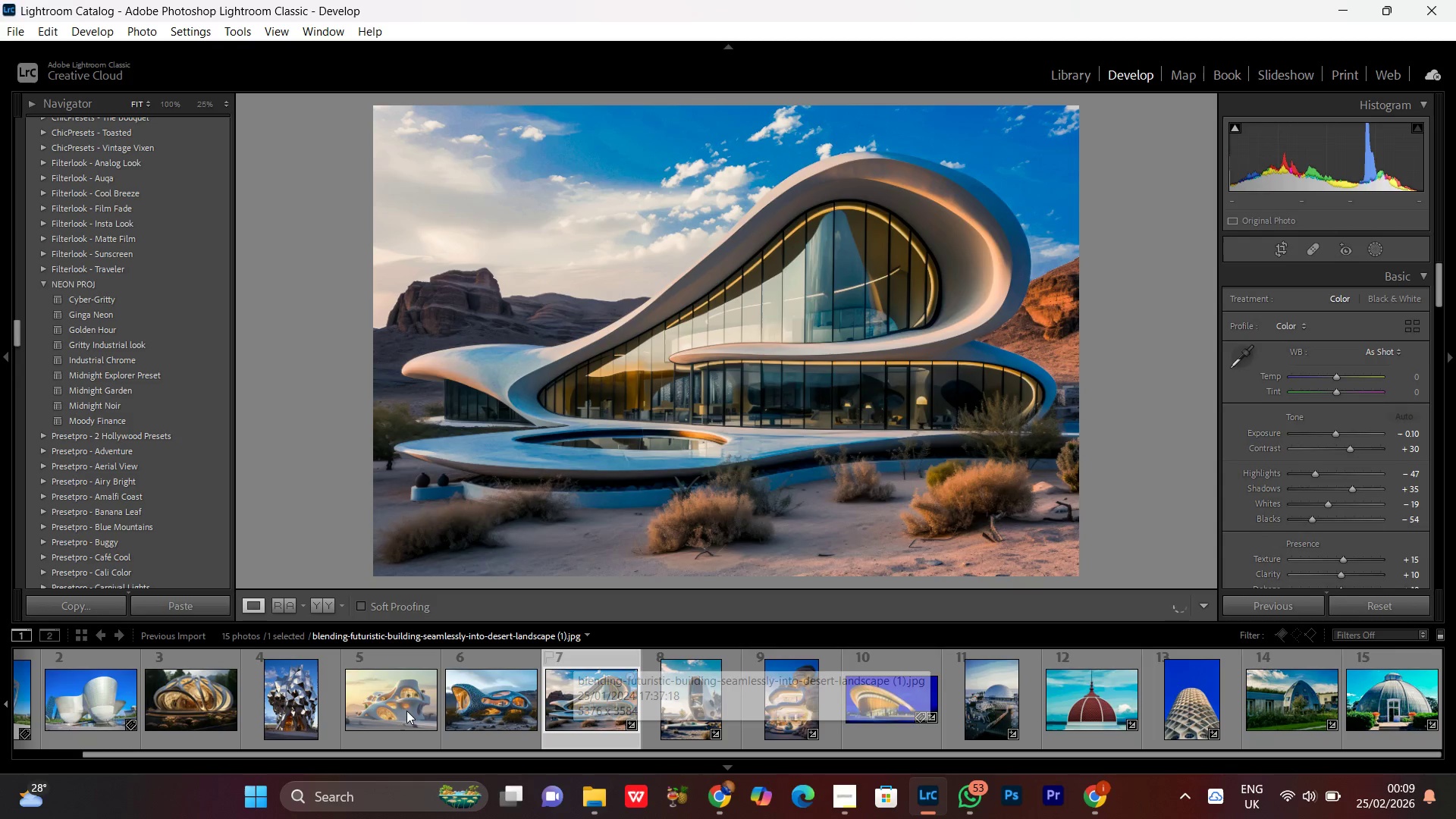 
scroll: coordinate [422, 708], scroll_direction: up, amount: 13.0
 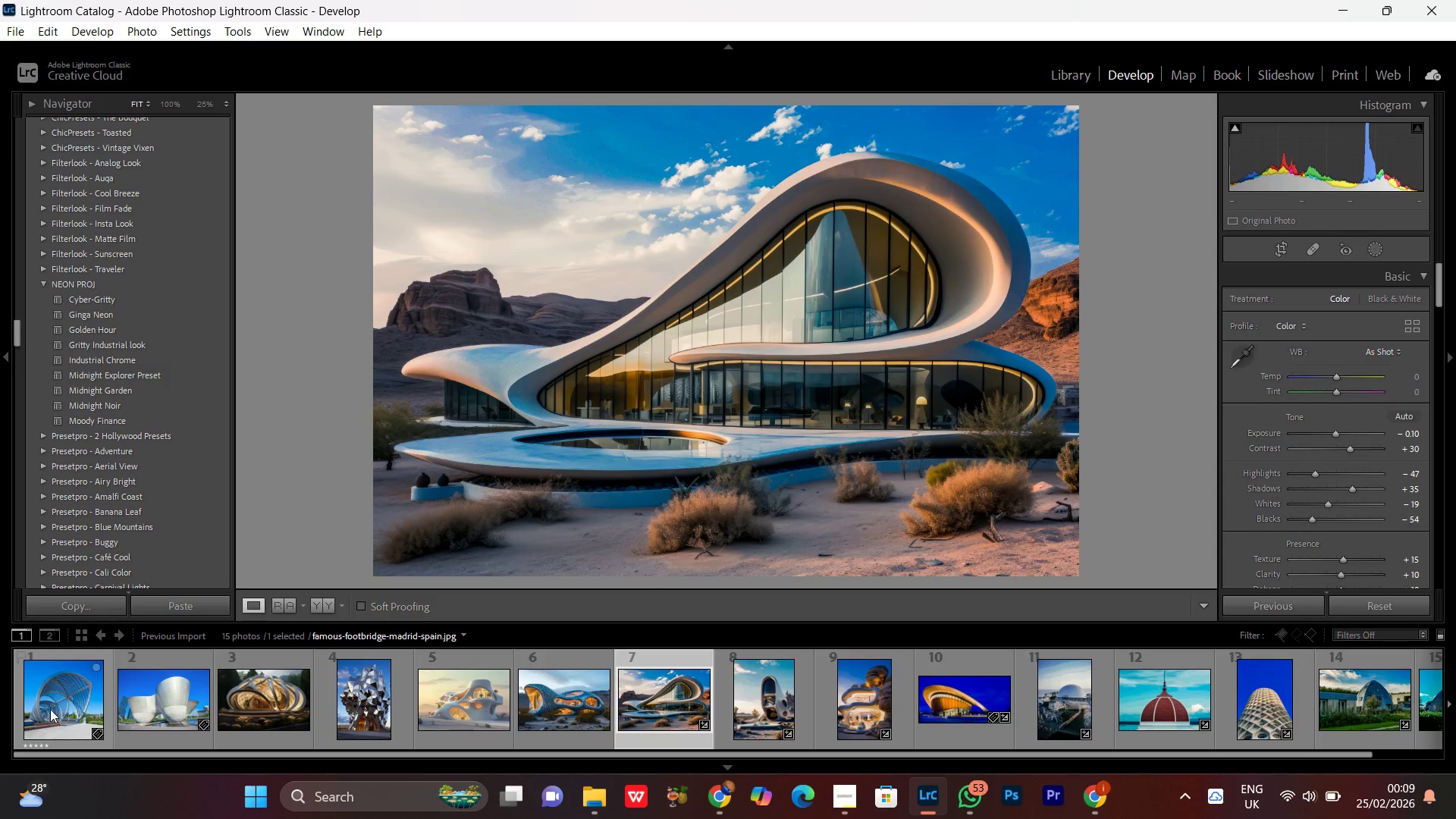 
hold_key(key=ShiftLeft, duration=0.77)
left_click([50, 709])
 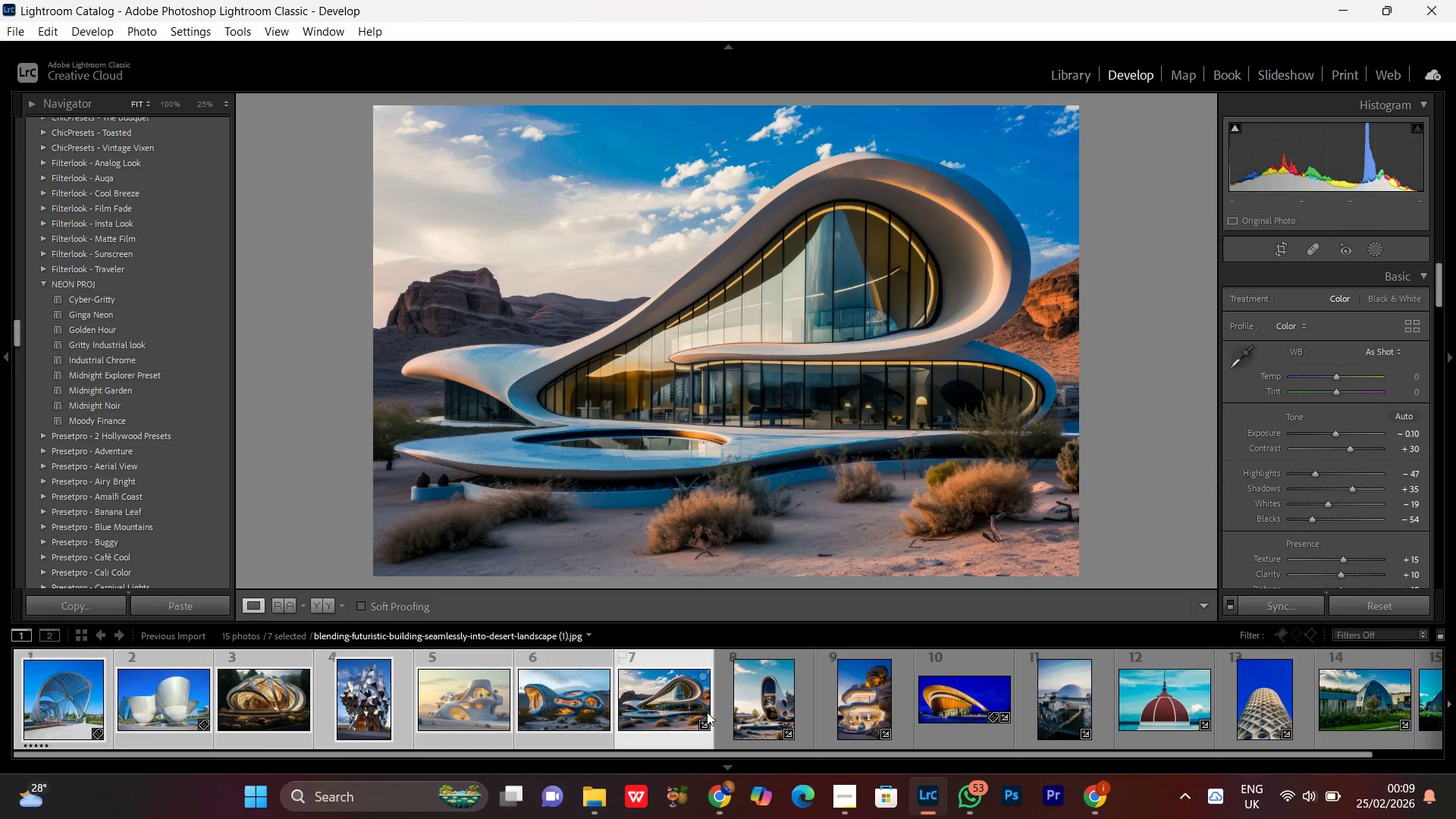 
scroll: coordinate [703, 718], scroll_direction: up, amount: 1.0
 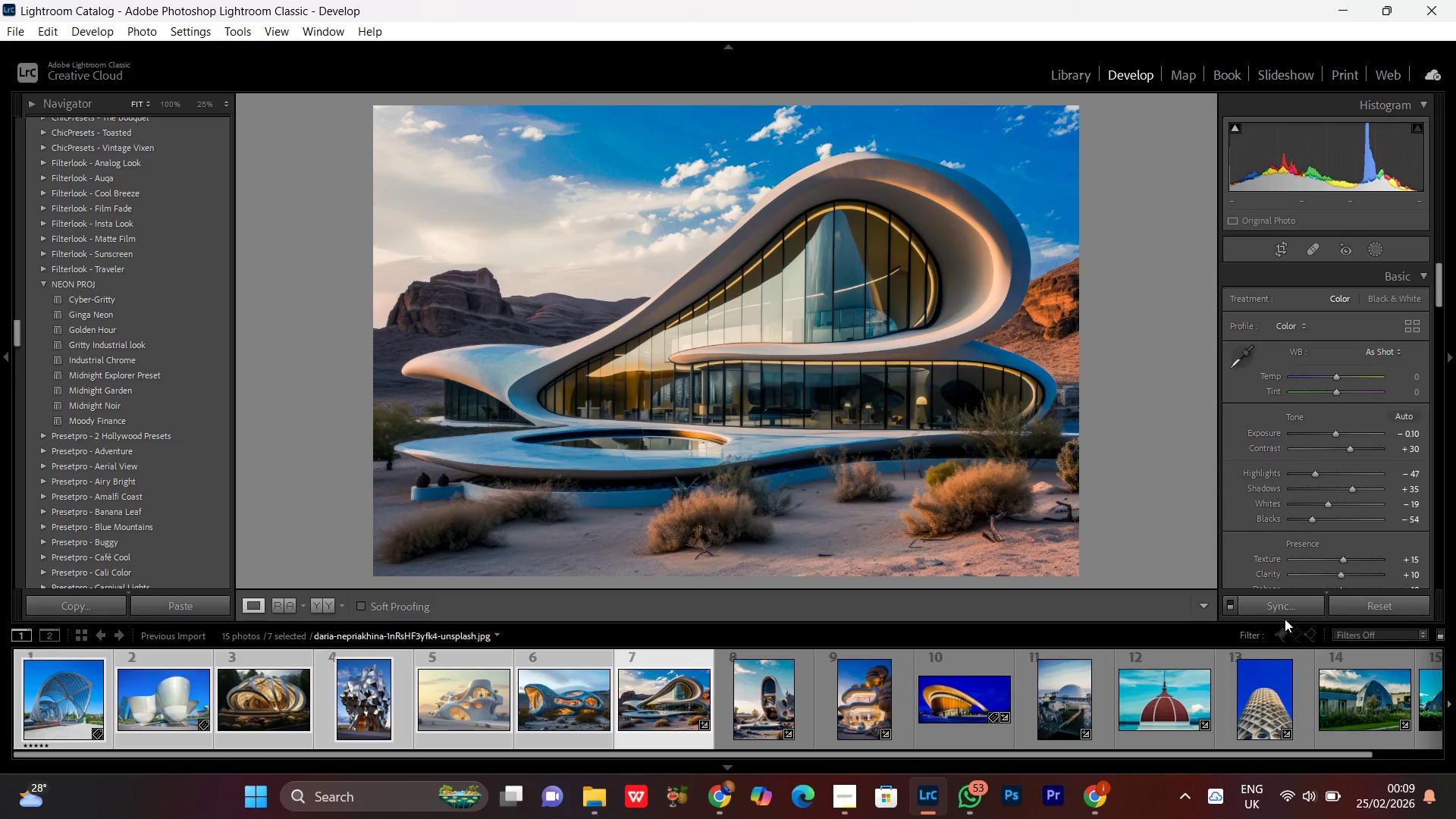 
left_click([1282, 611])
 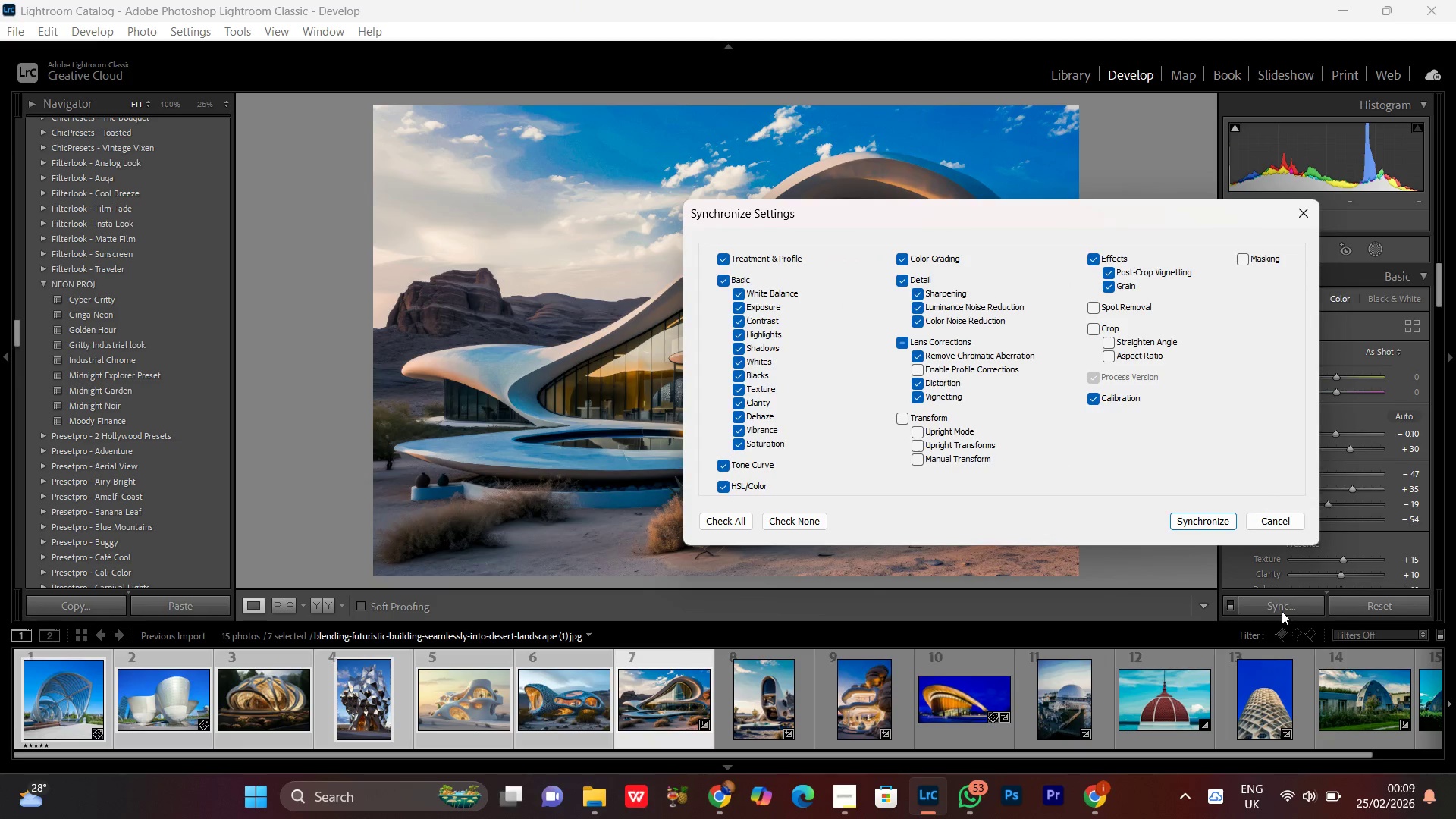 
key(Enter)
 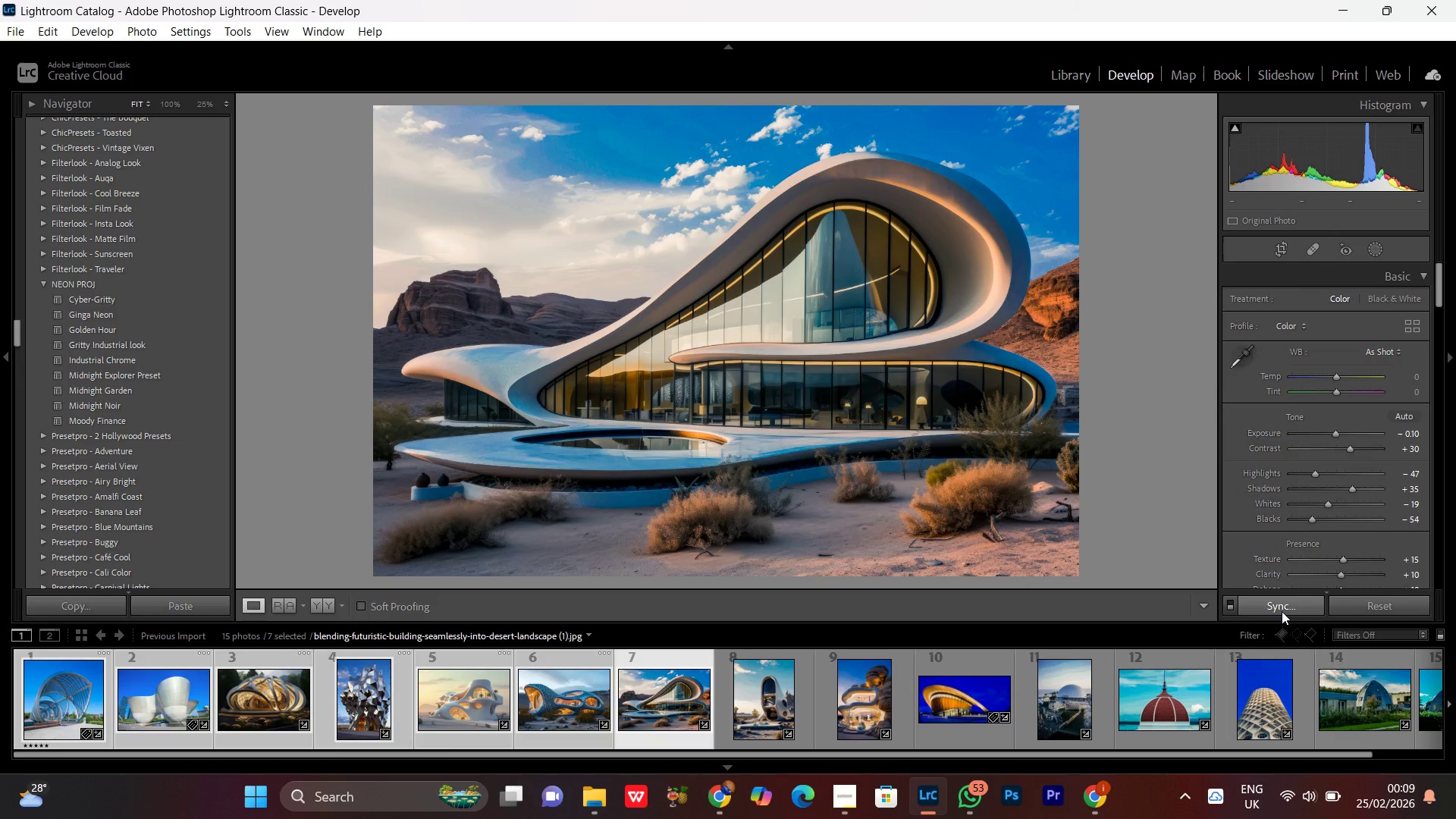 
double_click([1282, 611])
 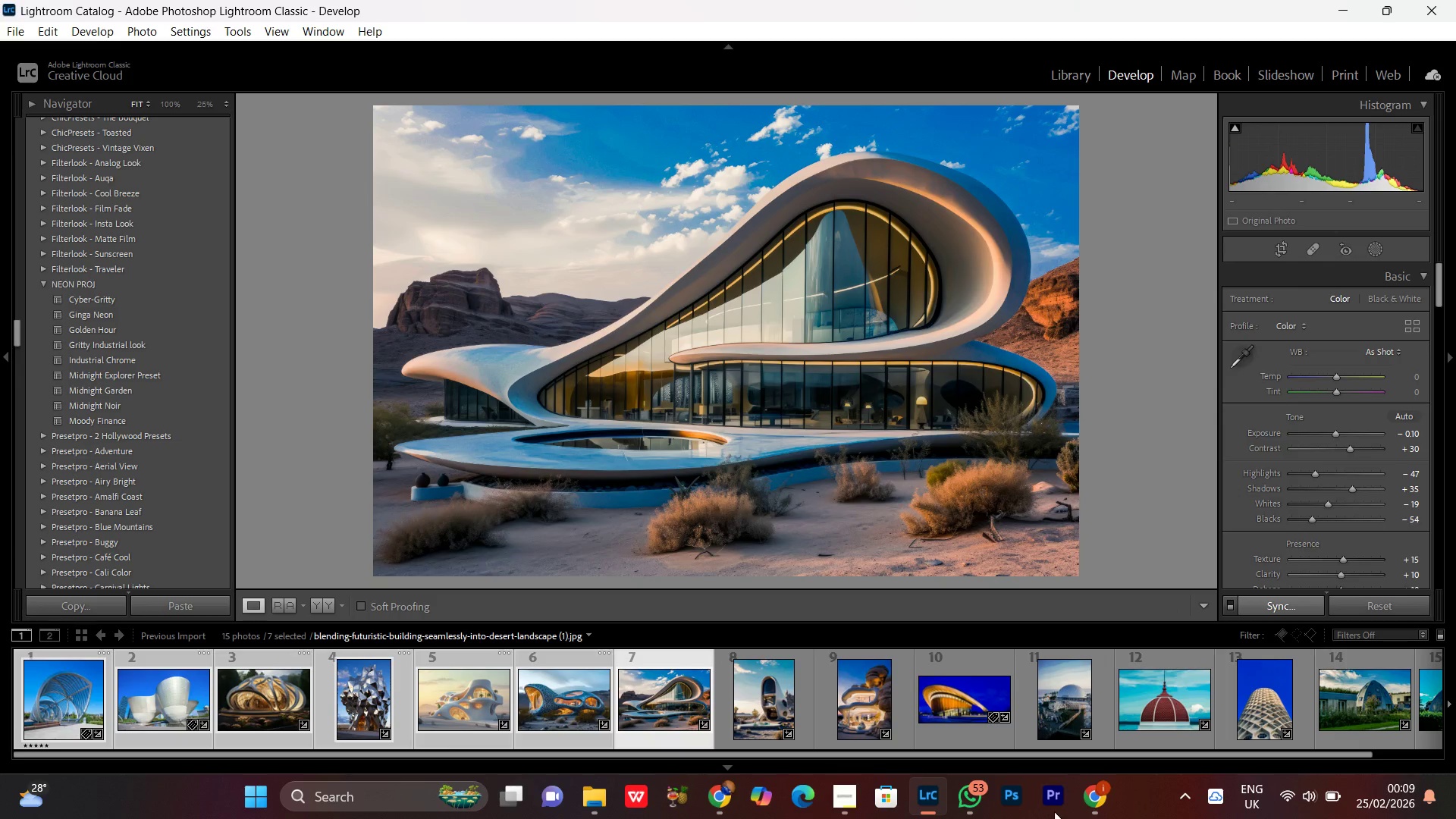 
left_click_drag(start_coordinate=[1455, 362], to_coordinate=[1054, 812])
 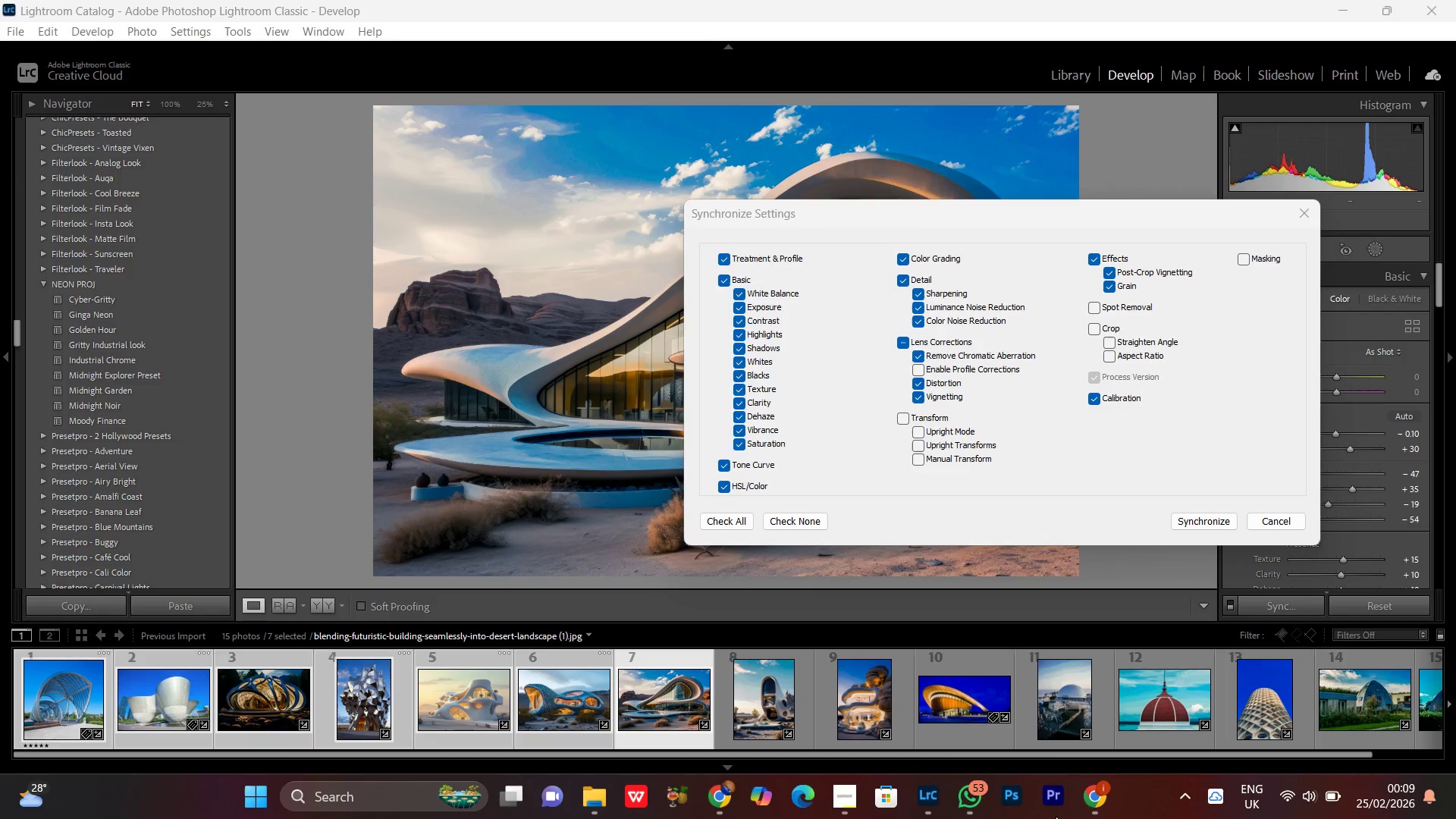 
left_click([1056, 750])
 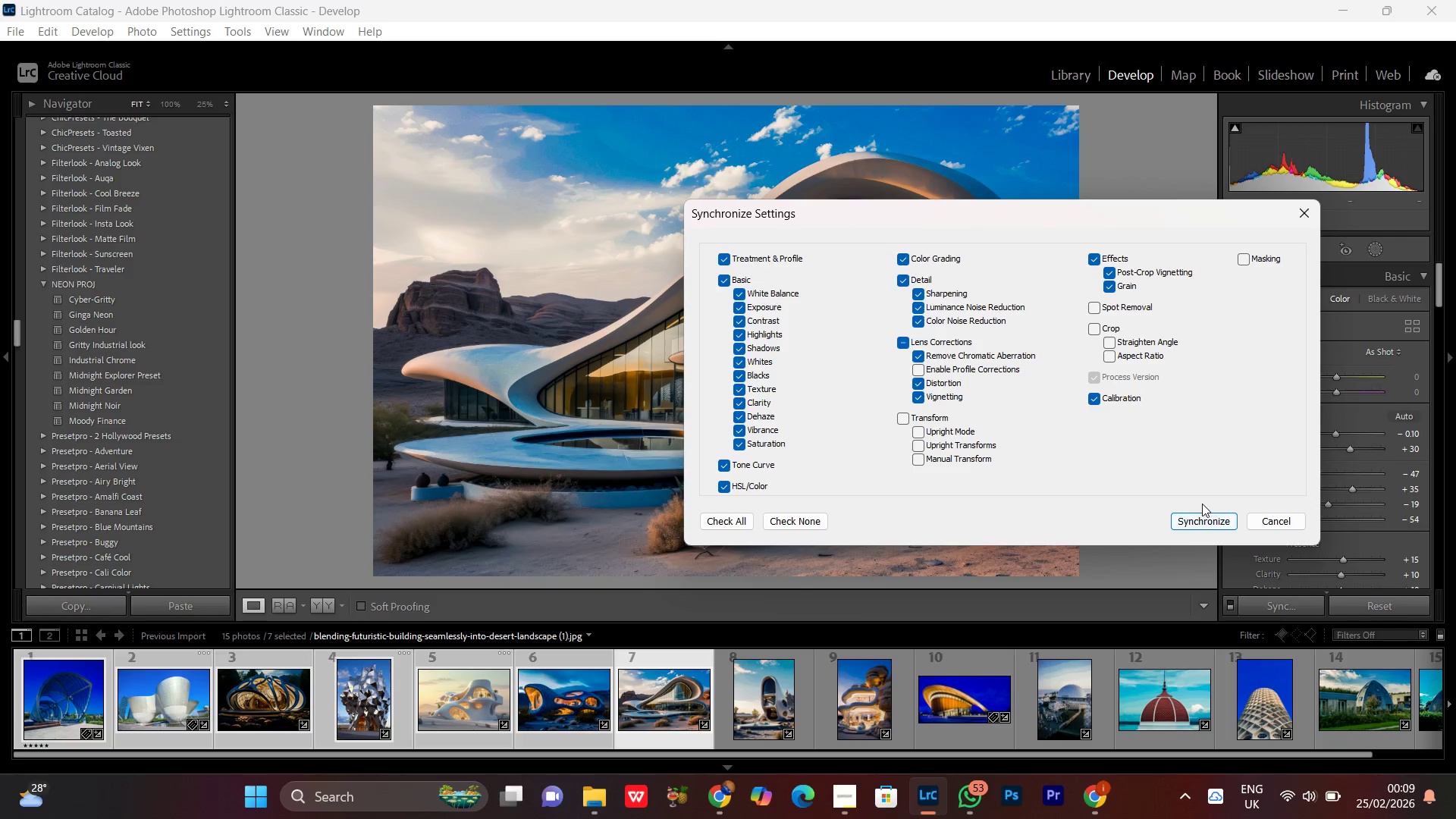 
left_click([1186, 524])
 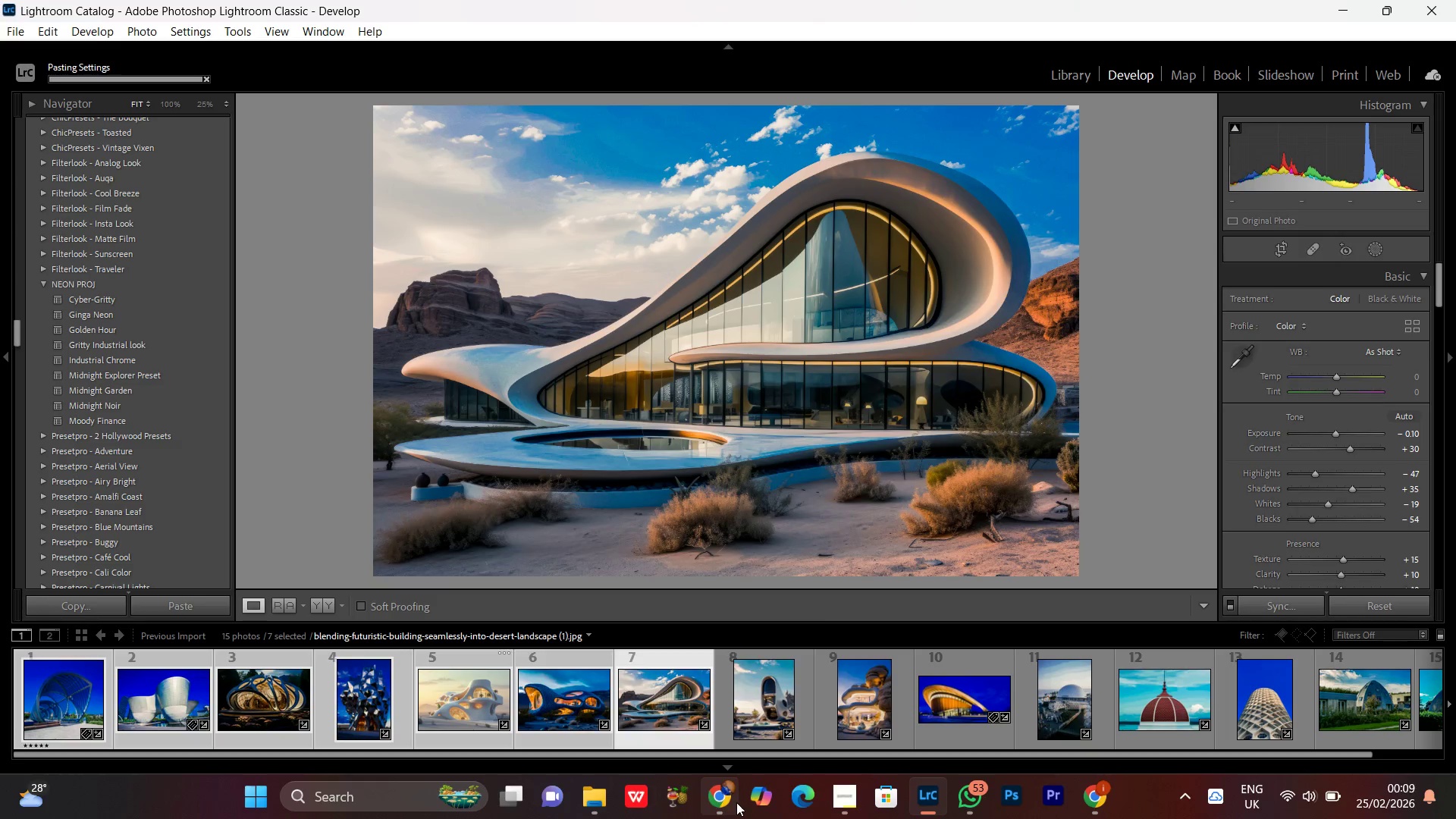 
left_click([720, 802])
 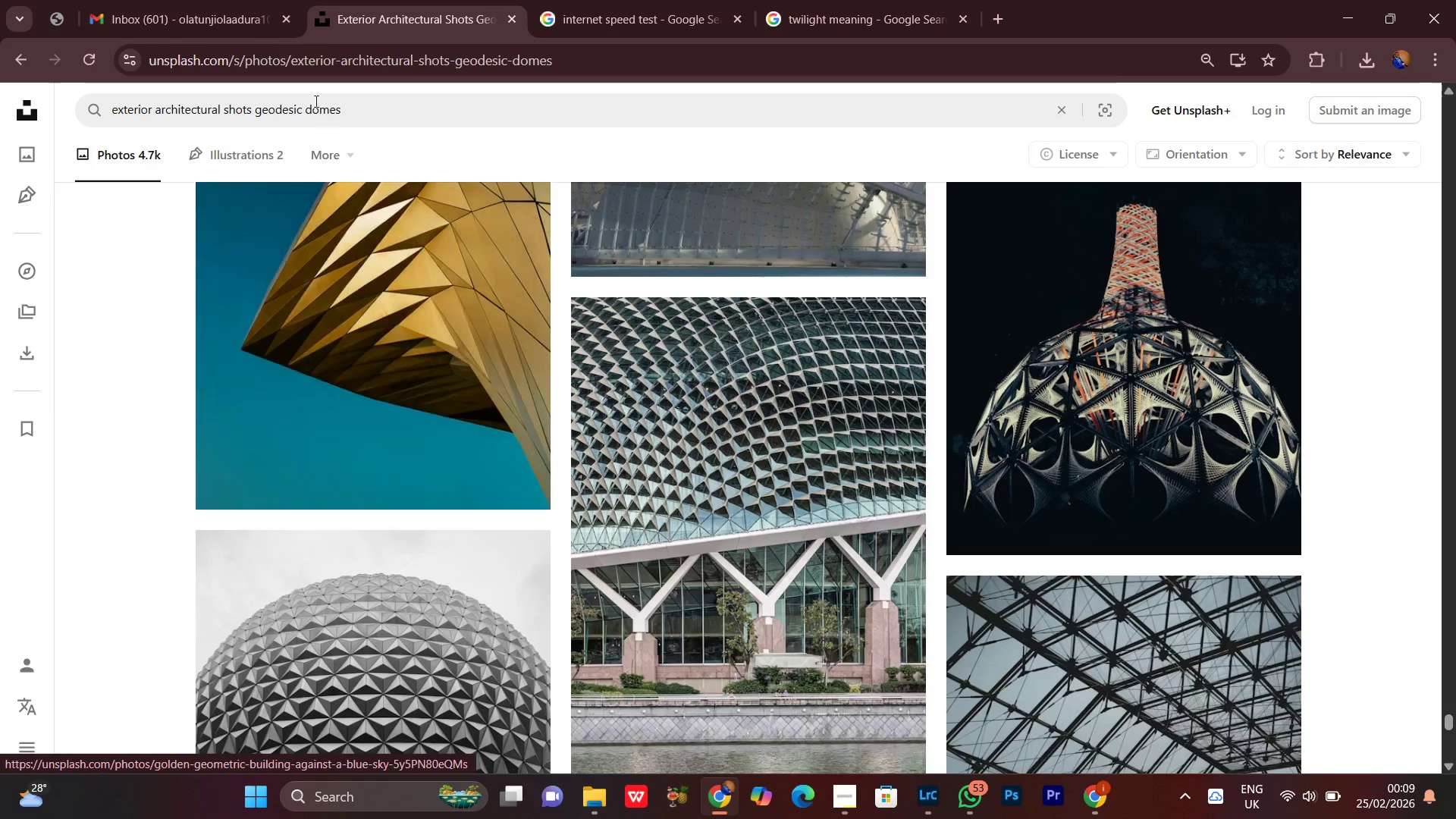 
left_click([221, 0])
 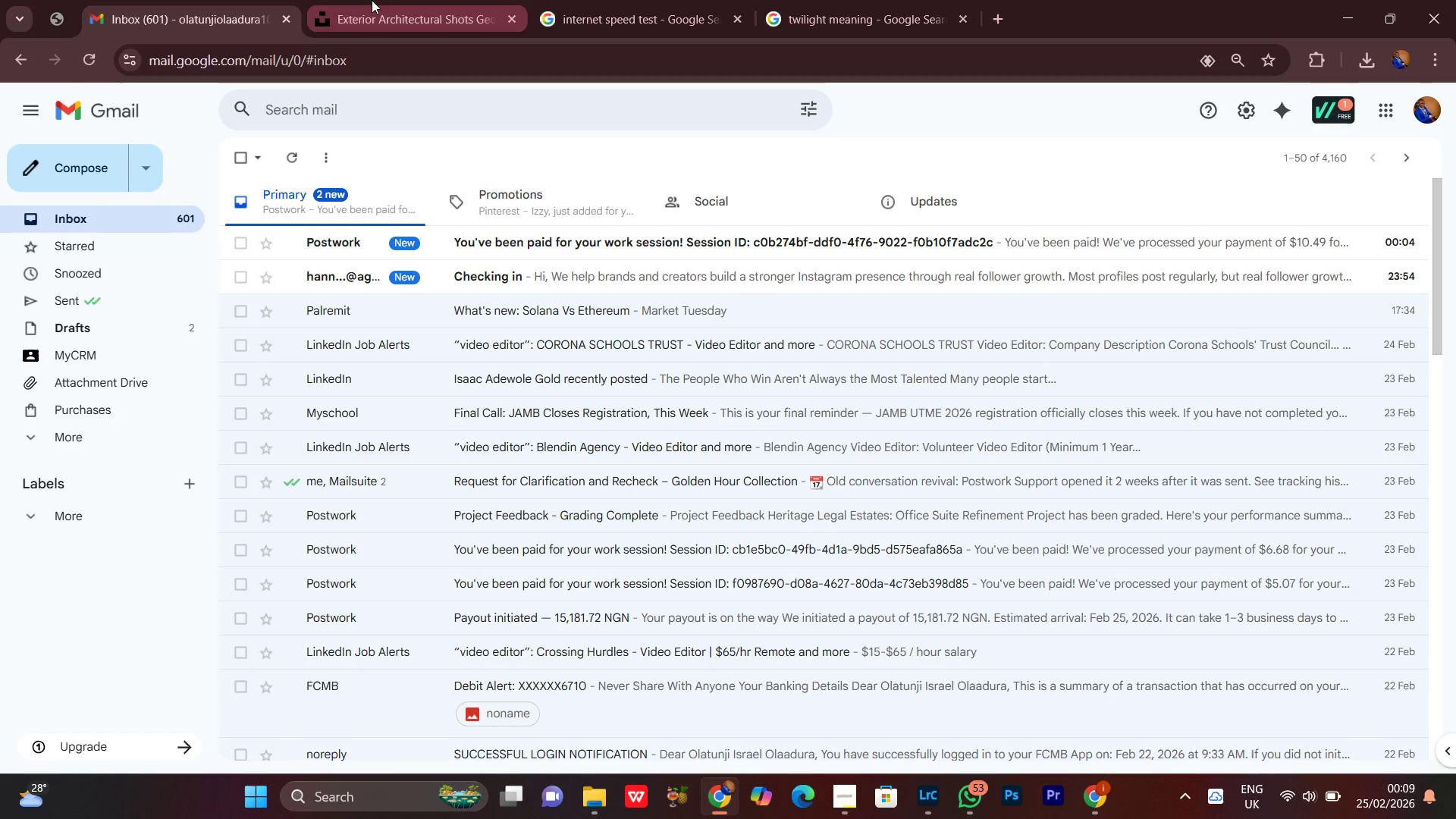 
left_click([372, 0])
 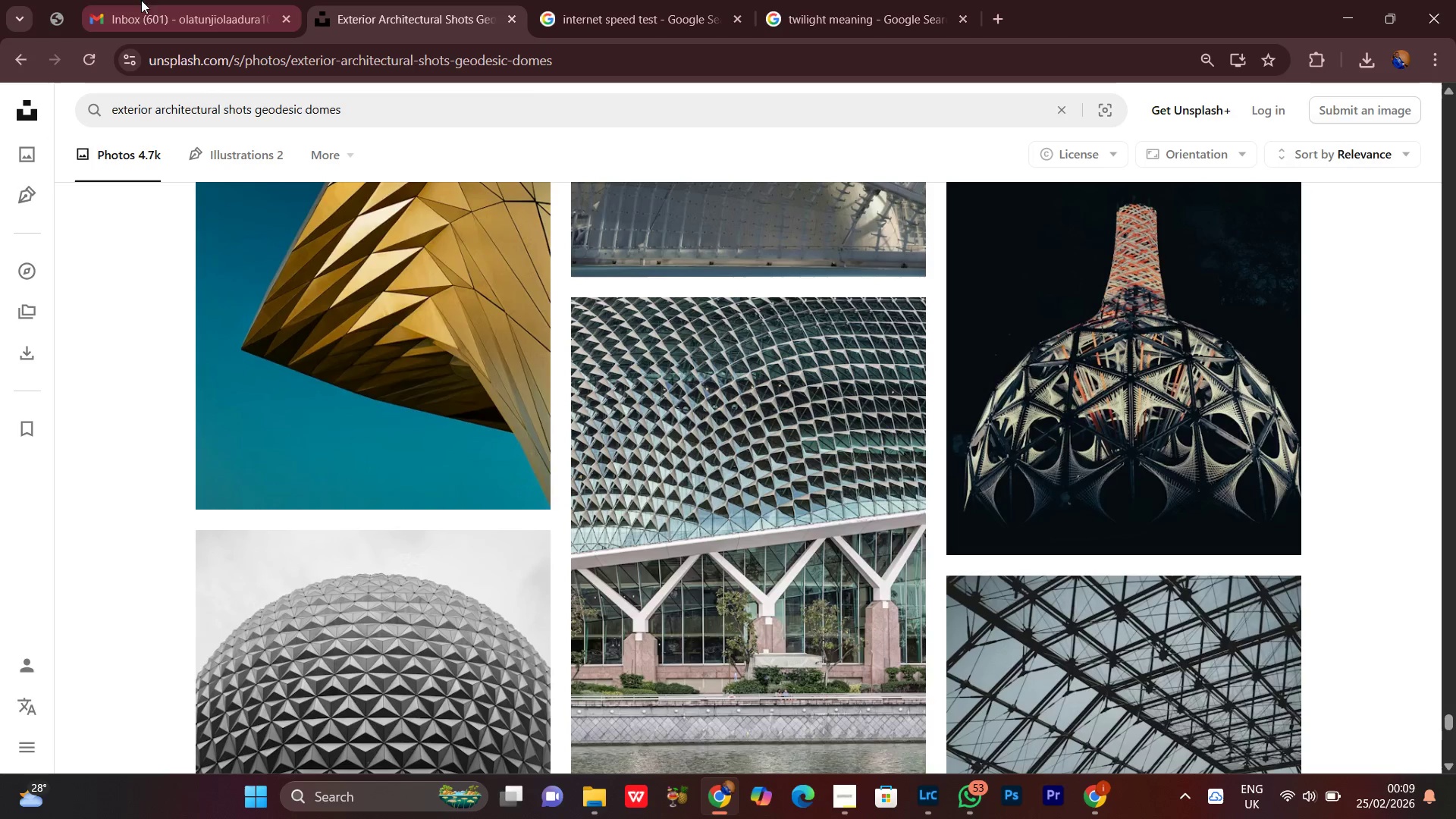 
left_click([182, 0])
 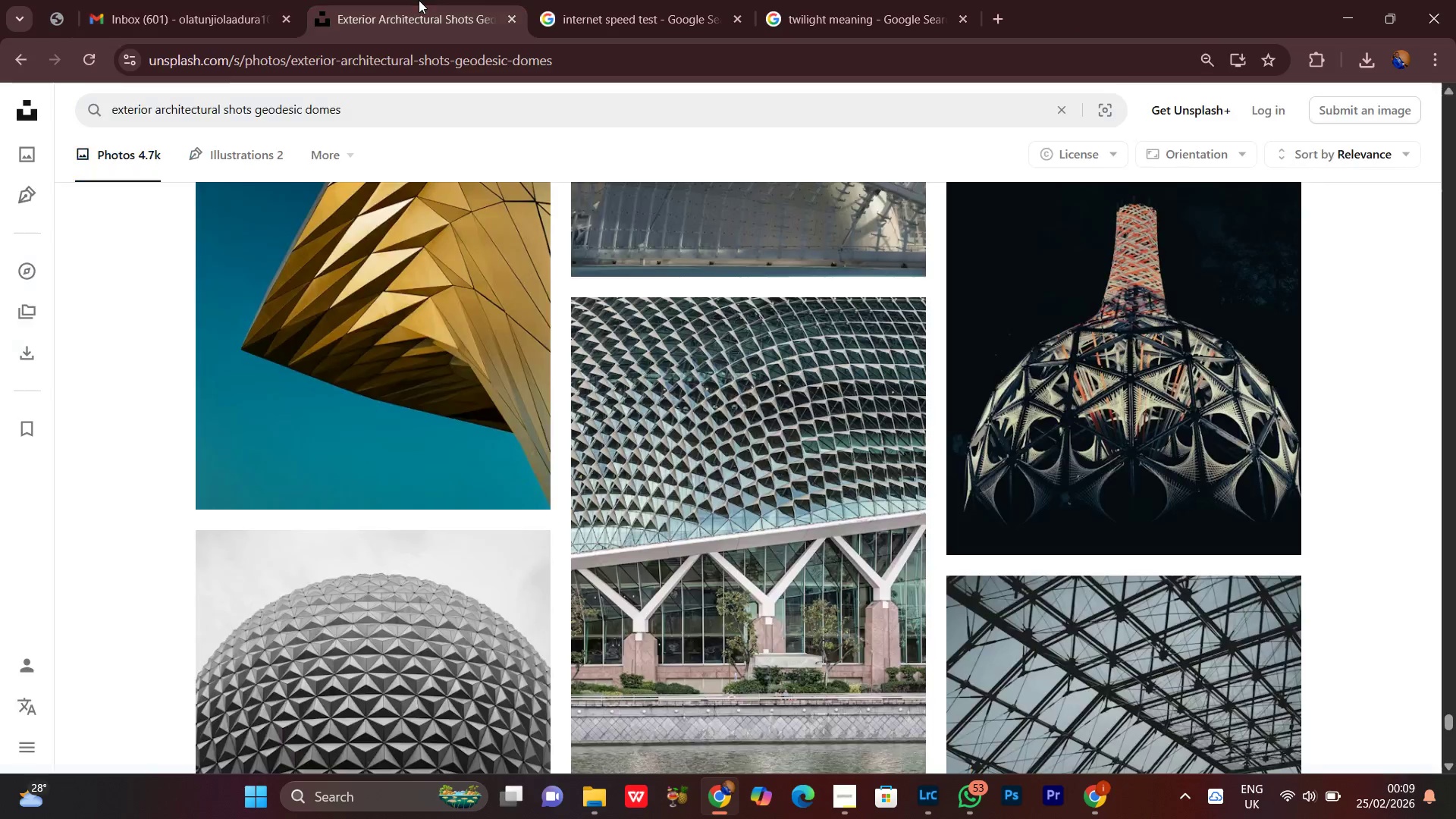 
left_click([643, 0])
 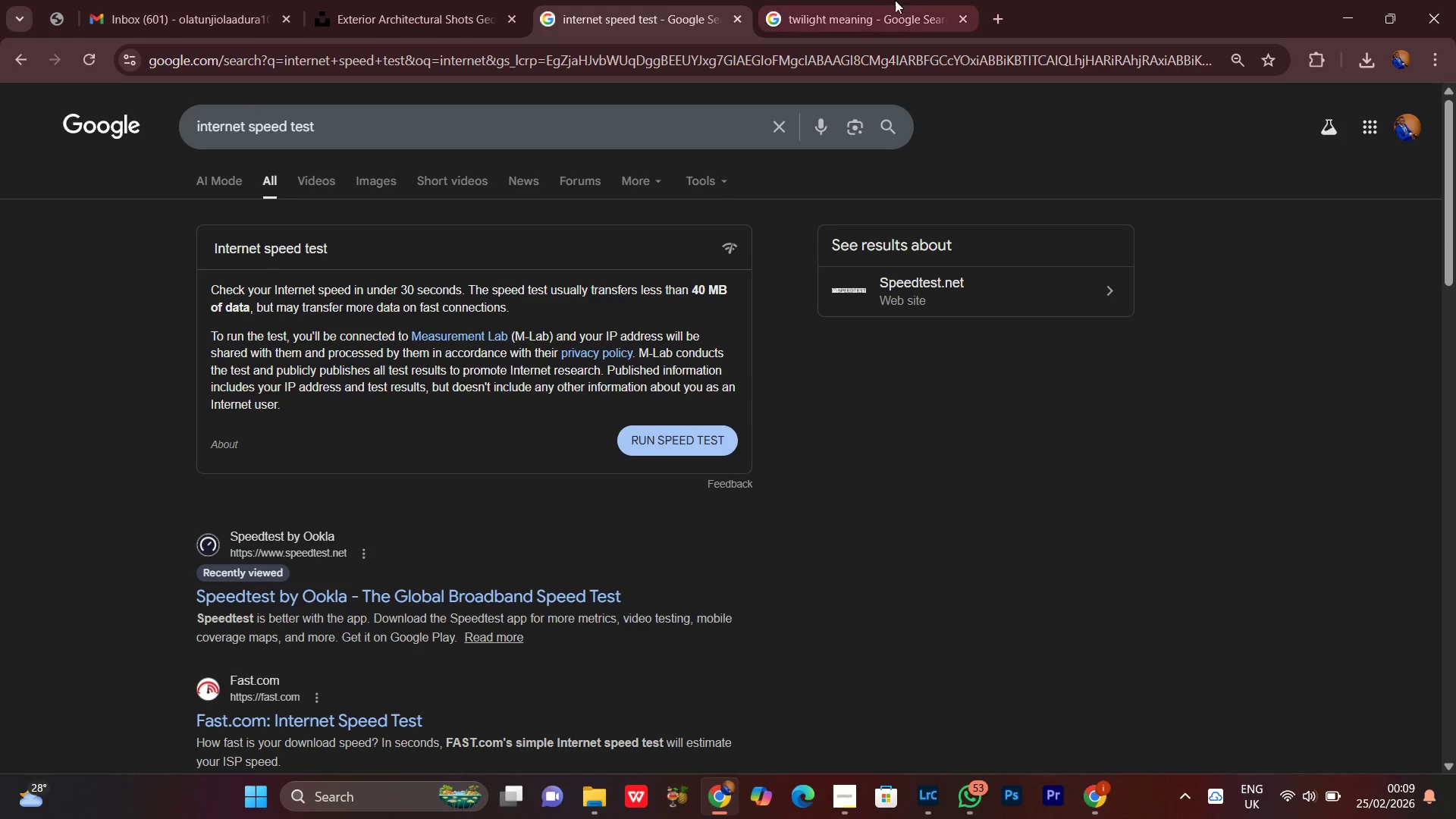 
left_click([914, 0])
 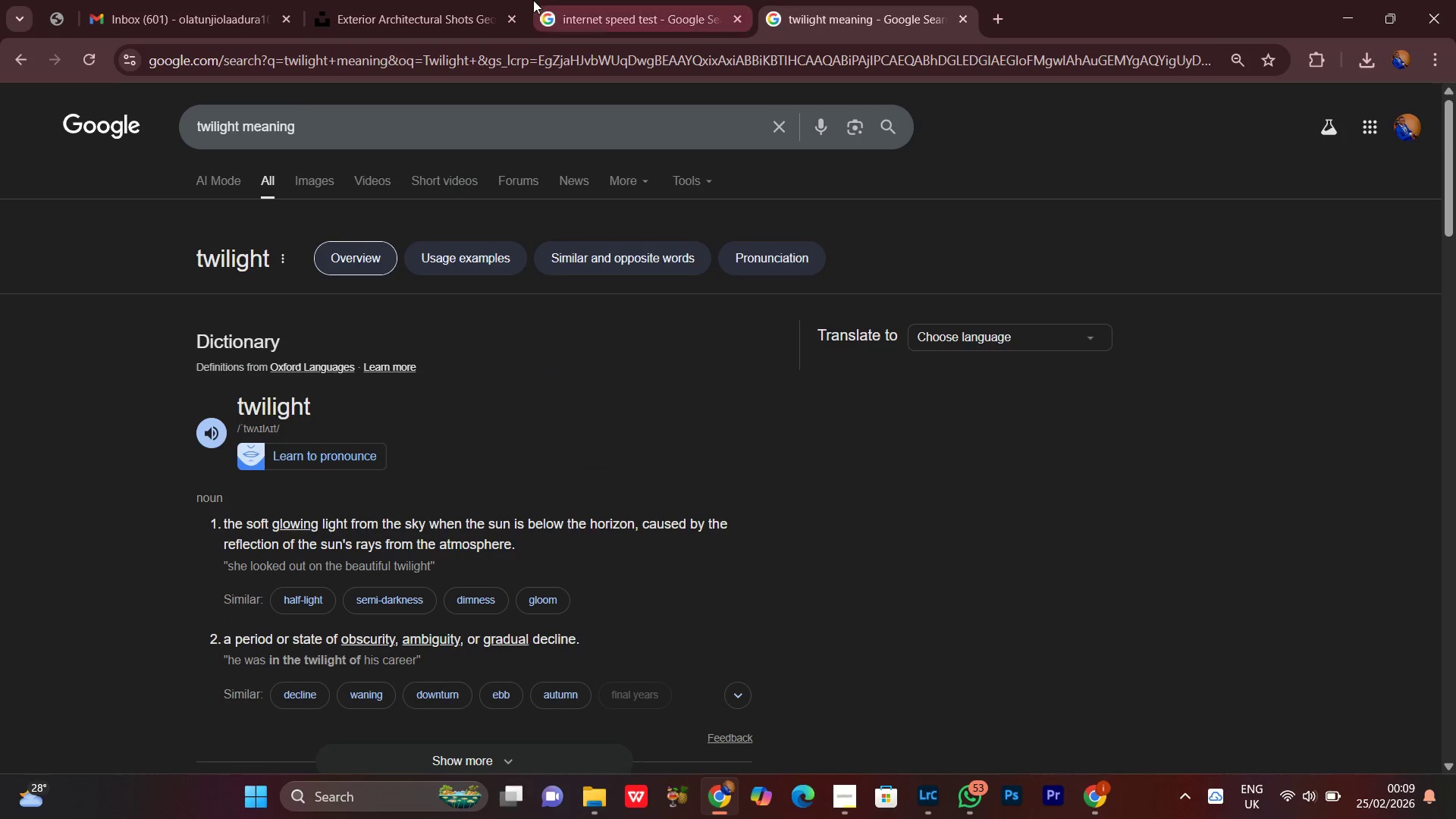 
left_click([402, 2])
 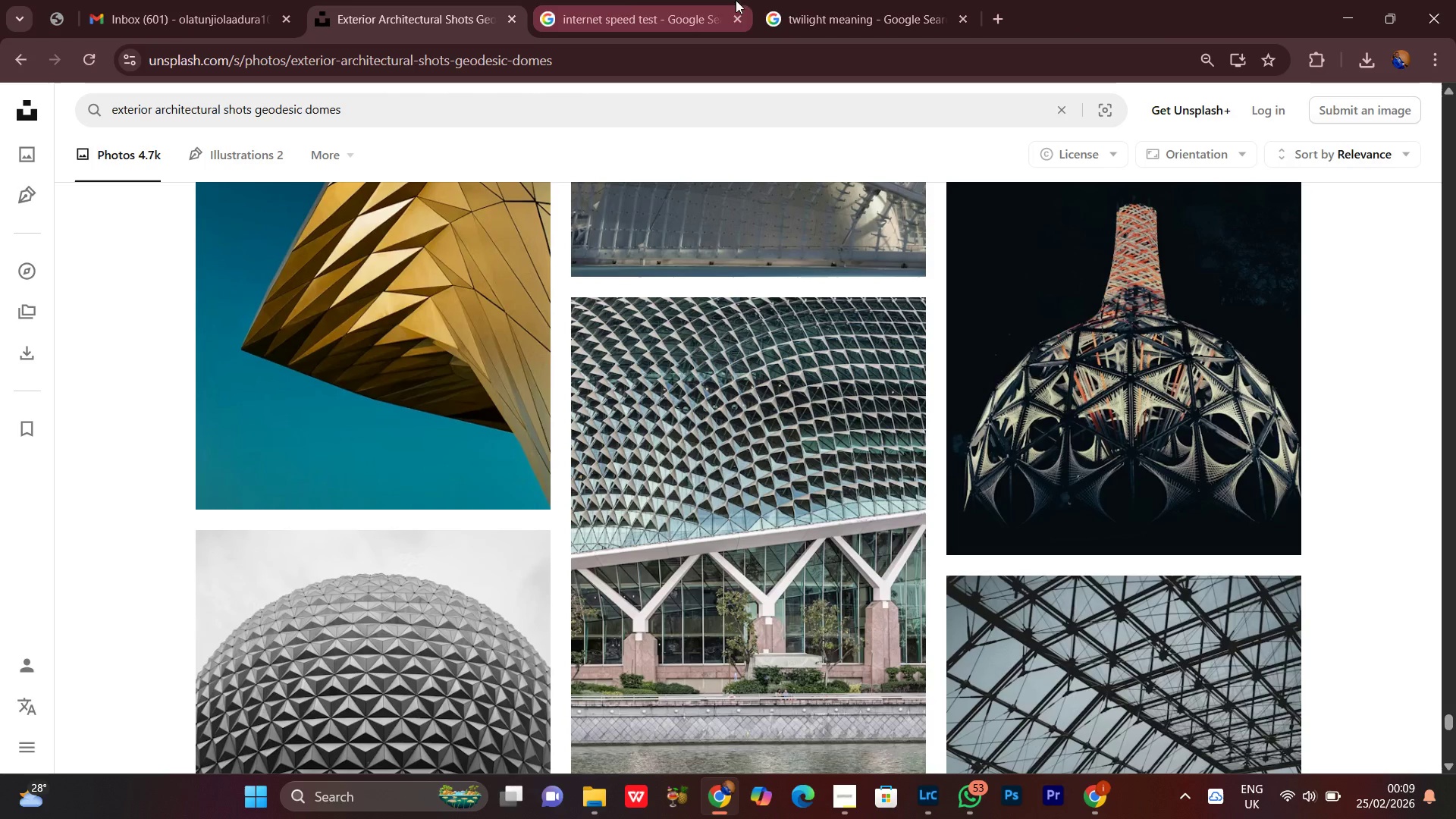 
left_click([610, 0])
 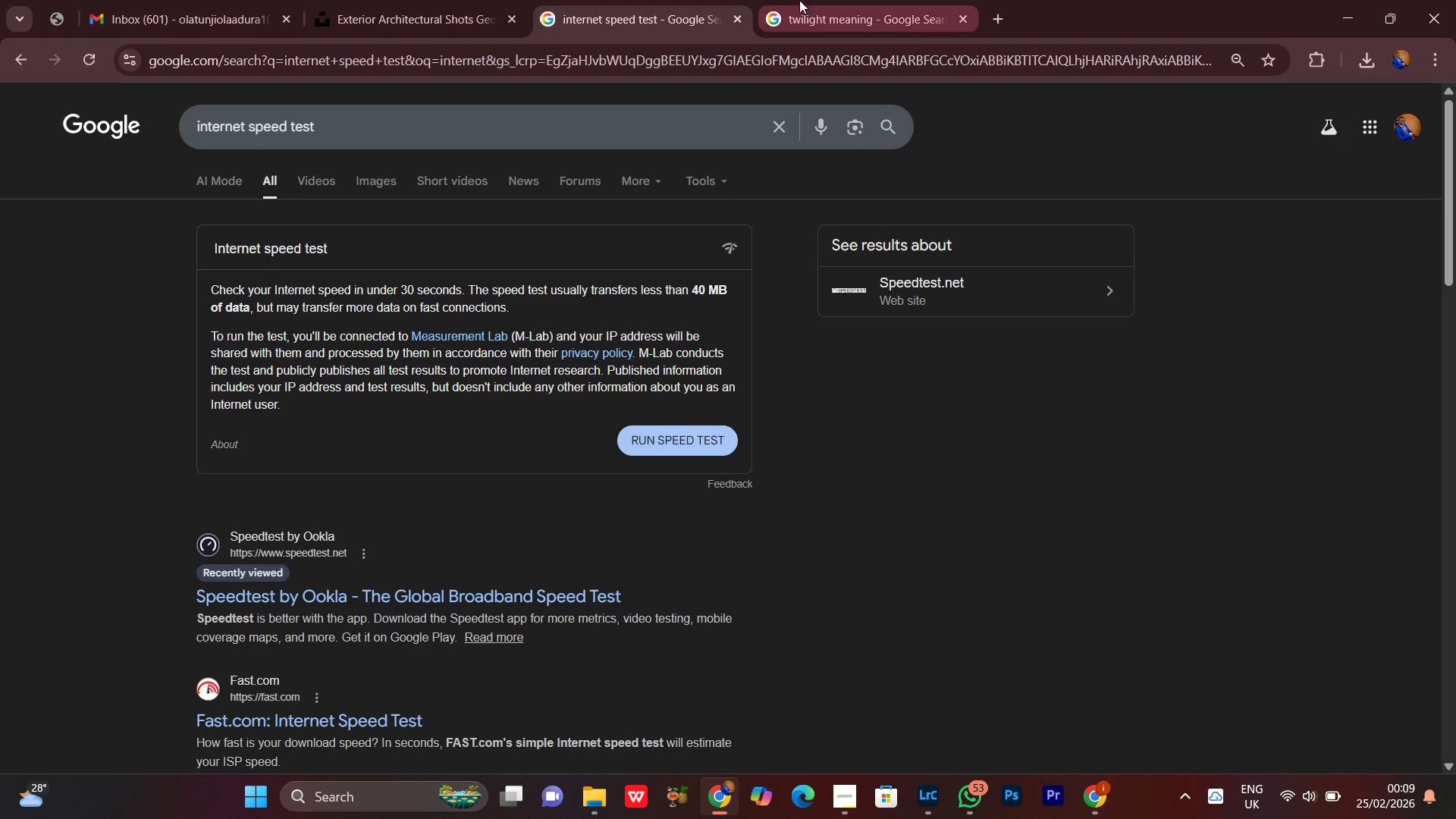 
left_click([799, 0])
 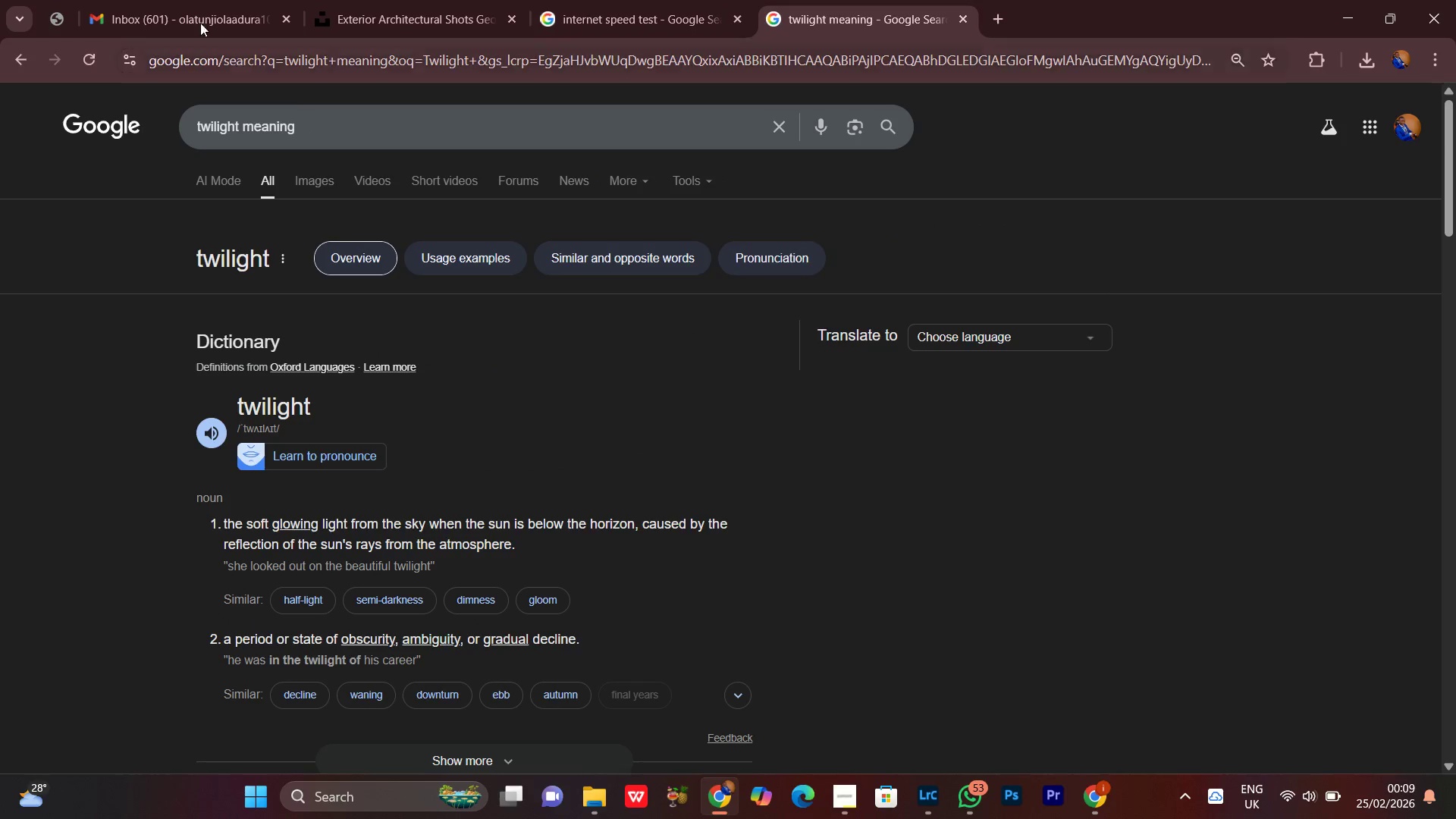 
left_click([152, 0])
 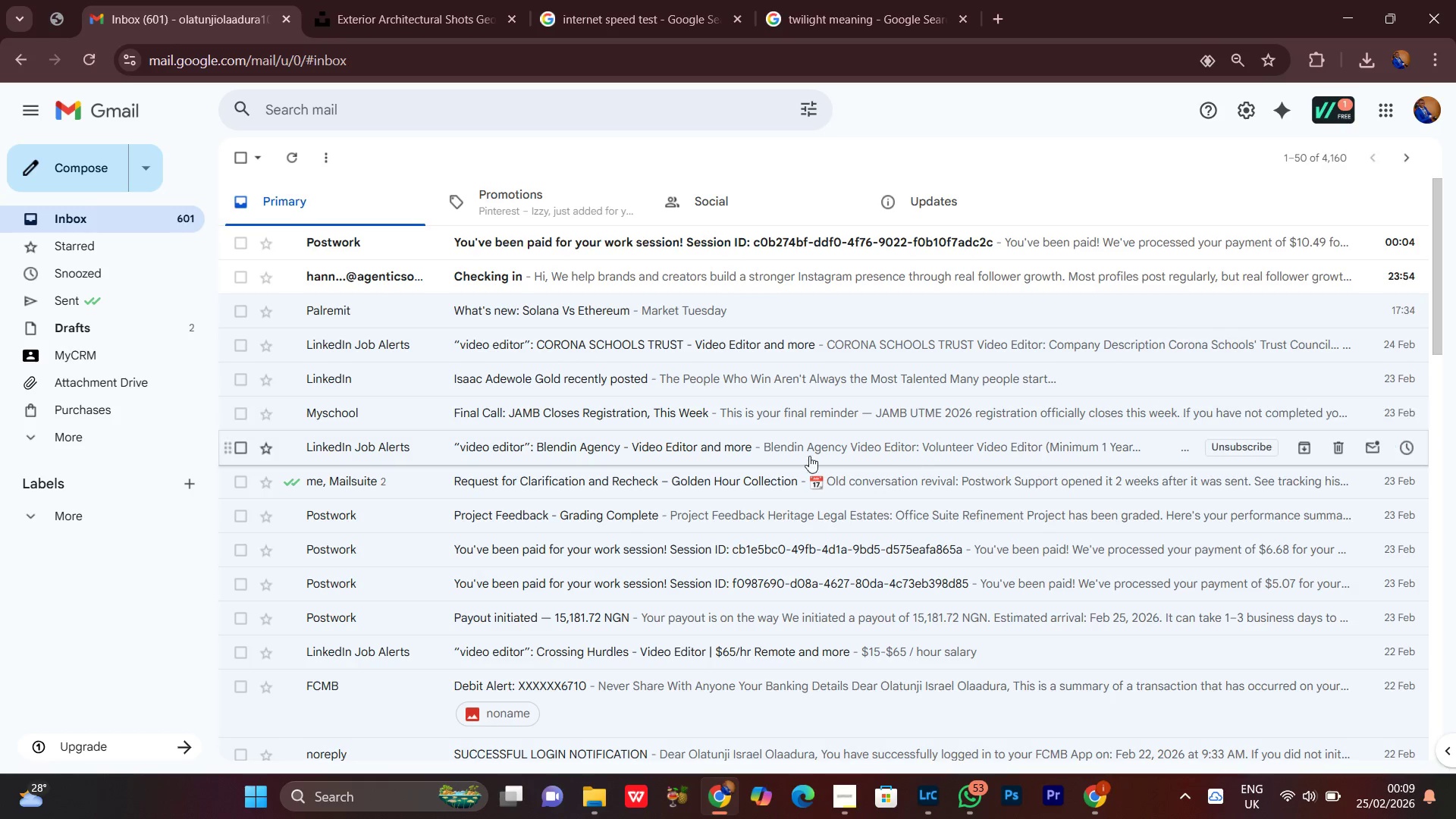 
mouse_move([452, 18])
 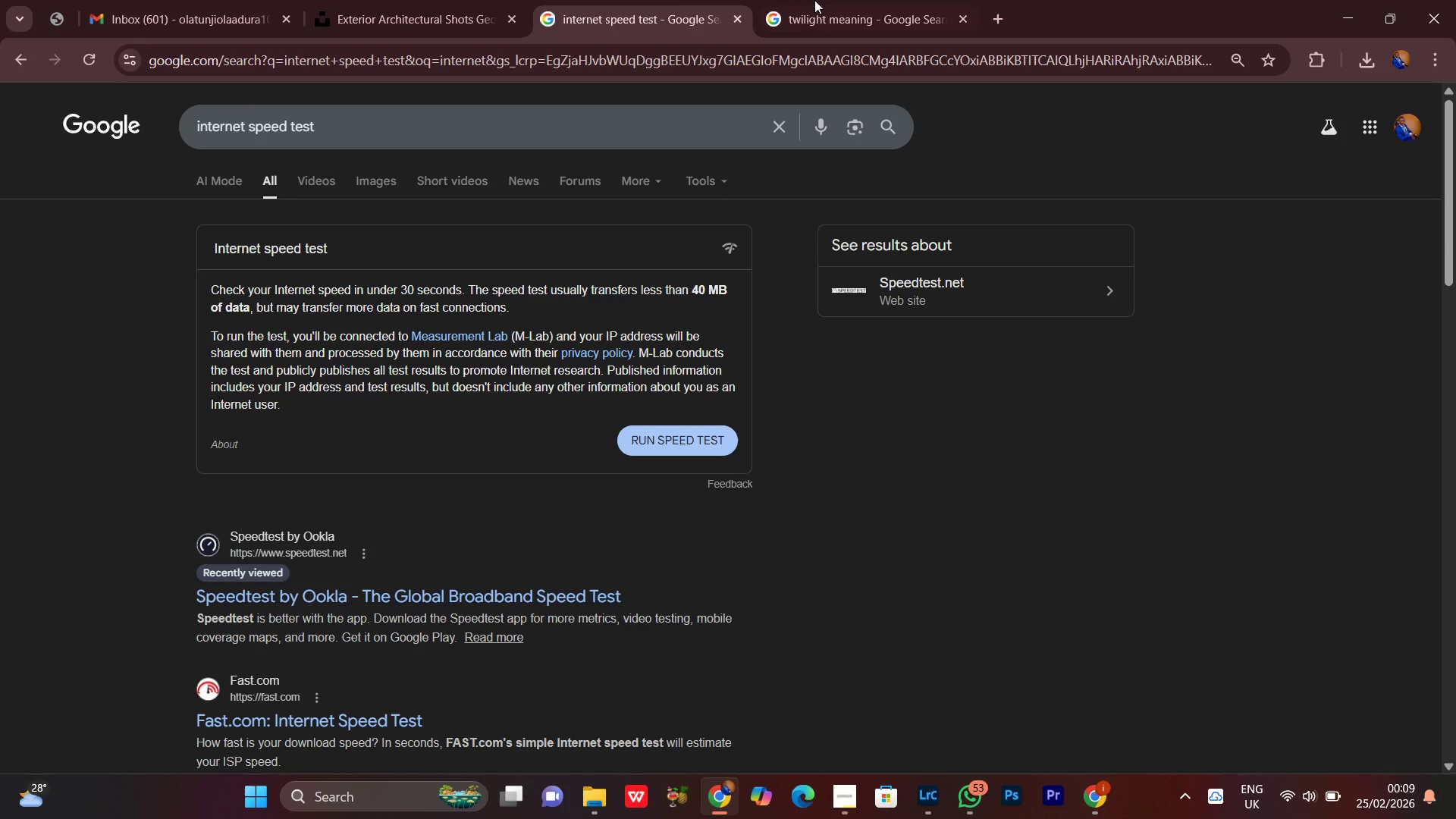 
double_click([844, 0])
 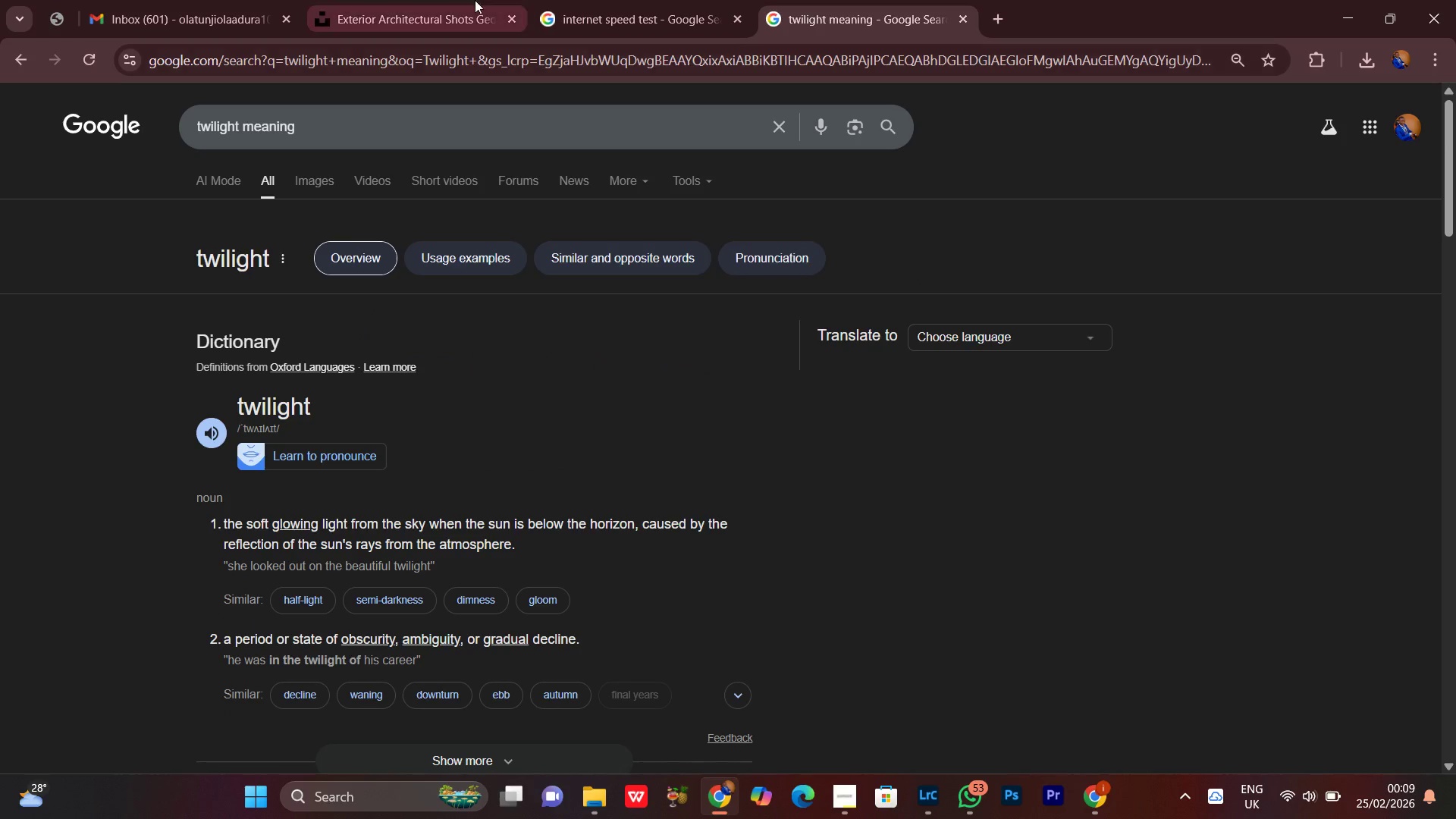 
left_click([344, 0])
 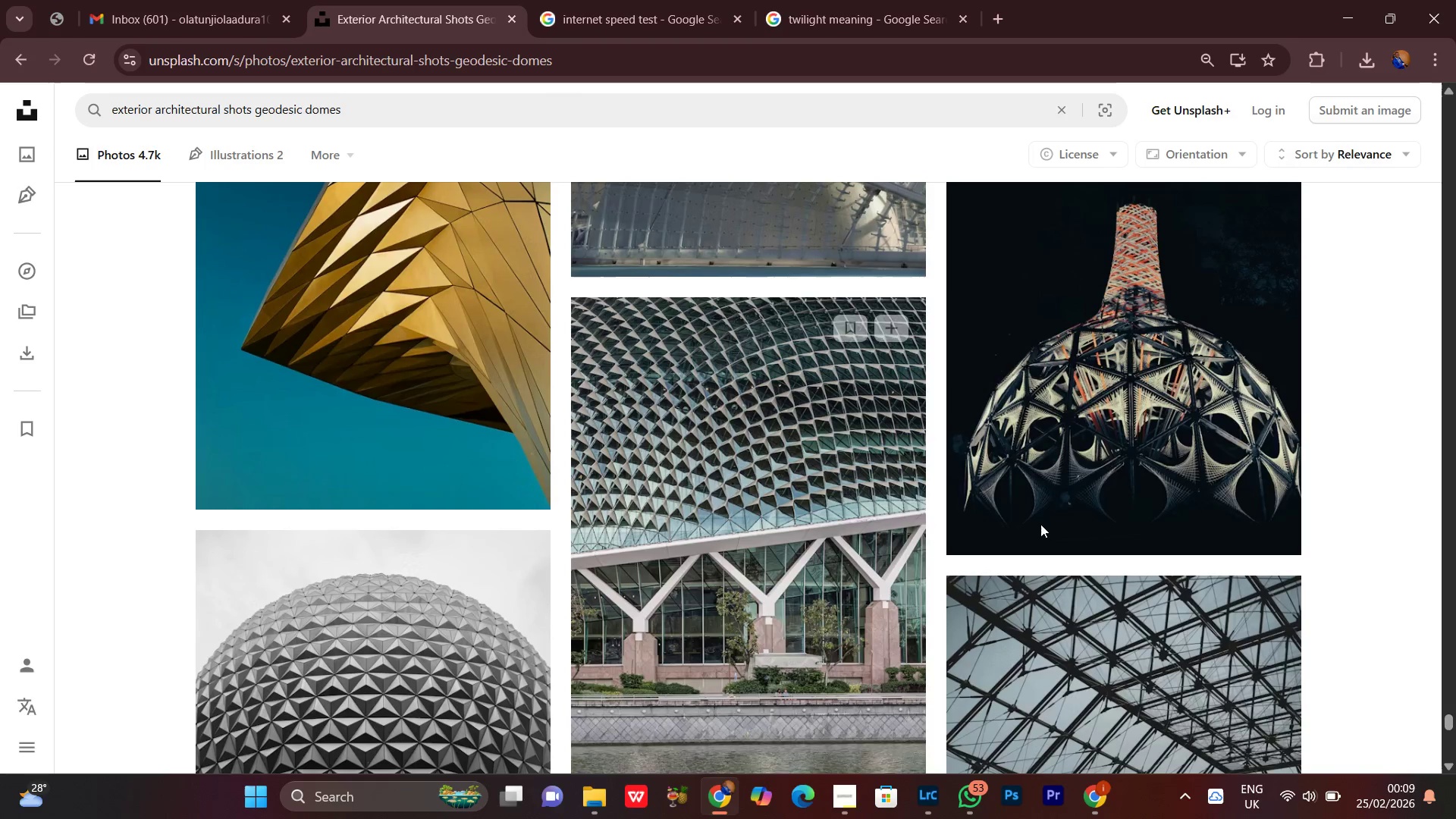 
scroll: coordinate [1417, 528], scroll_direction: up, amount: 14.0
 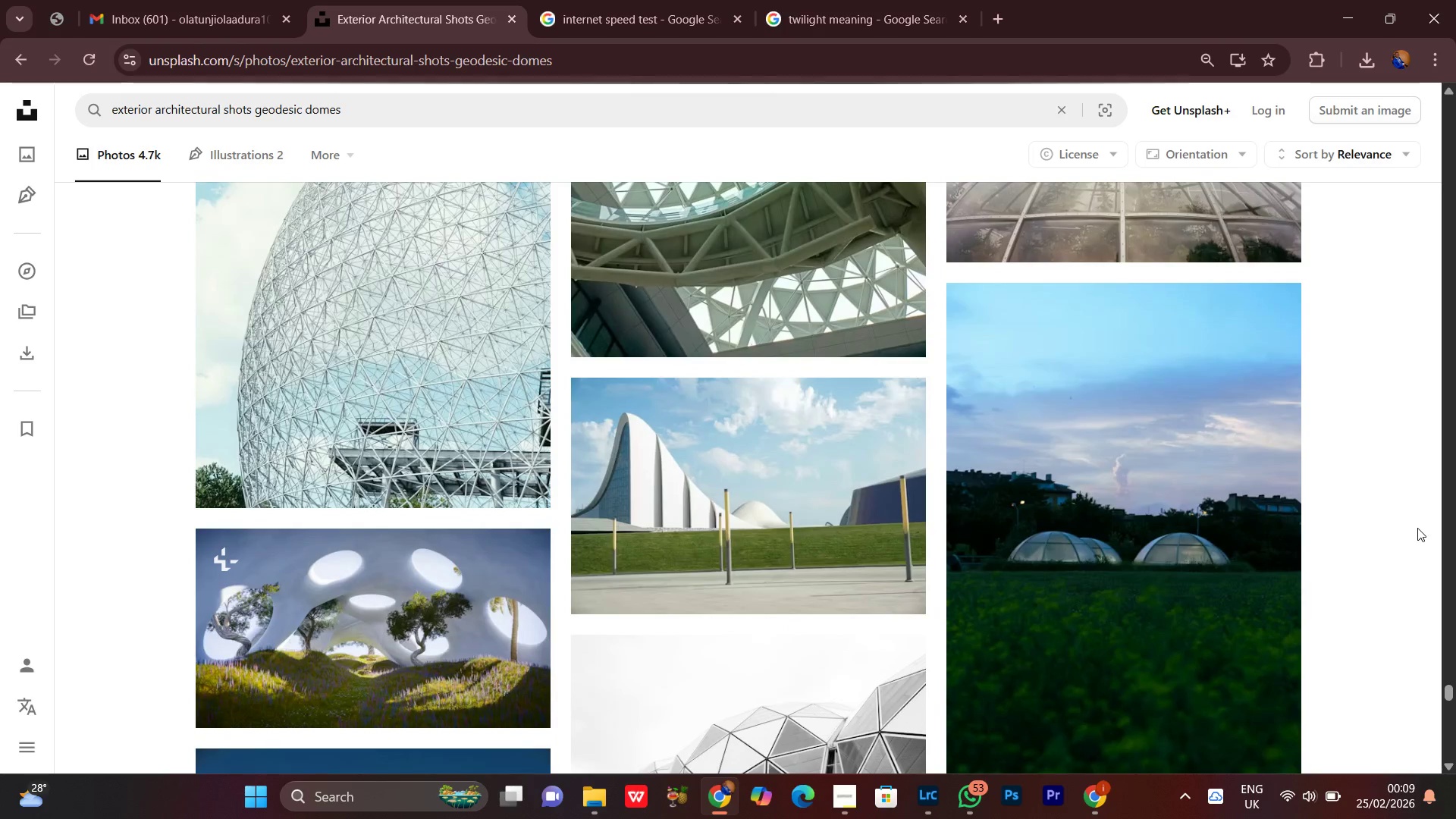 
scroll: coordinate [1417, 528], scroll_direction: down, amount: 4.0
 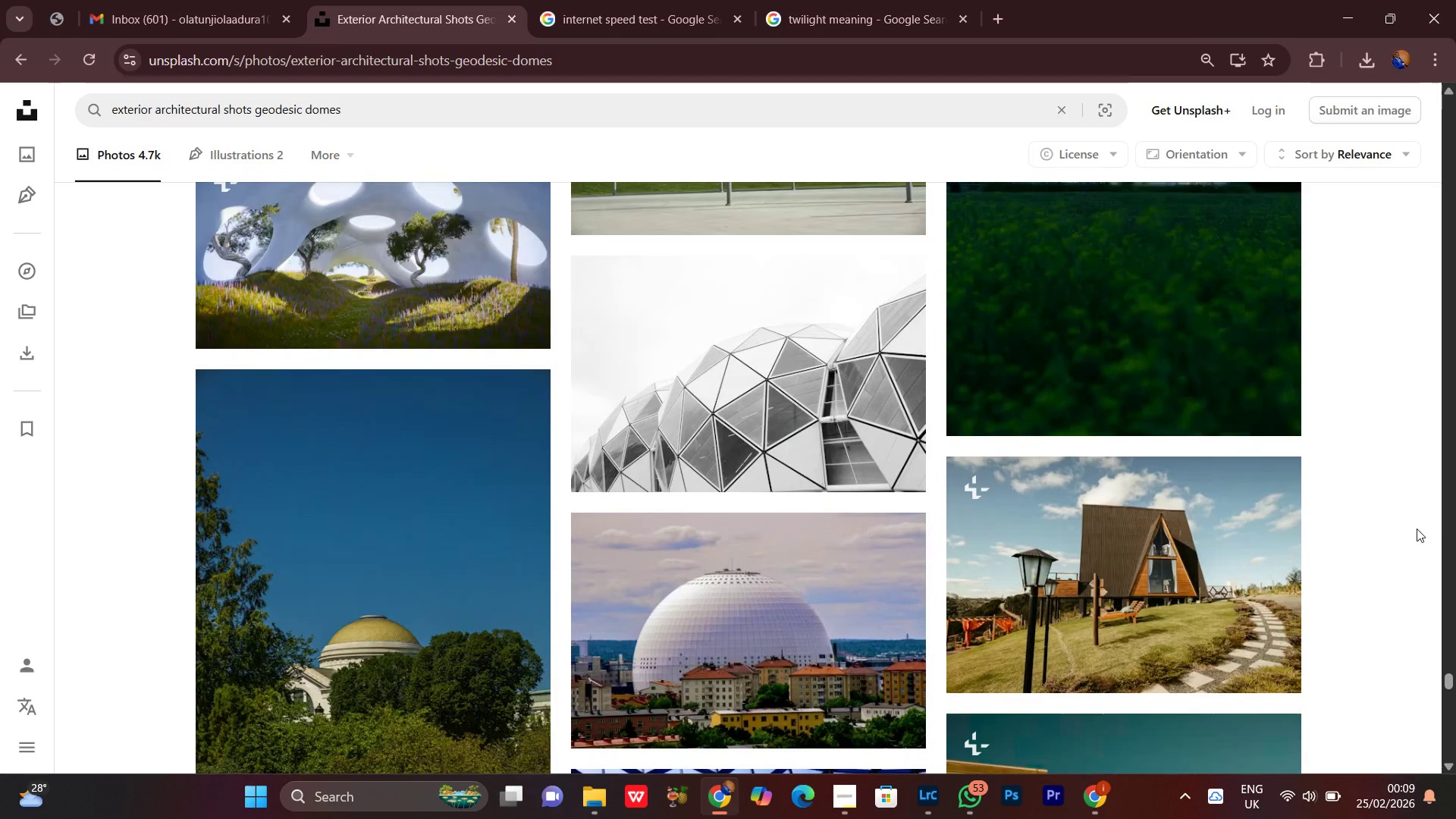 
scroll: coordinate [1417, 529], scroll_direction: up, amount: 4.0
 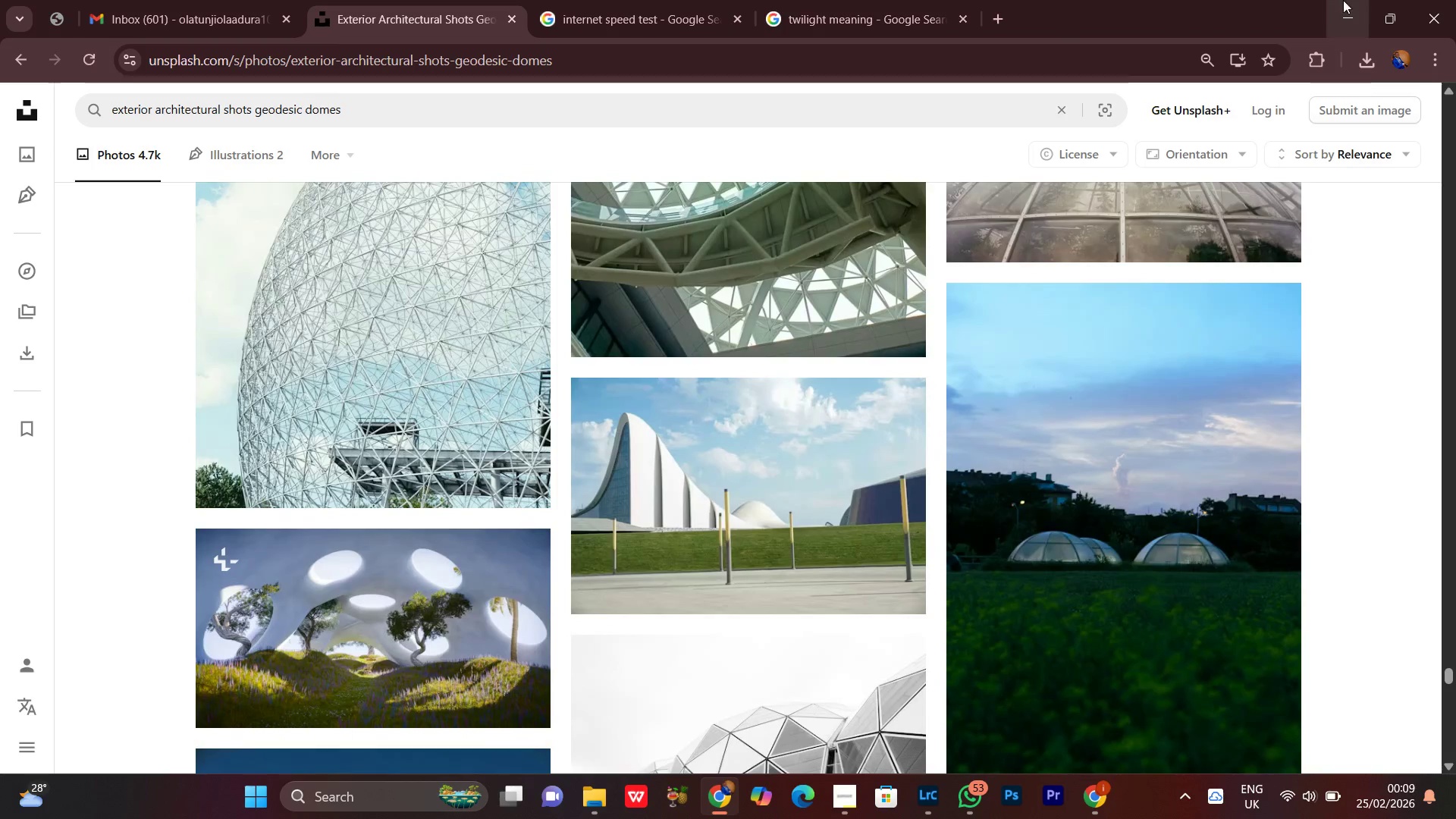 
left_click([1343, 0])
 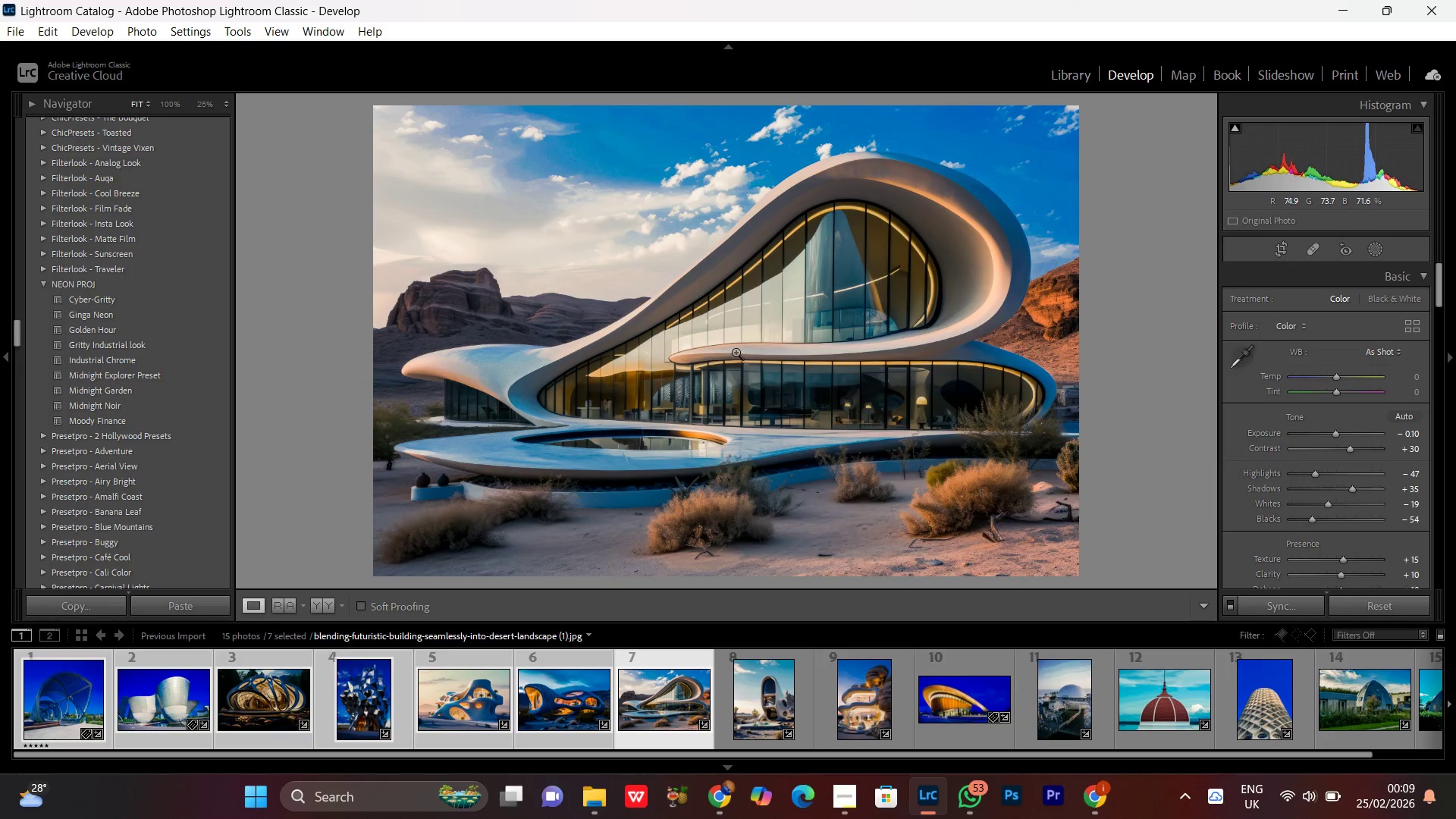 
double_click([735, 351])
 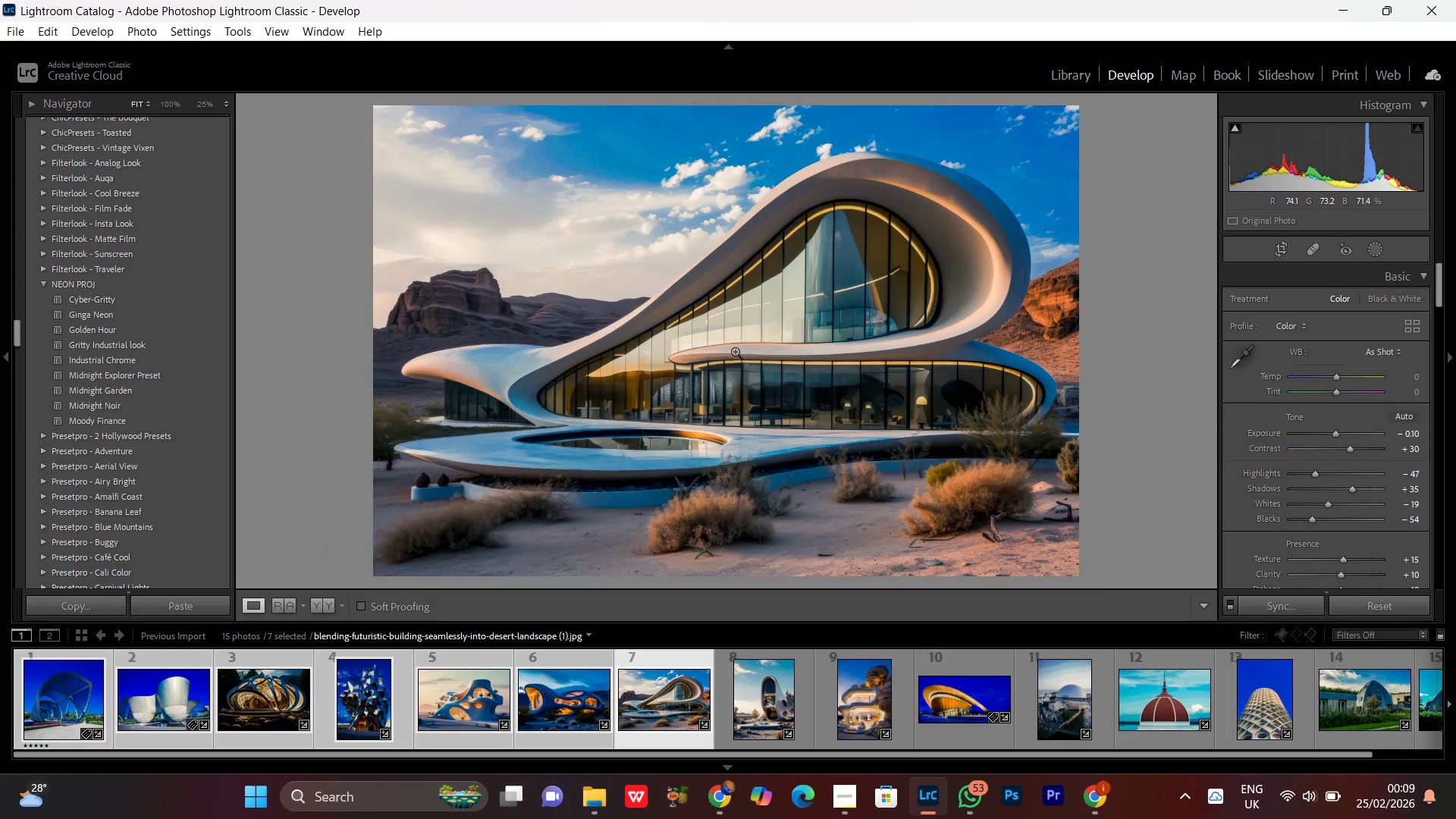 
triple_click([735, 351])
 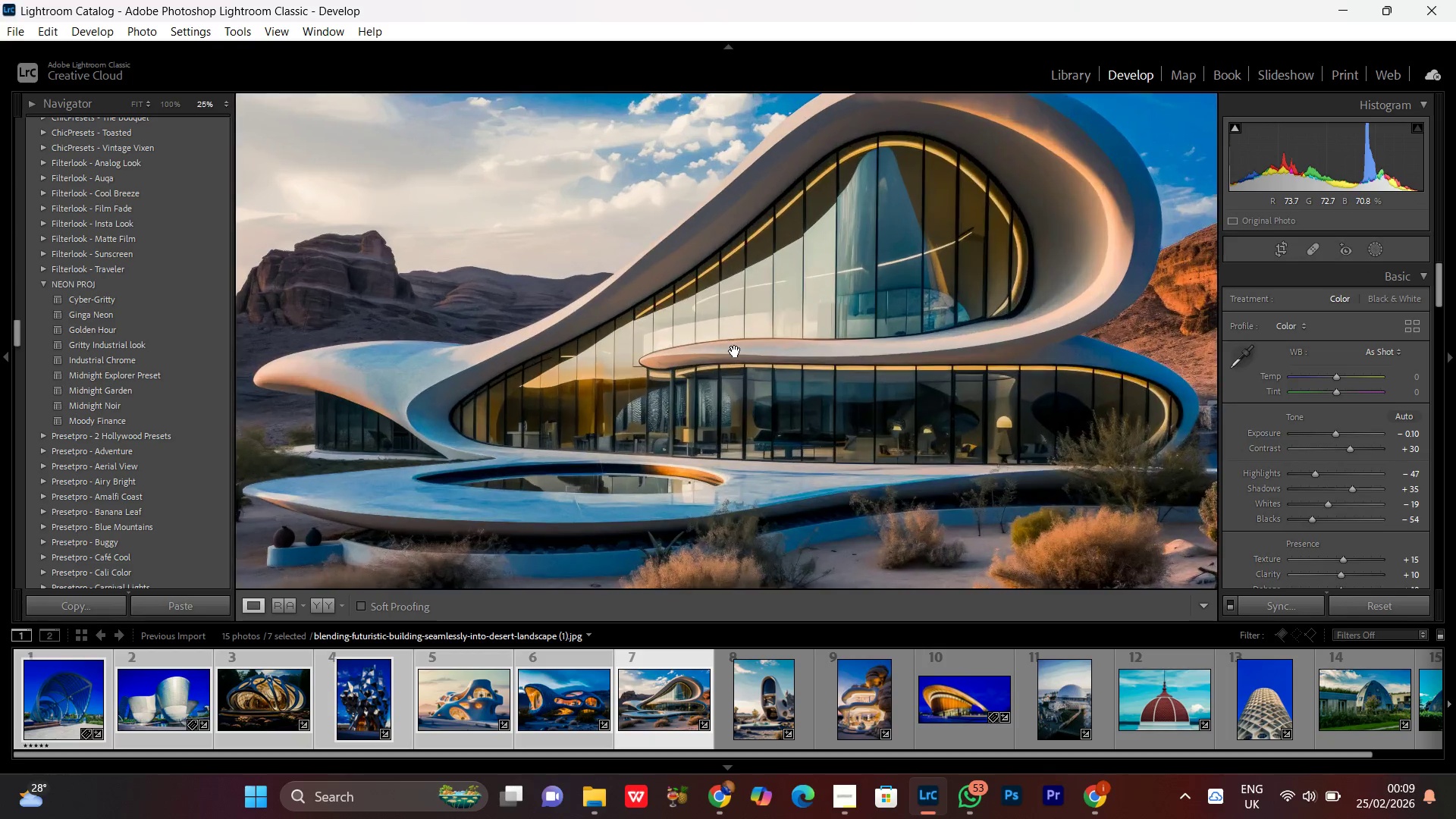 
triple_click([735, 351])
 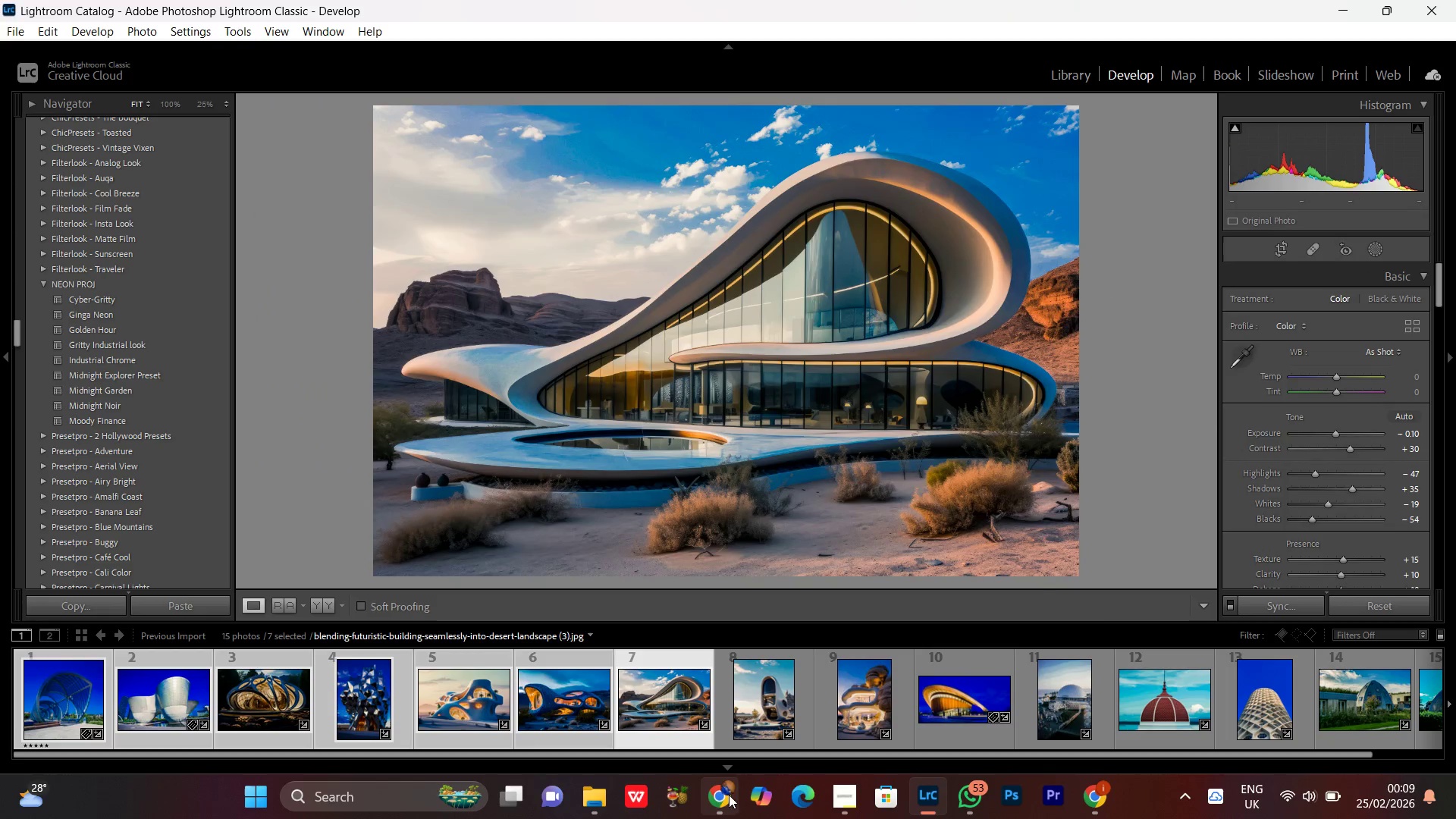 
left_click([726, 804])
 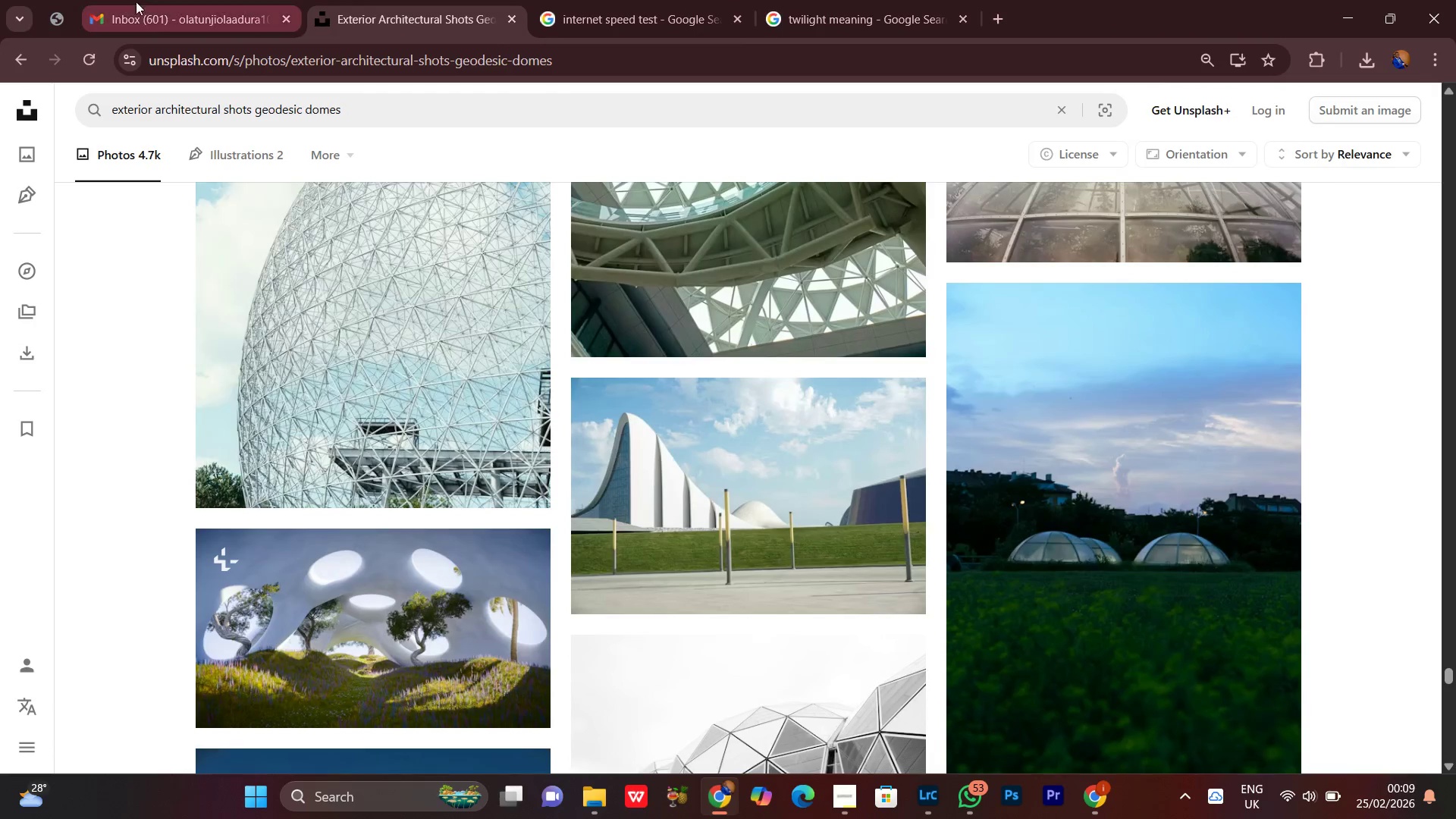 
left_click([163, 0])
 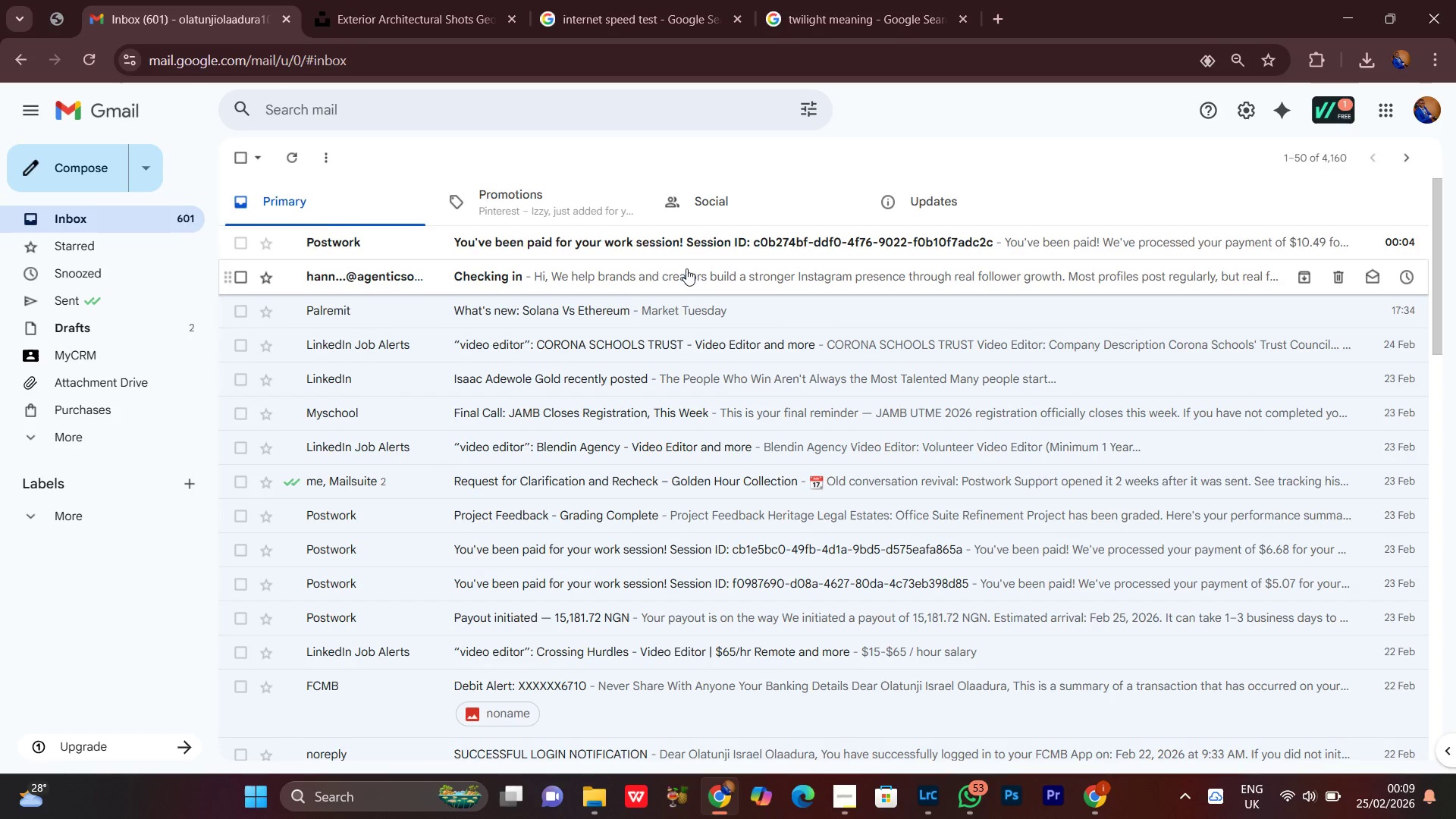 
wait(5.83)
 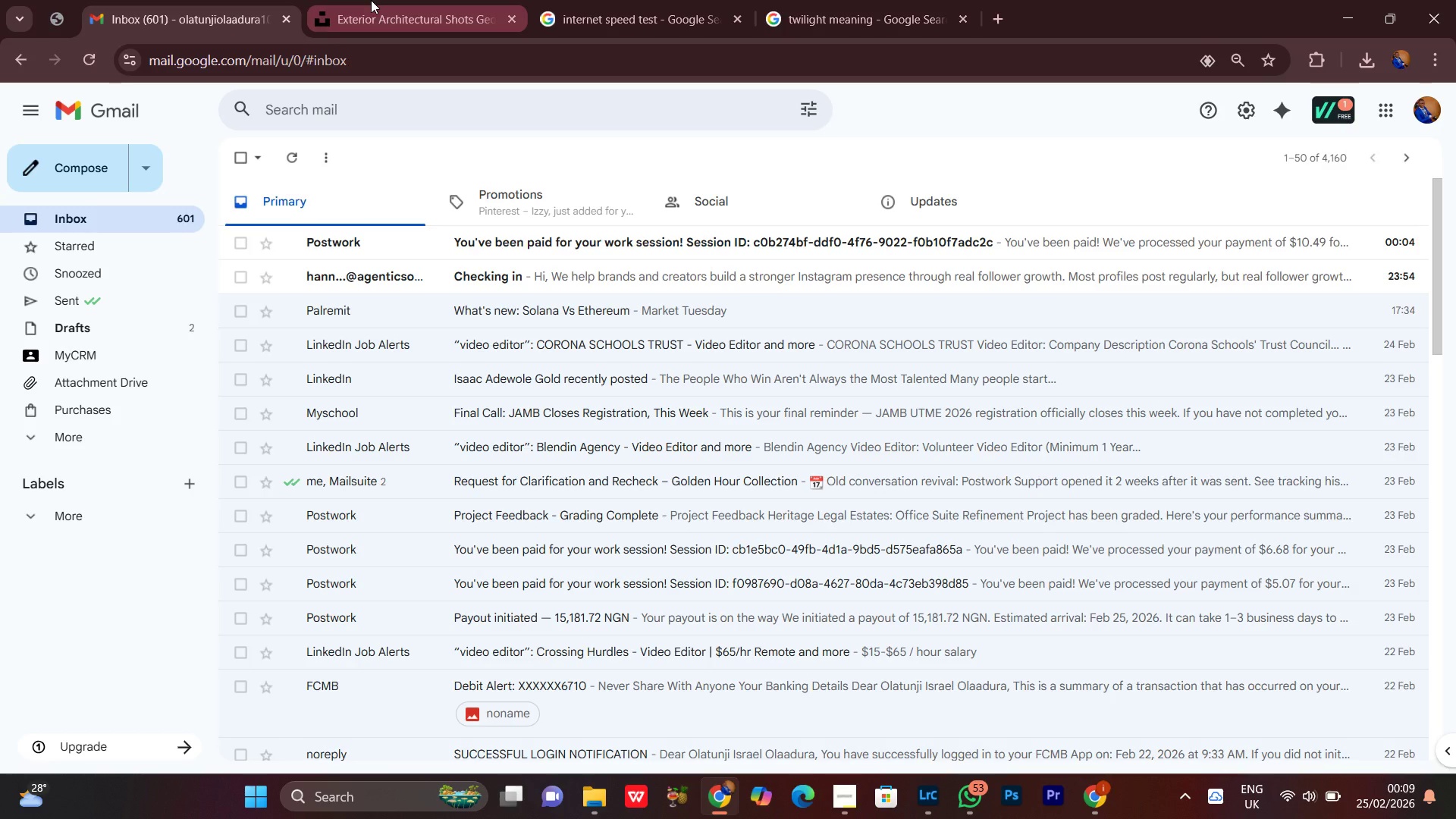 
mouse_move([450, 28])
 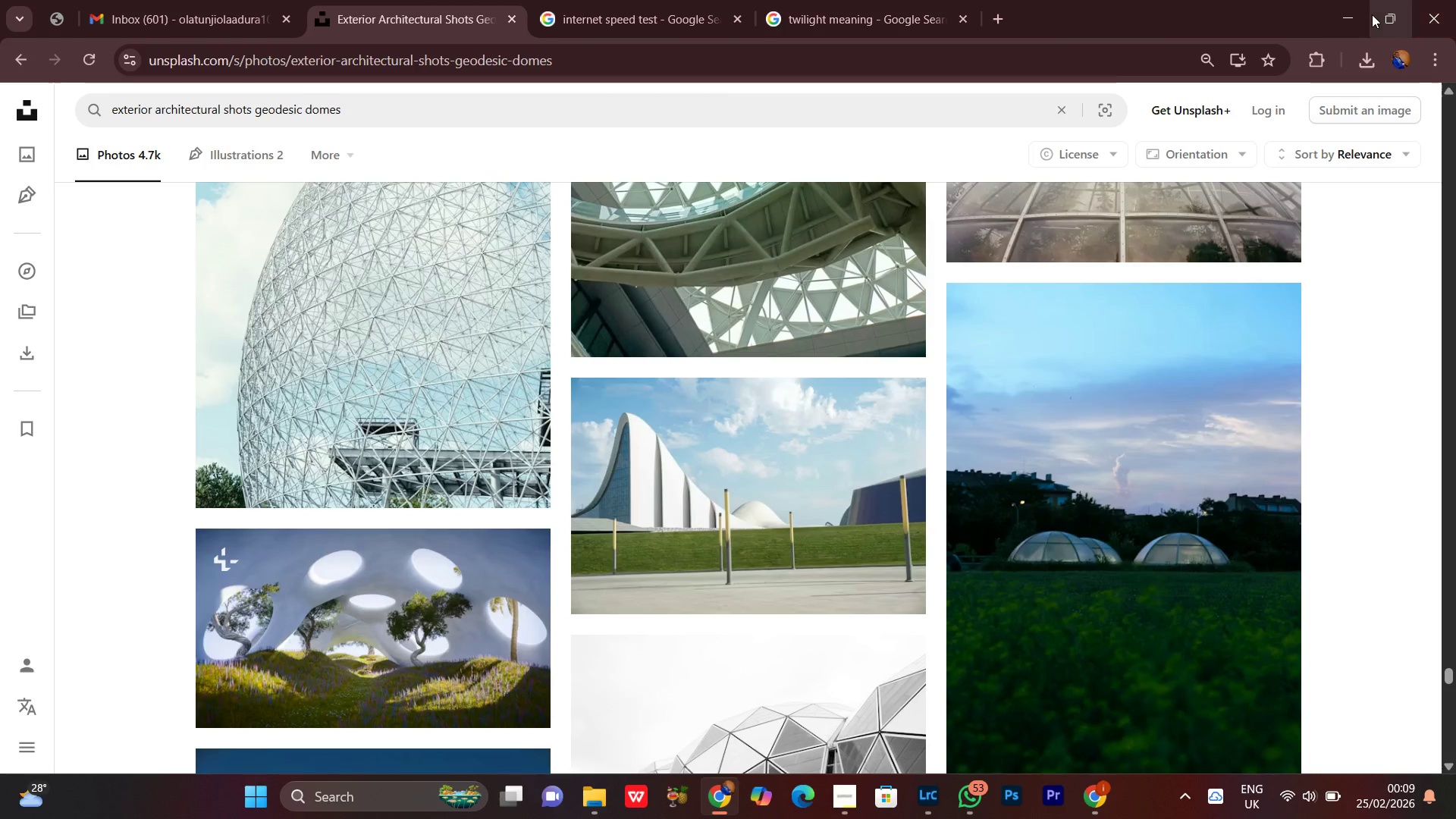 
left_click([1363, 10])
 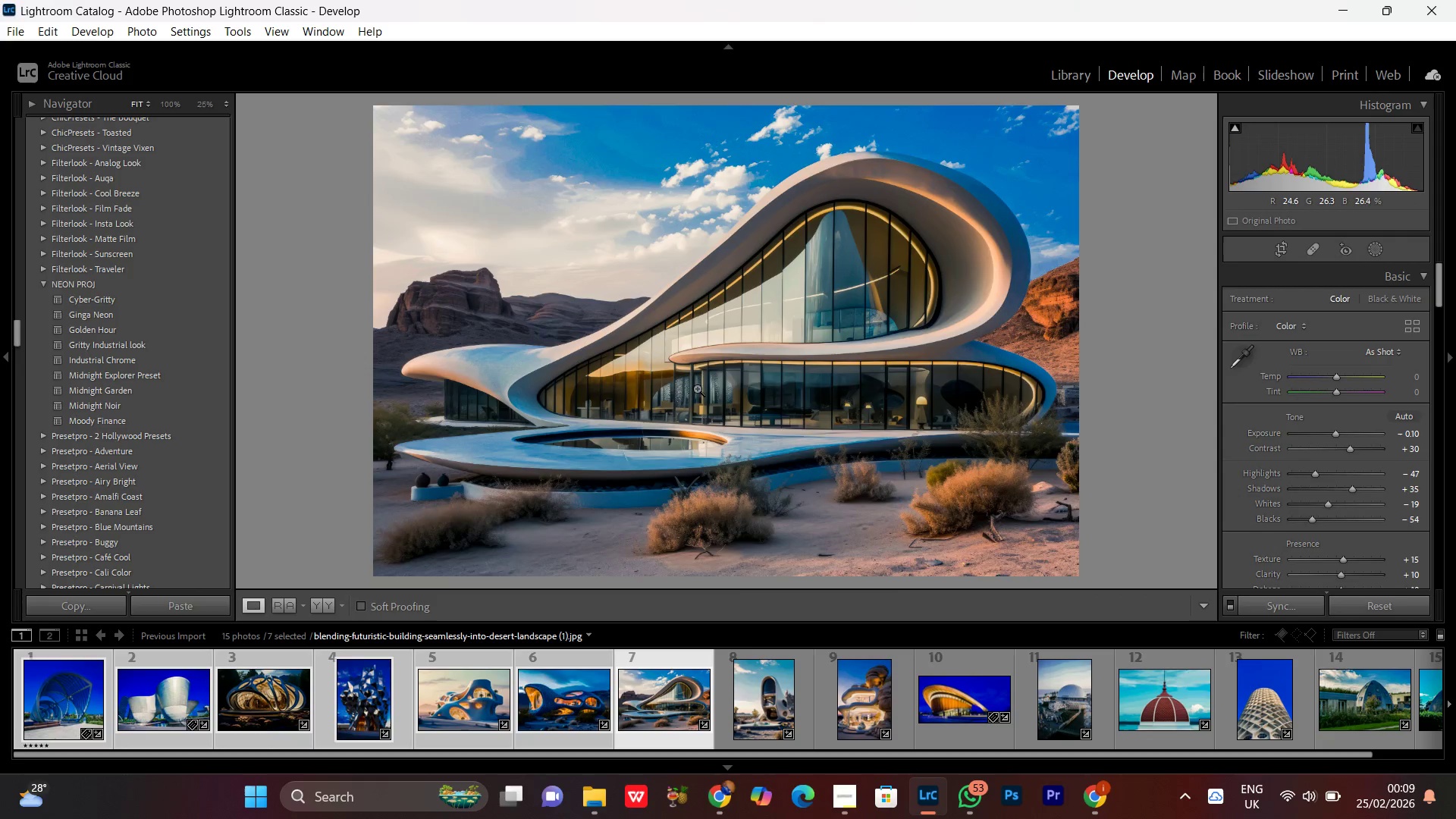 
double_click([697, 388])
 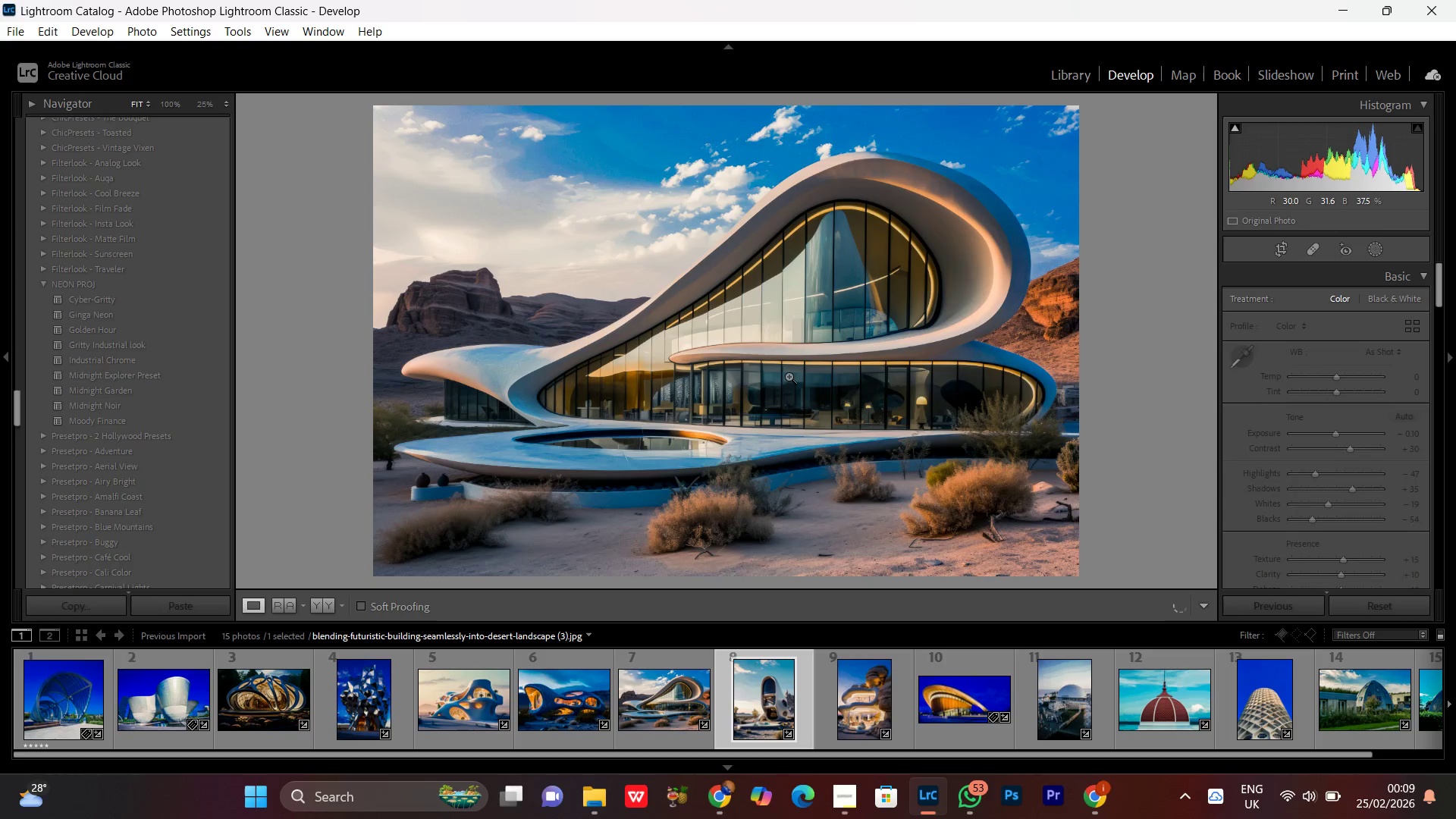 
left_click([753, 328])
 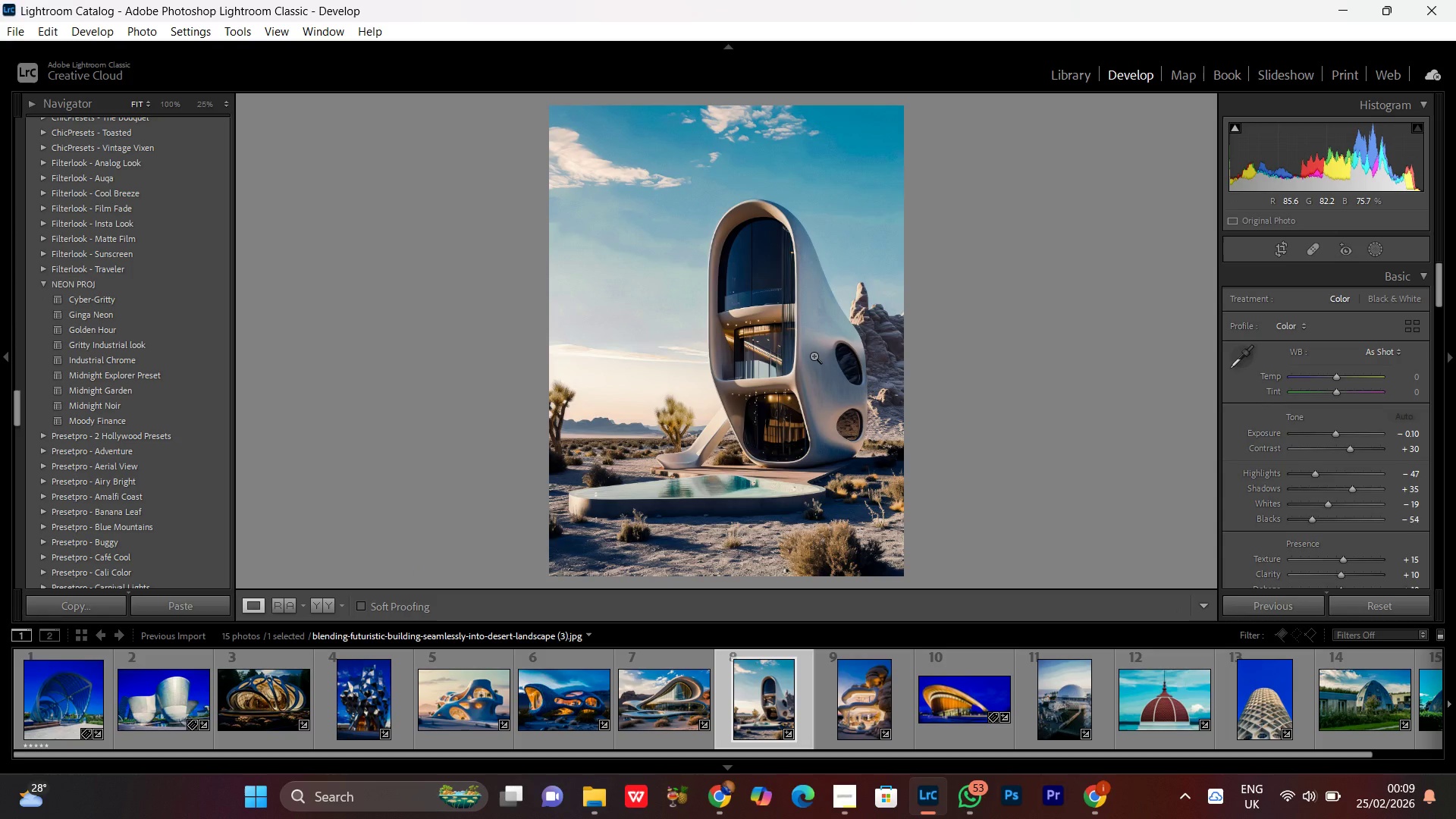 
left_click([786, 356])
 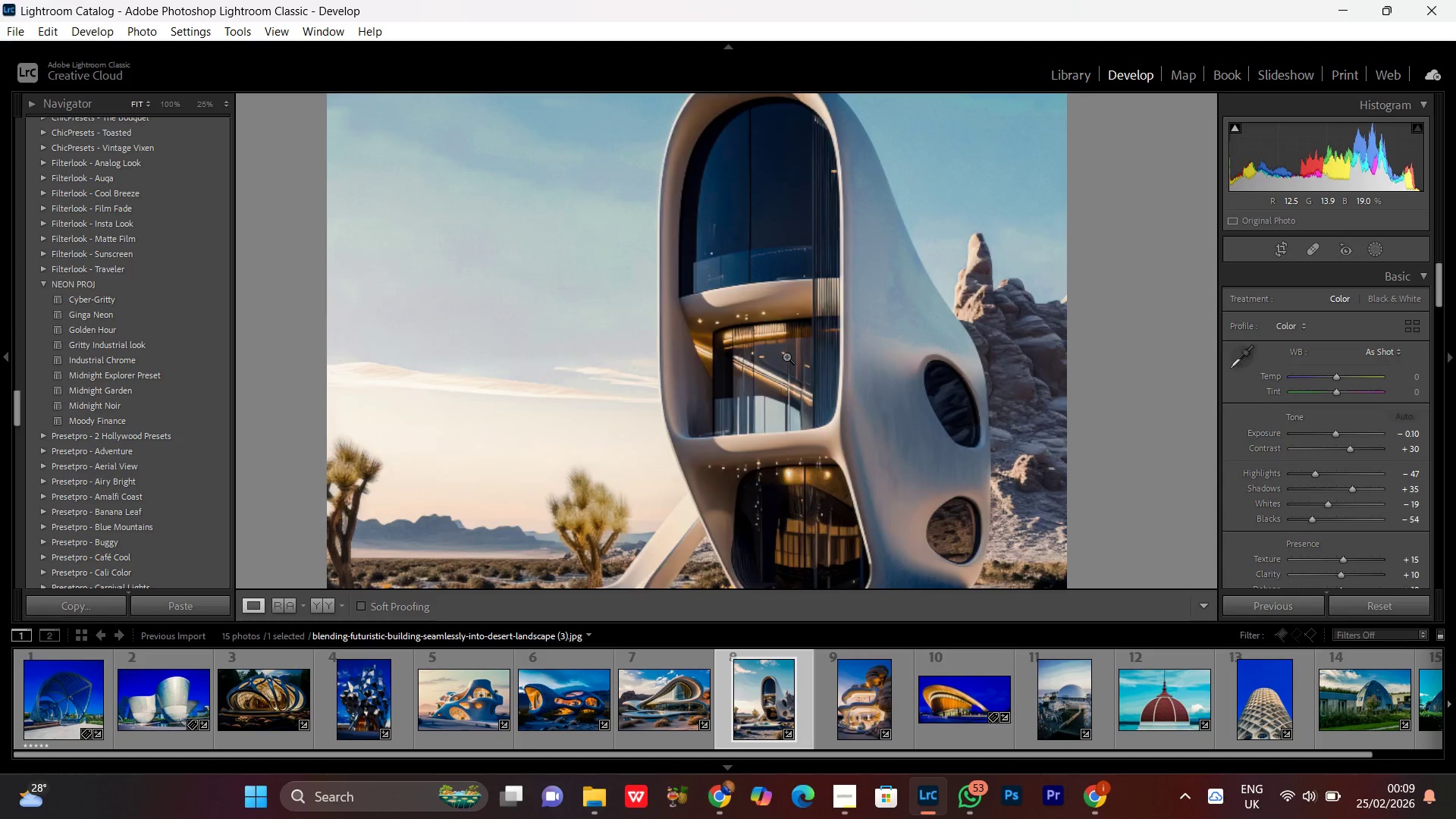 
left_click([786, 356])
 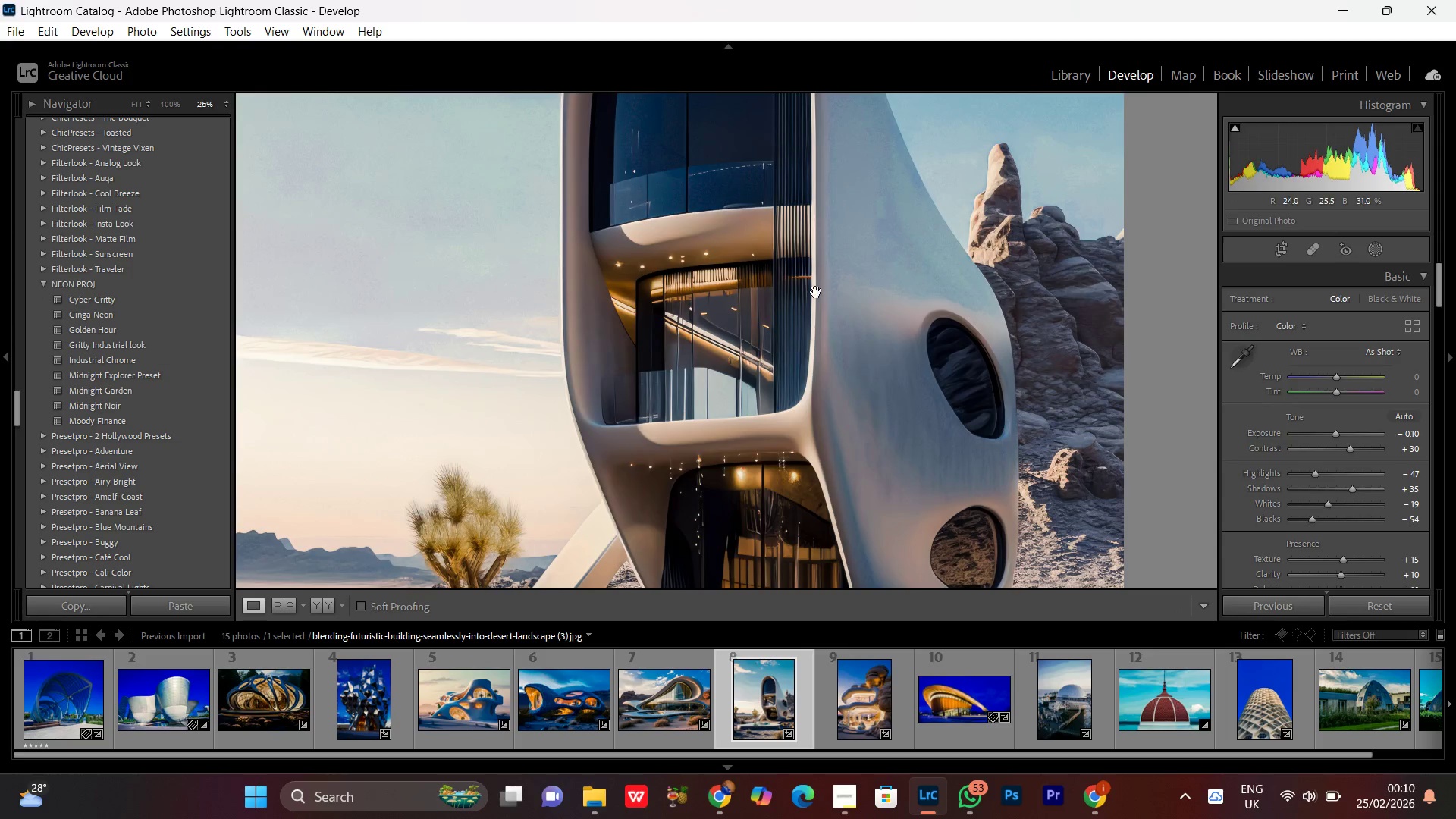 
left_click_drag(start_coordinate=[814, 271], to_coordinate=[794, 495])
 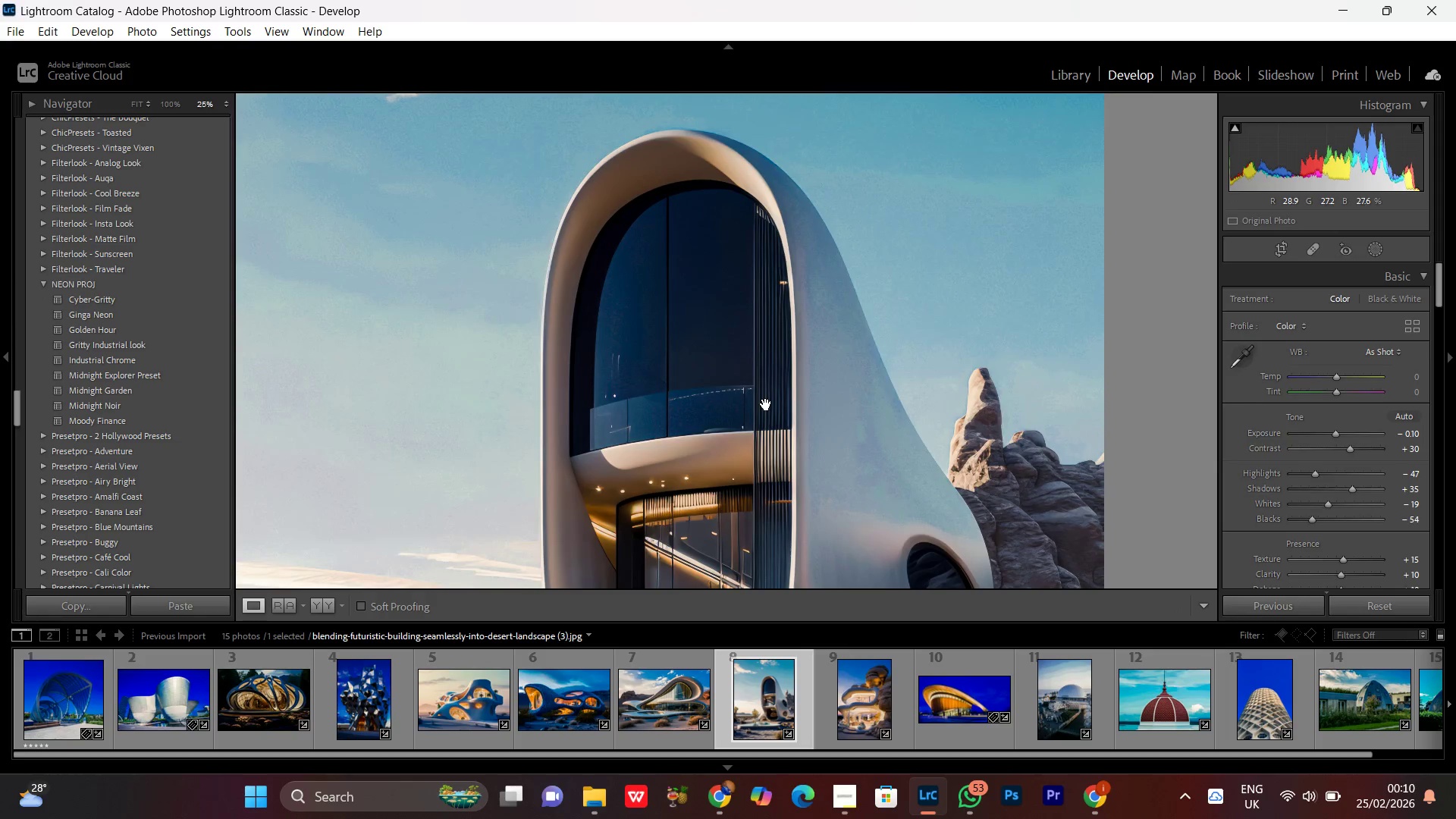 
left_click_drag(start_coordinate=[766, 404], to_coordinate=[759, 278])
 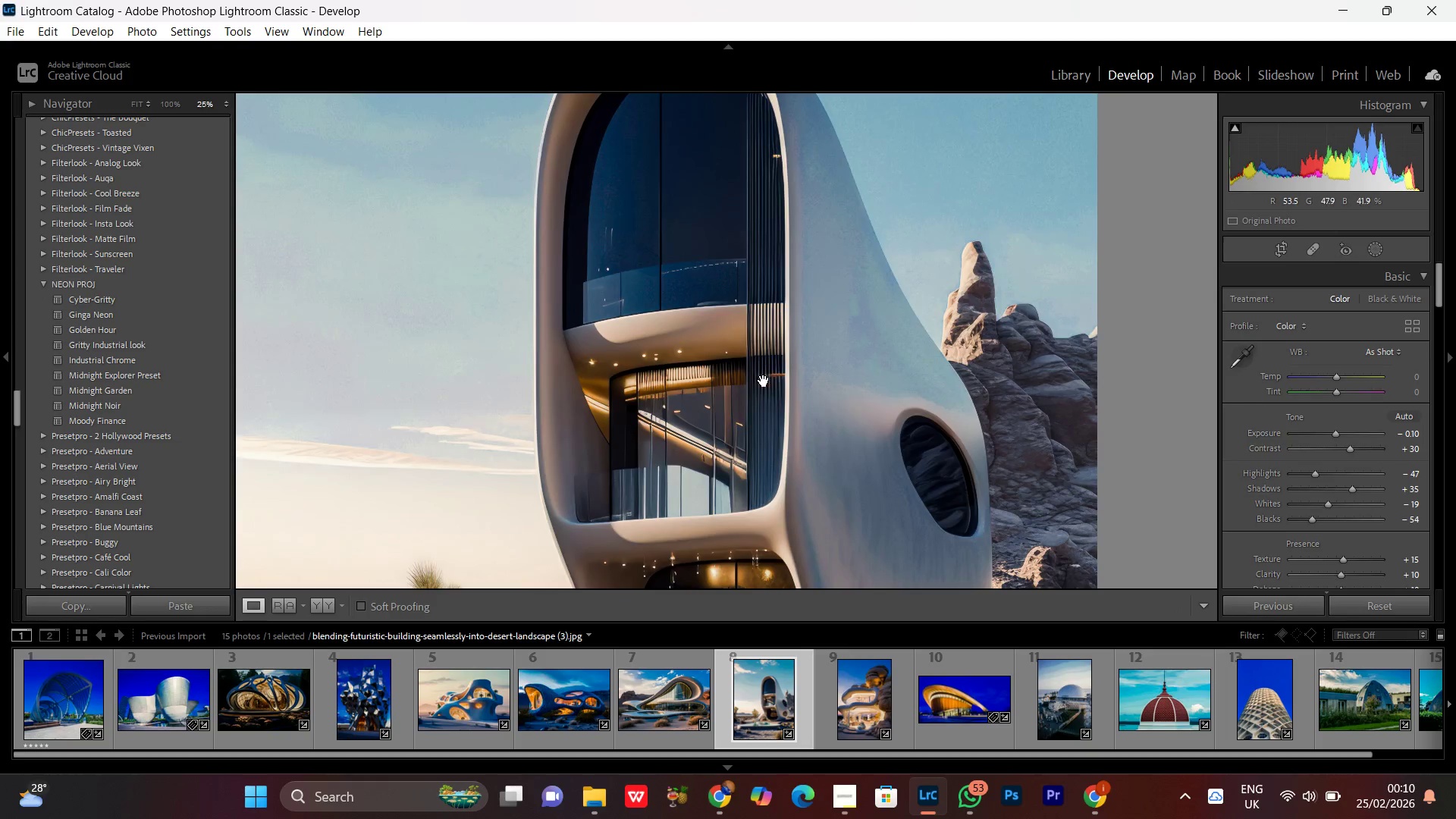 
left_click_drag(start_coordinate=[764, 379], to_coordinate=[758, 305])
 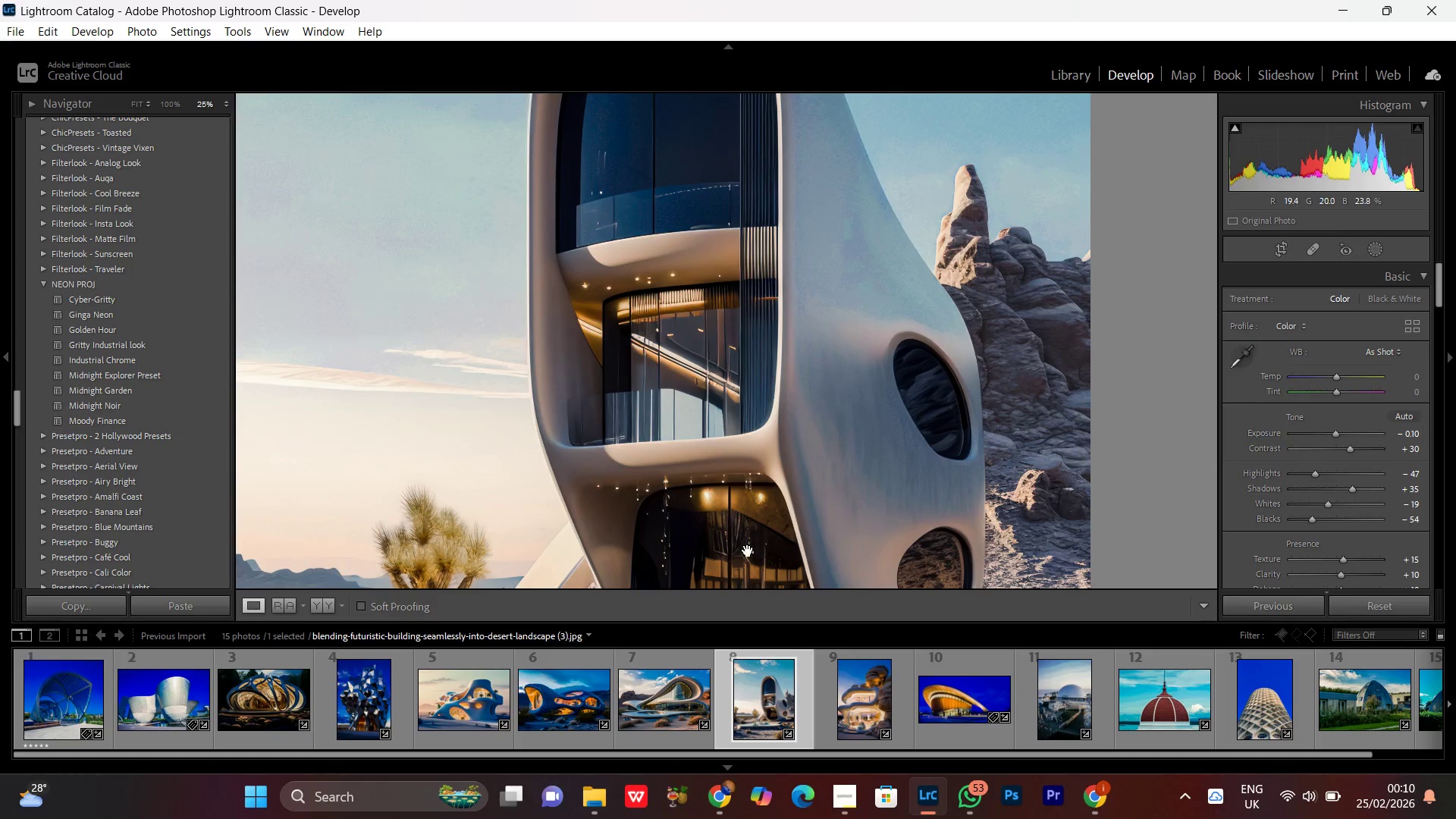 
left_click([773, 523])
 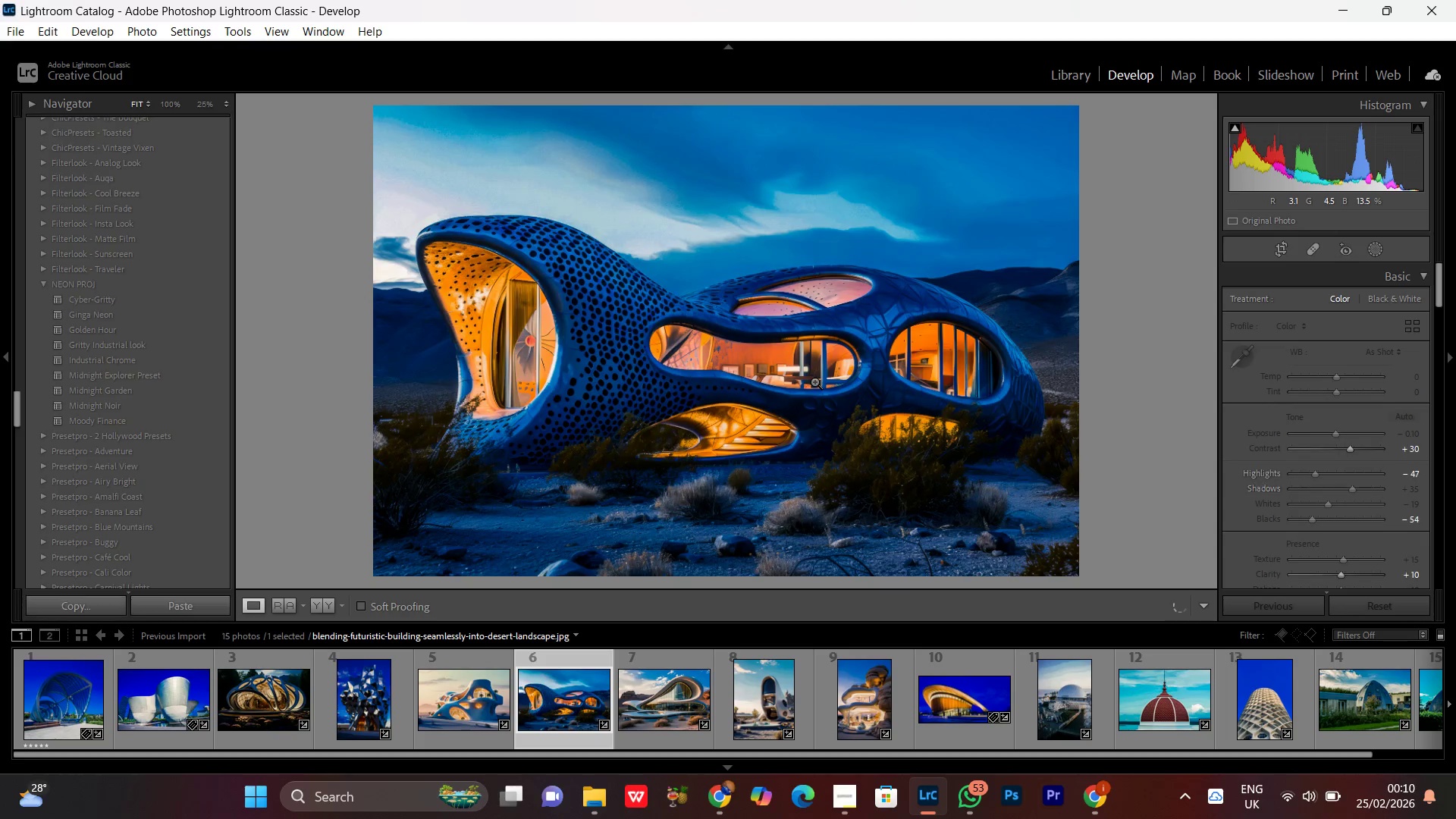 
left_click([749, 328])
 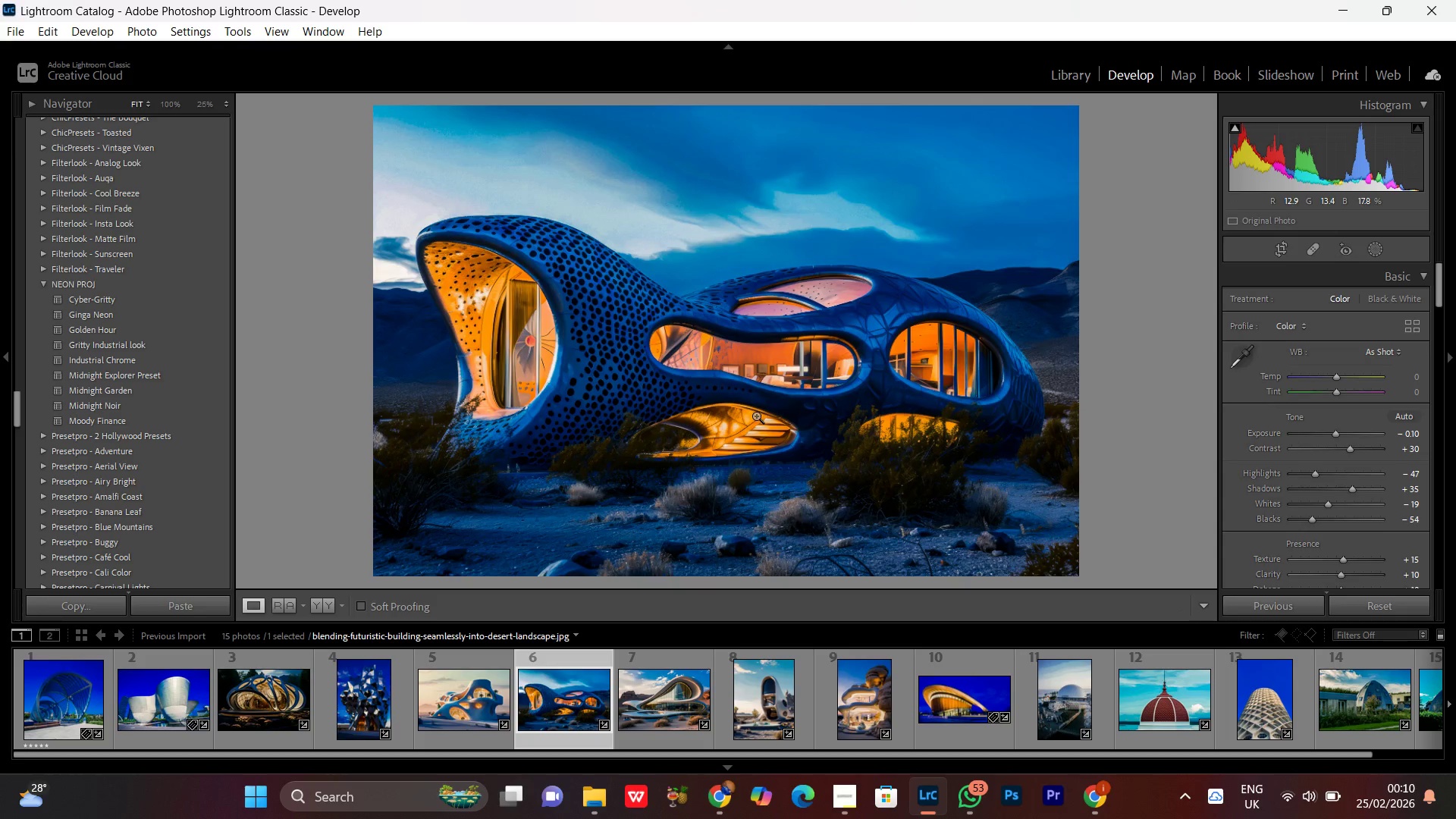 
left_click([805, 364])
 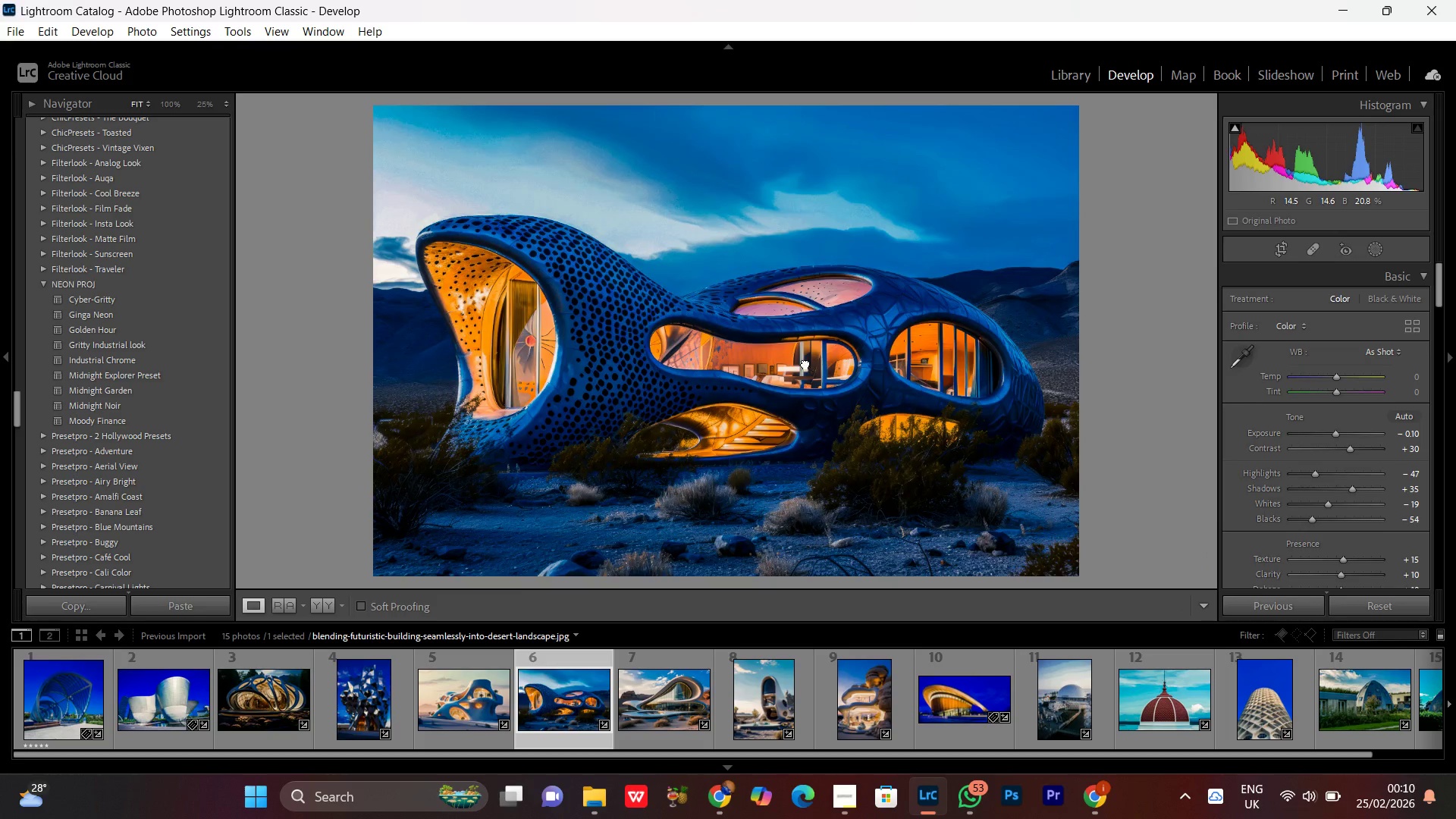 
double_click([805, 363])
 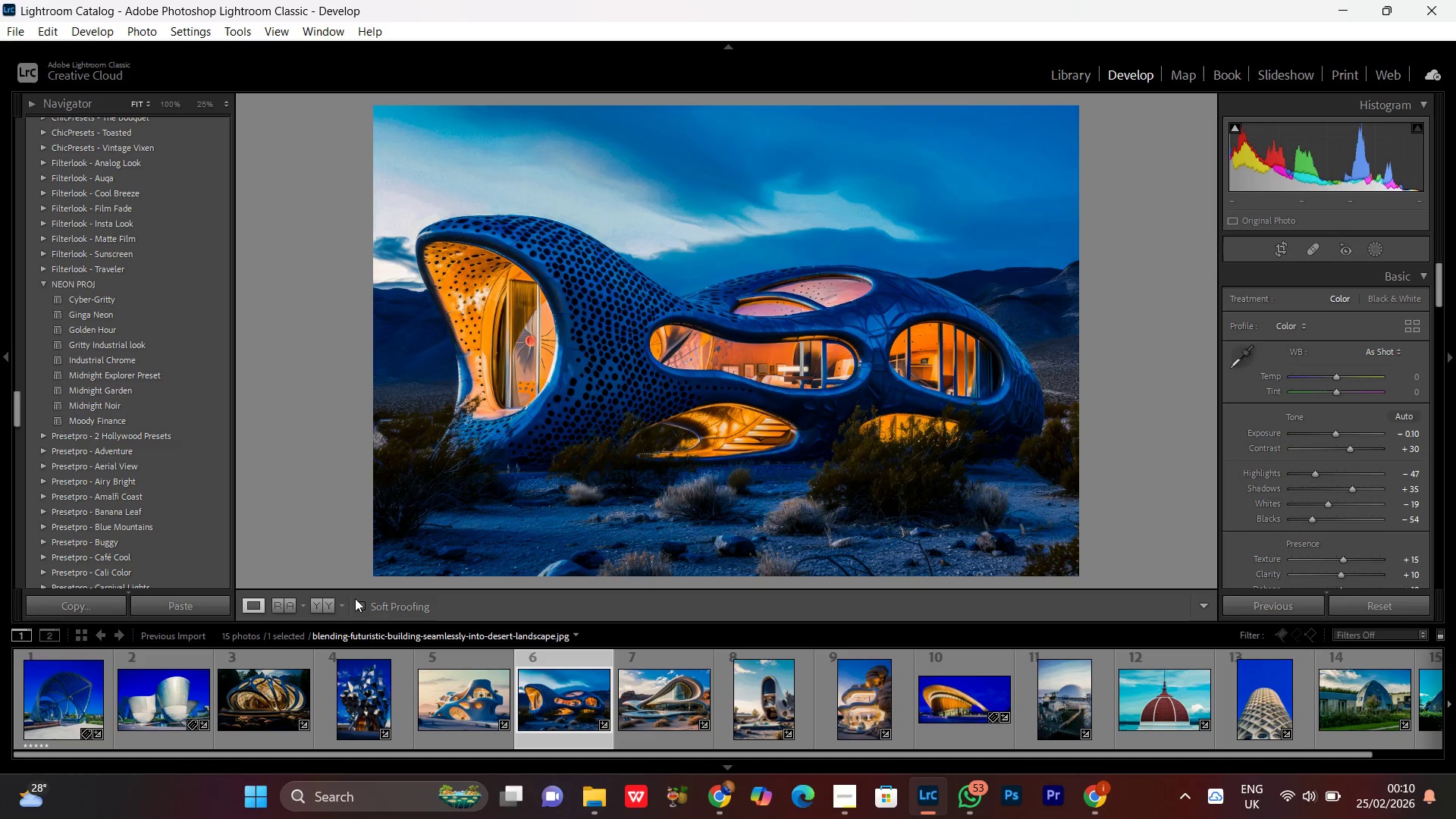 
left_click([329, 604])
 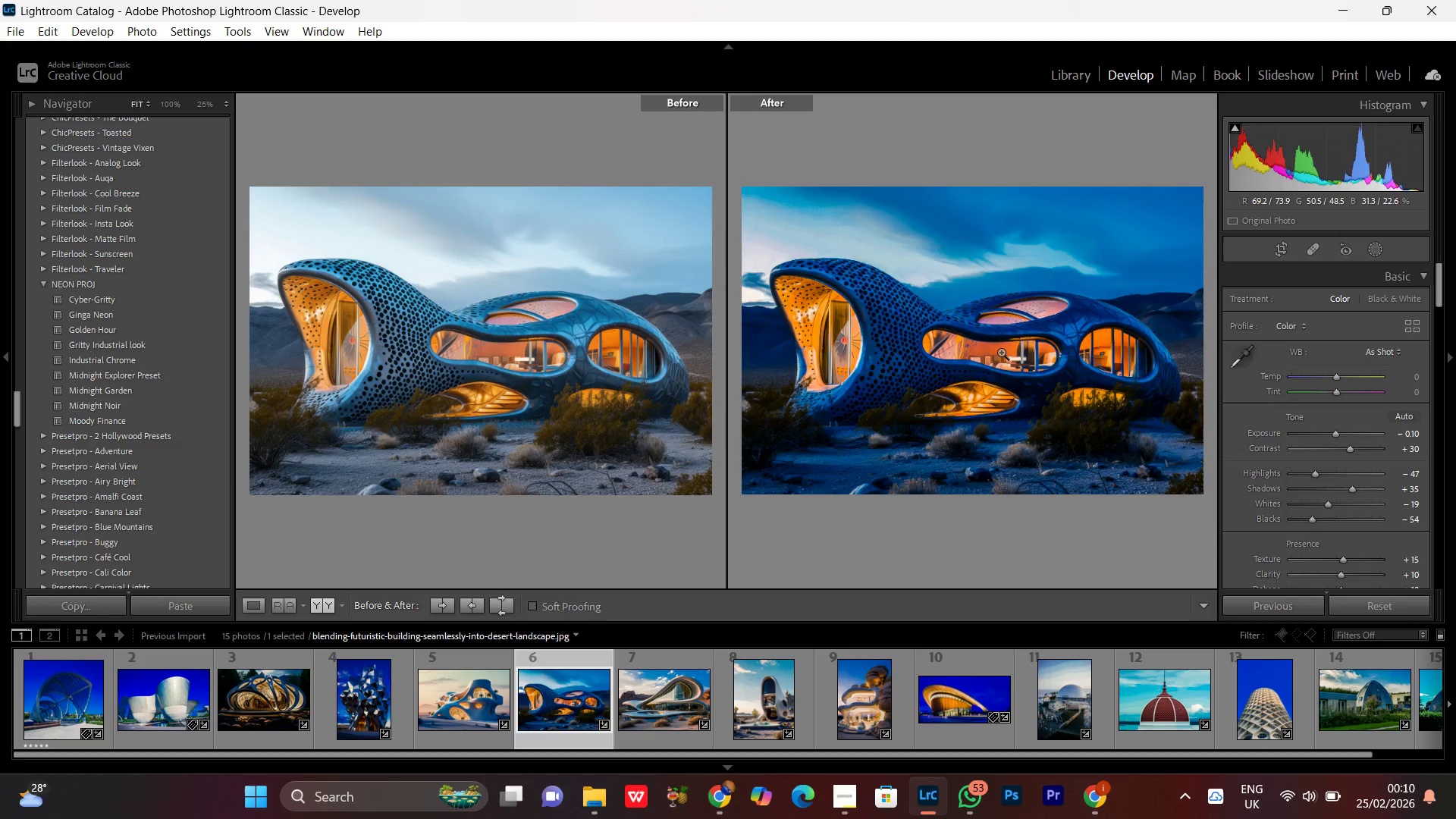 
double_click([1000, 352])
 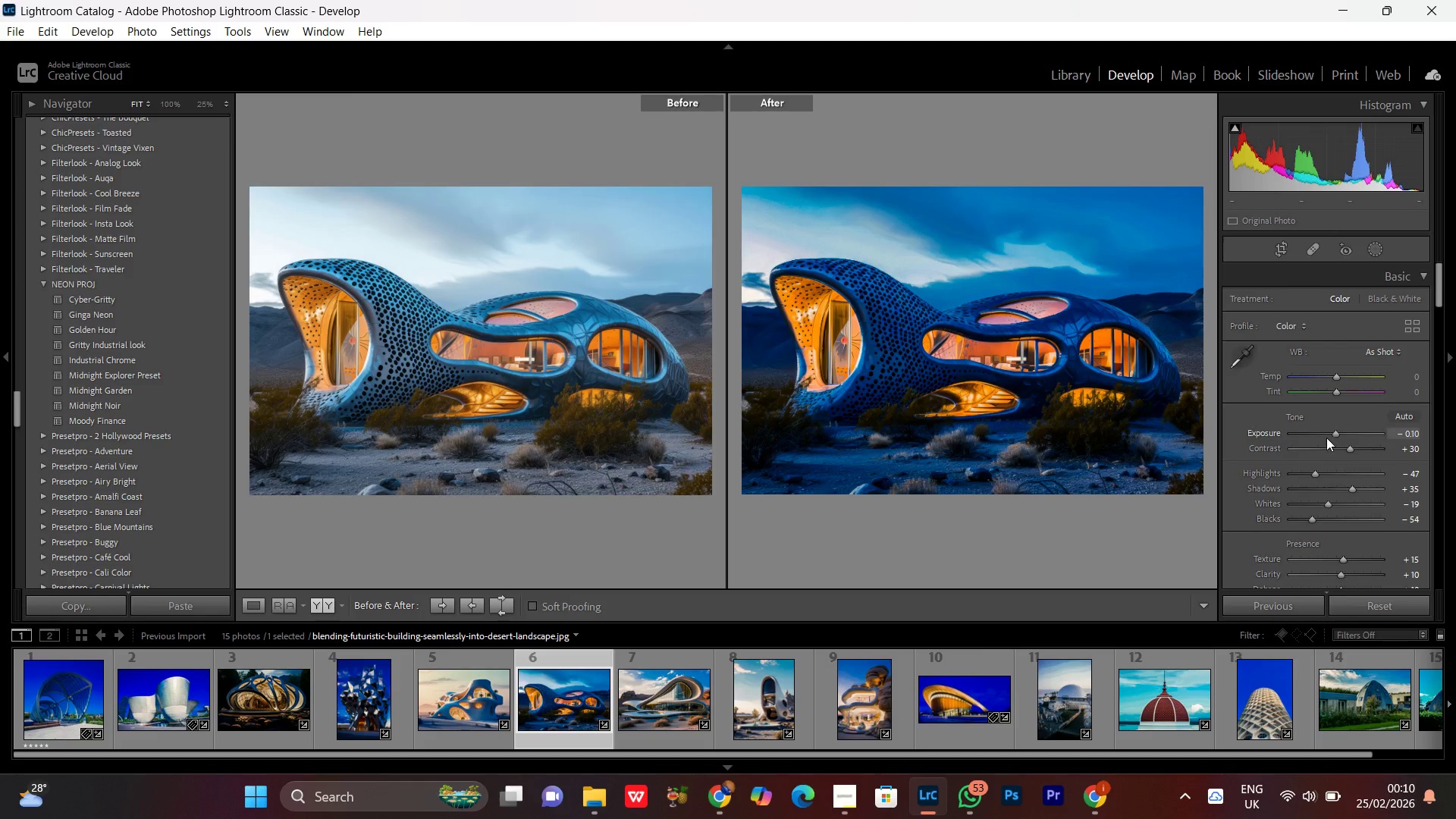 
left_click([1337, 435])
 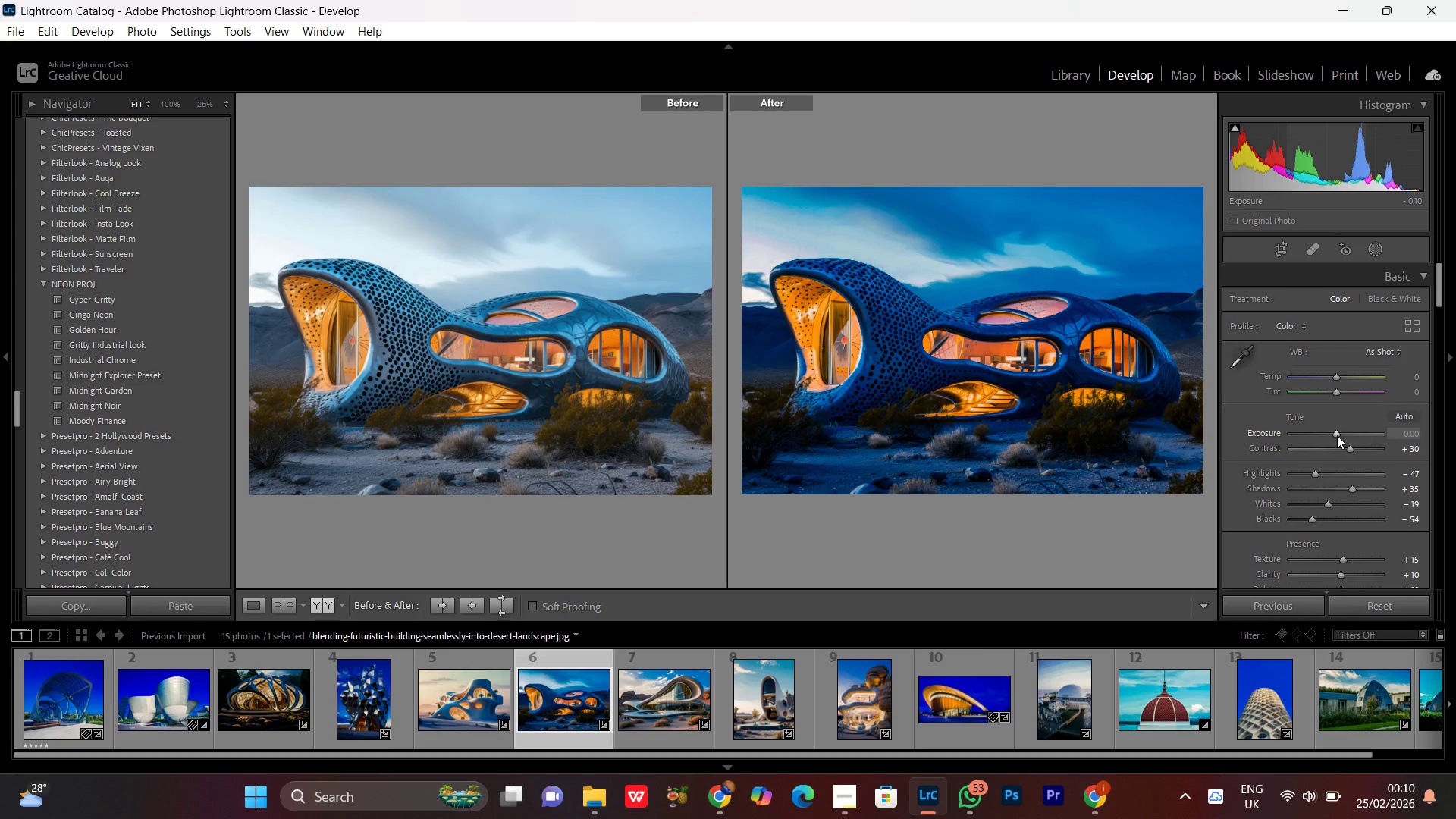 
scroll: coordinate [1337, 435], scroll_direction: up, amount: 2.0
 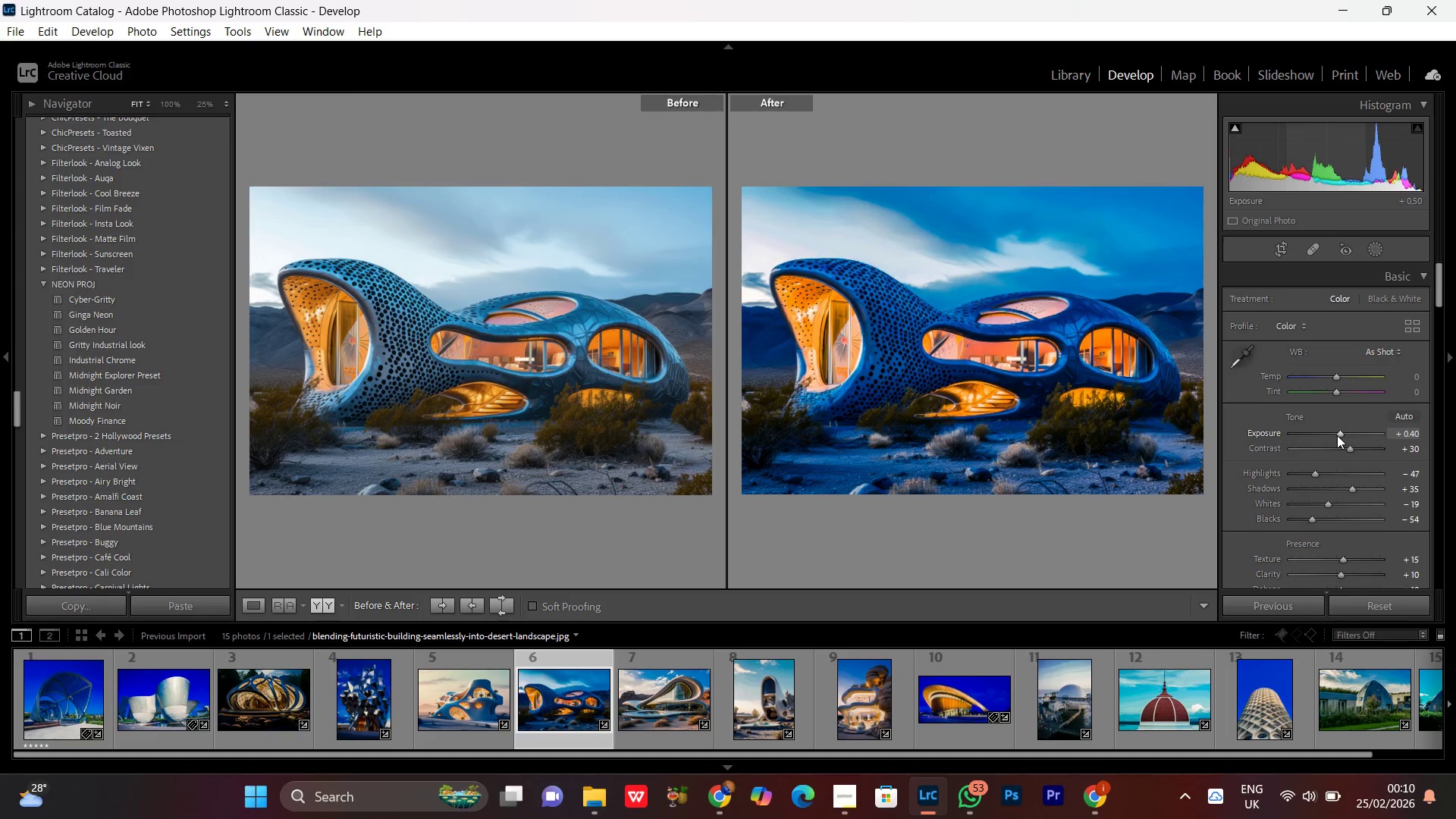 
scroll: coordinate [1337, 435], scroll_direction: down, amount: 1.0
 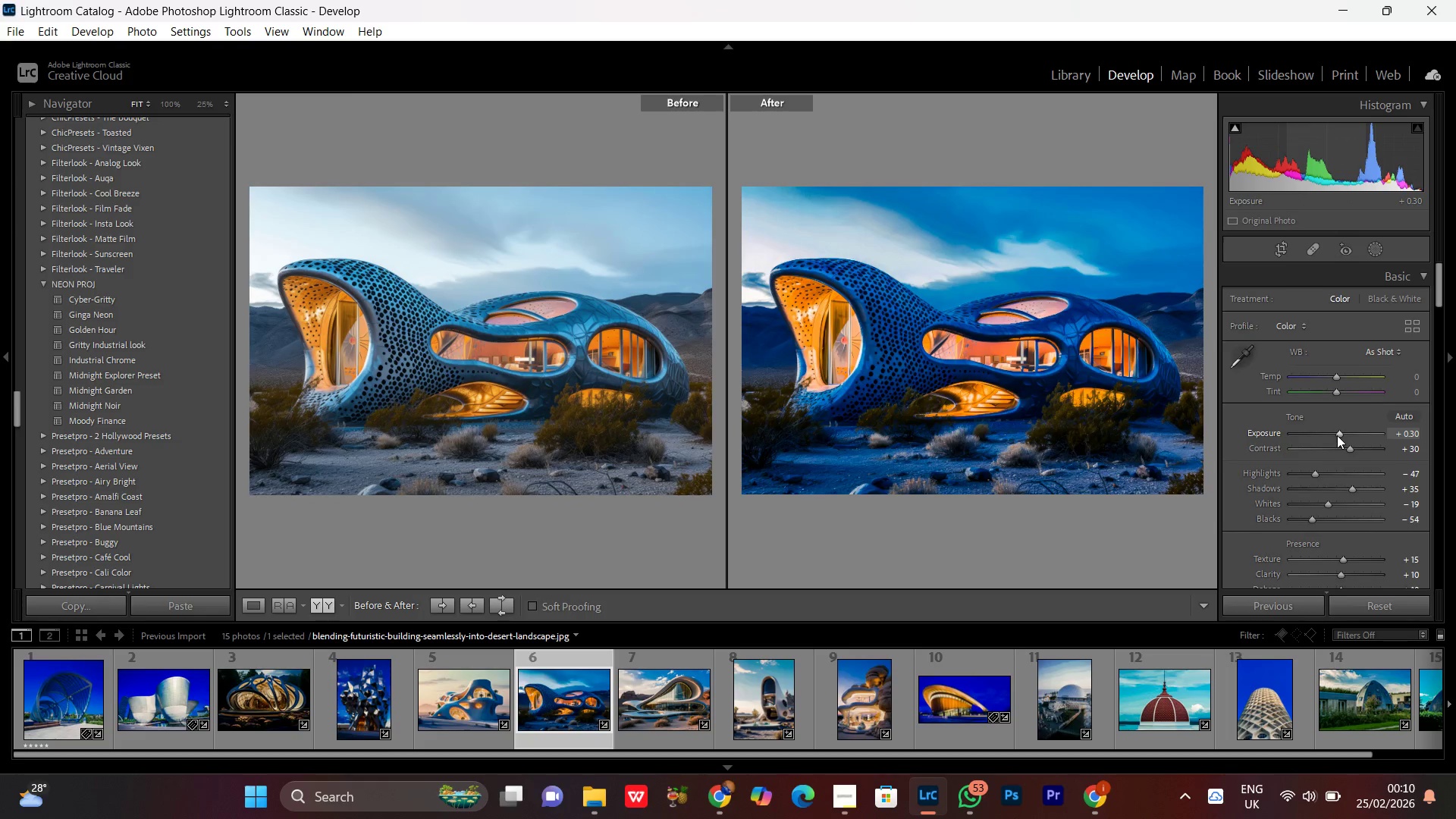 
scroll: coordinate [1337, 435], scroll_direction: up, amount: 1.0
 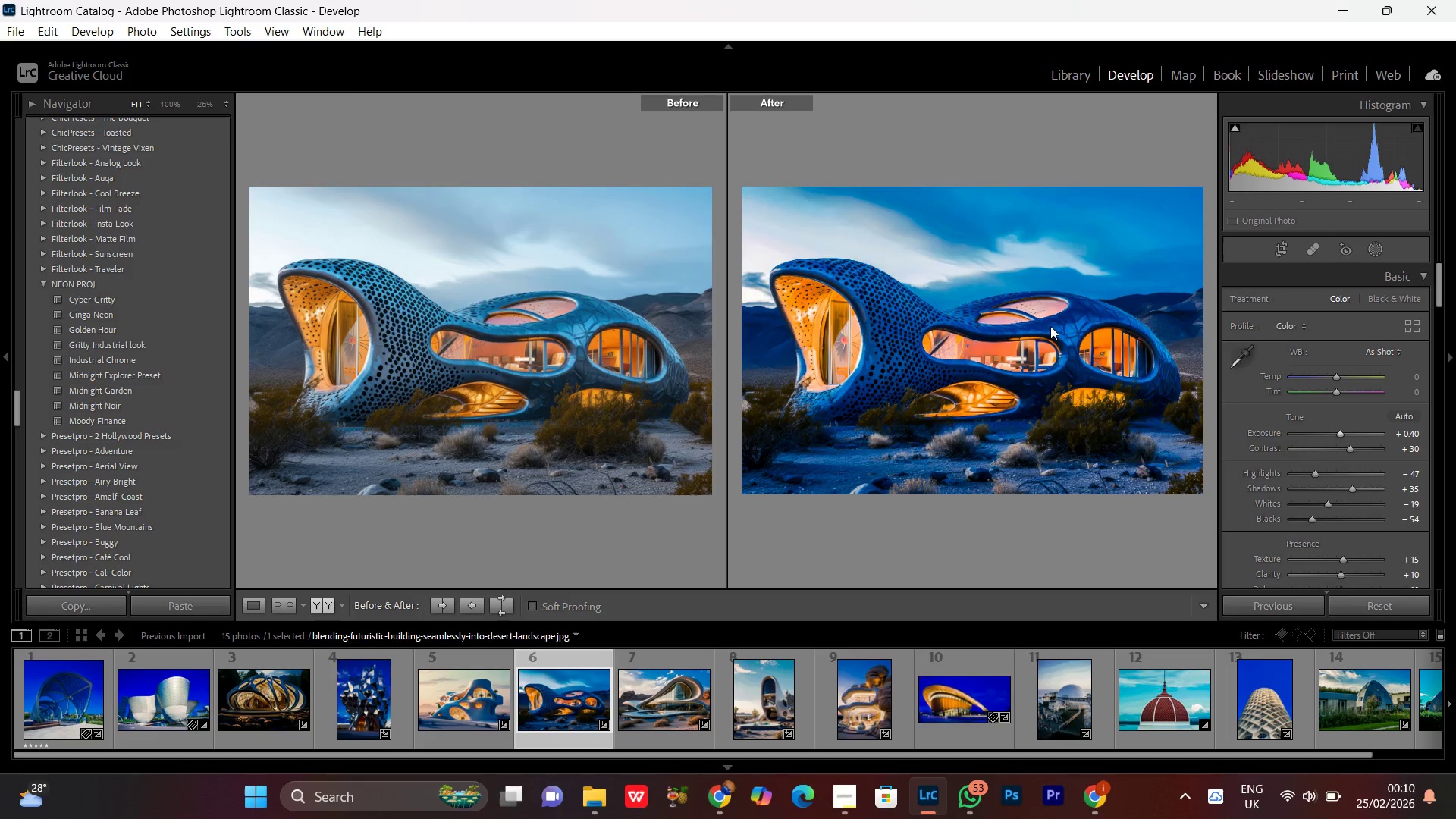 
double_click([1050, 326])
 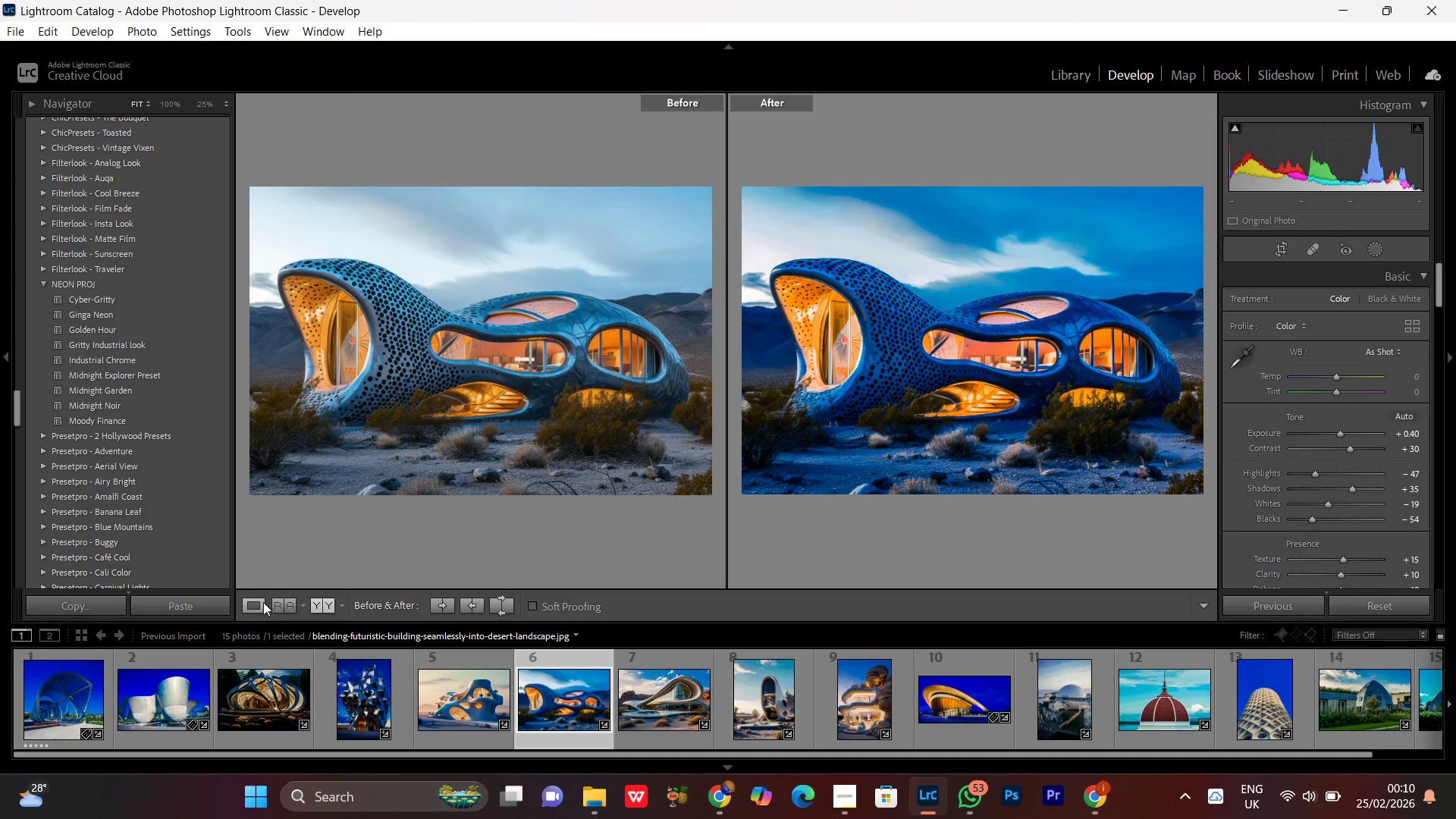 
left_click([262, 602])
 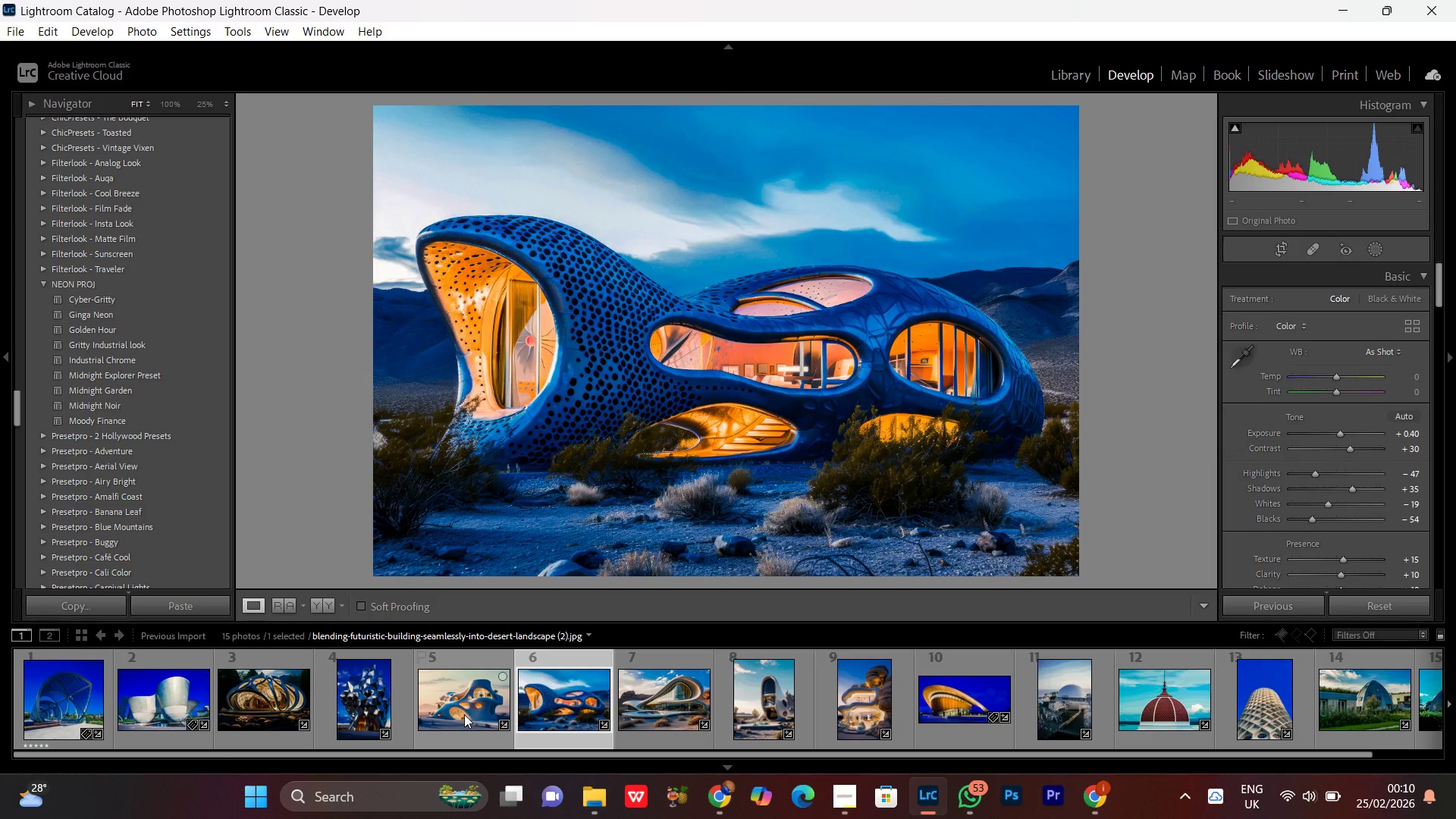 
double_click([464, 714])
 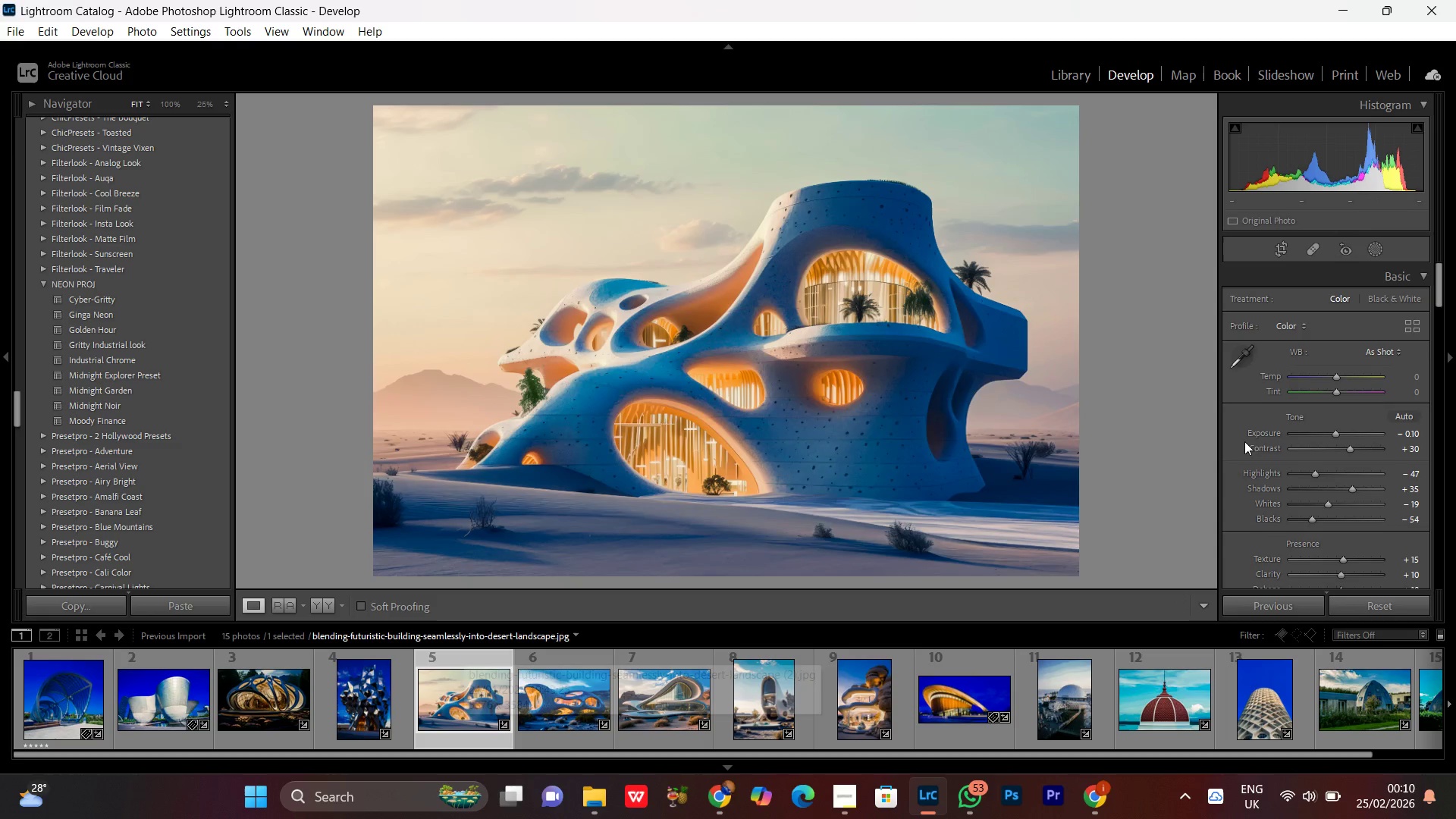 
left_click([1334, 433])
 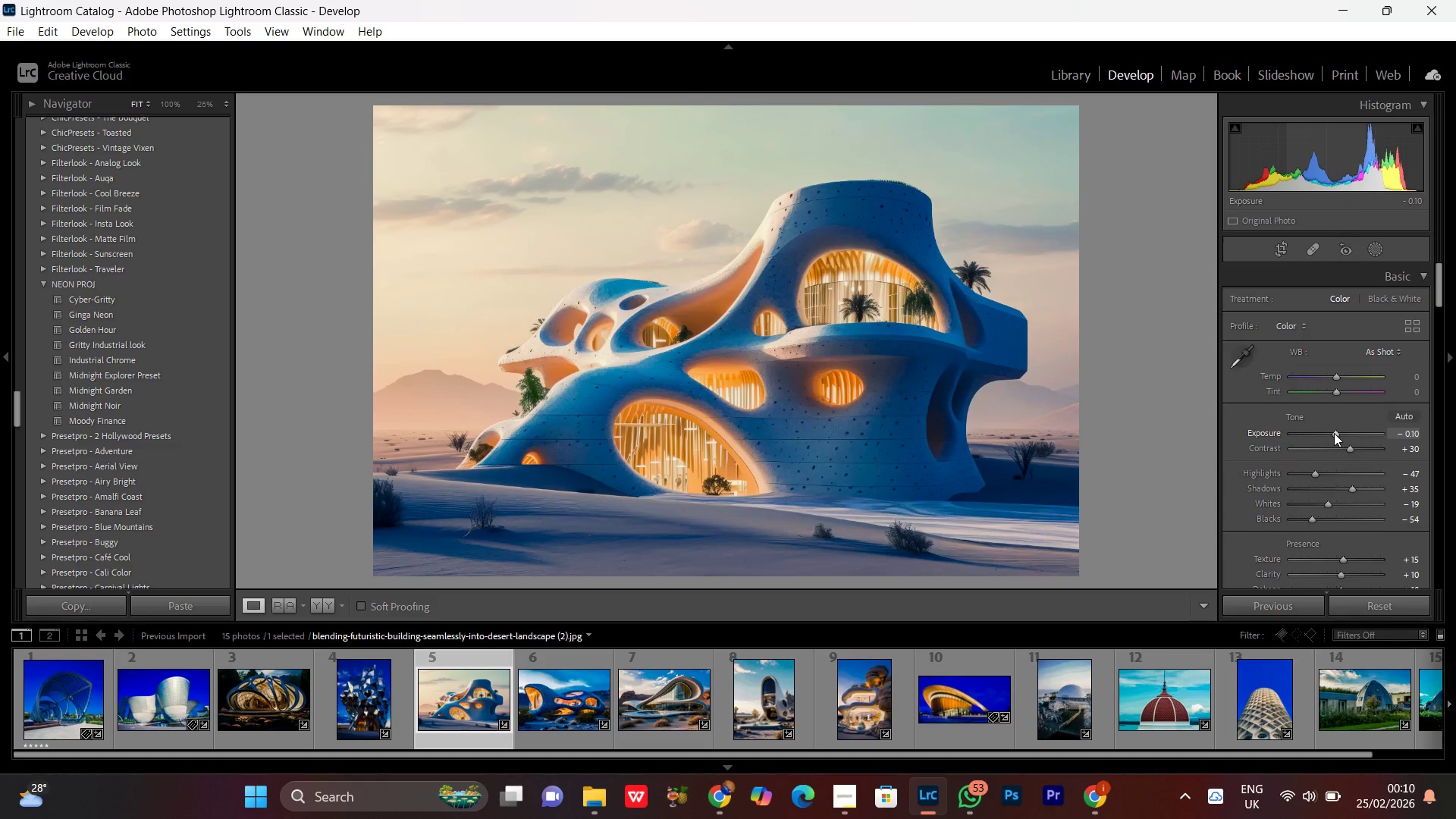 
scroll: coordinate [1334, 433], scroll_direction: down, amount: 2.0
 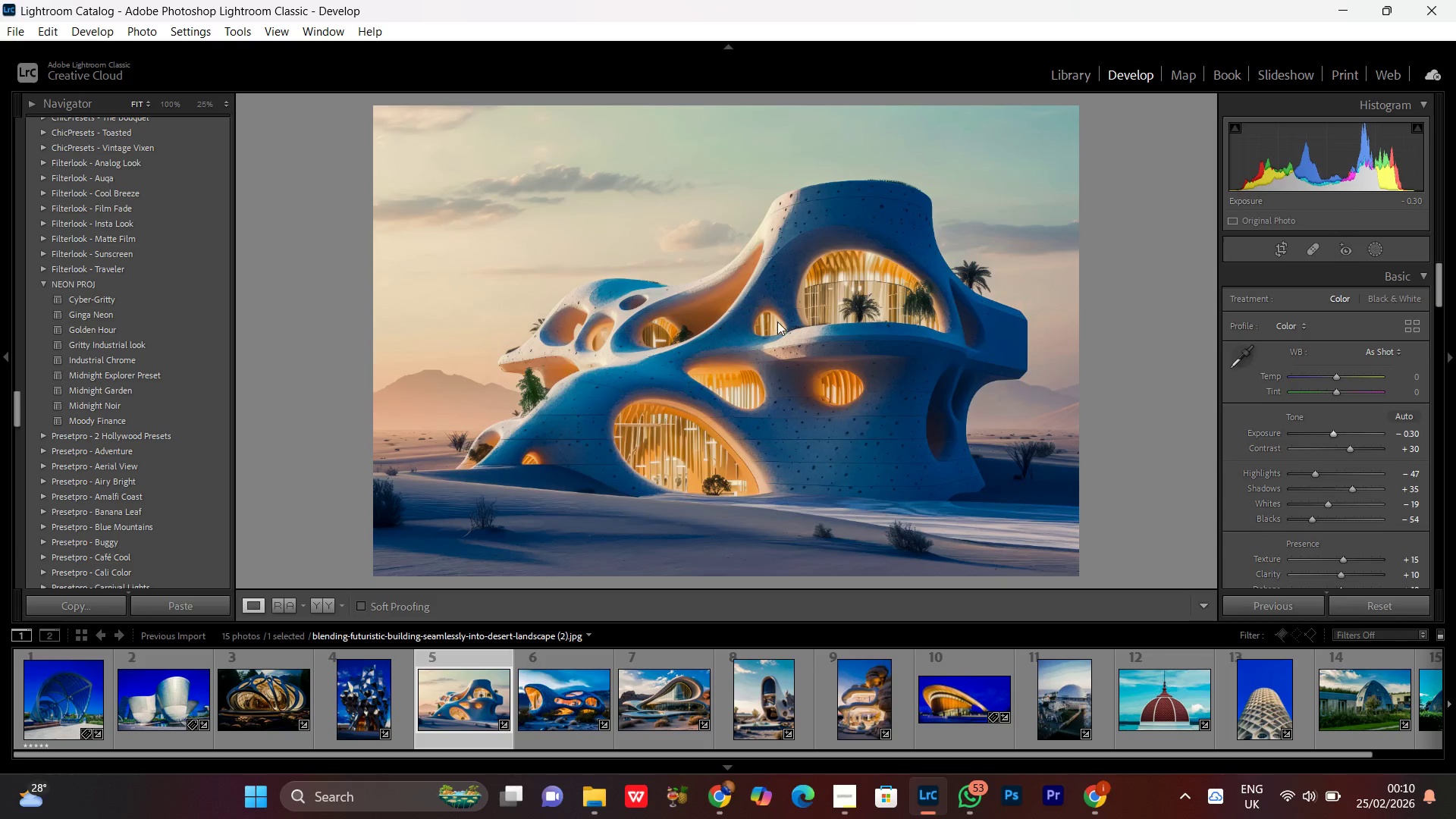 
double_click([777, 322])
 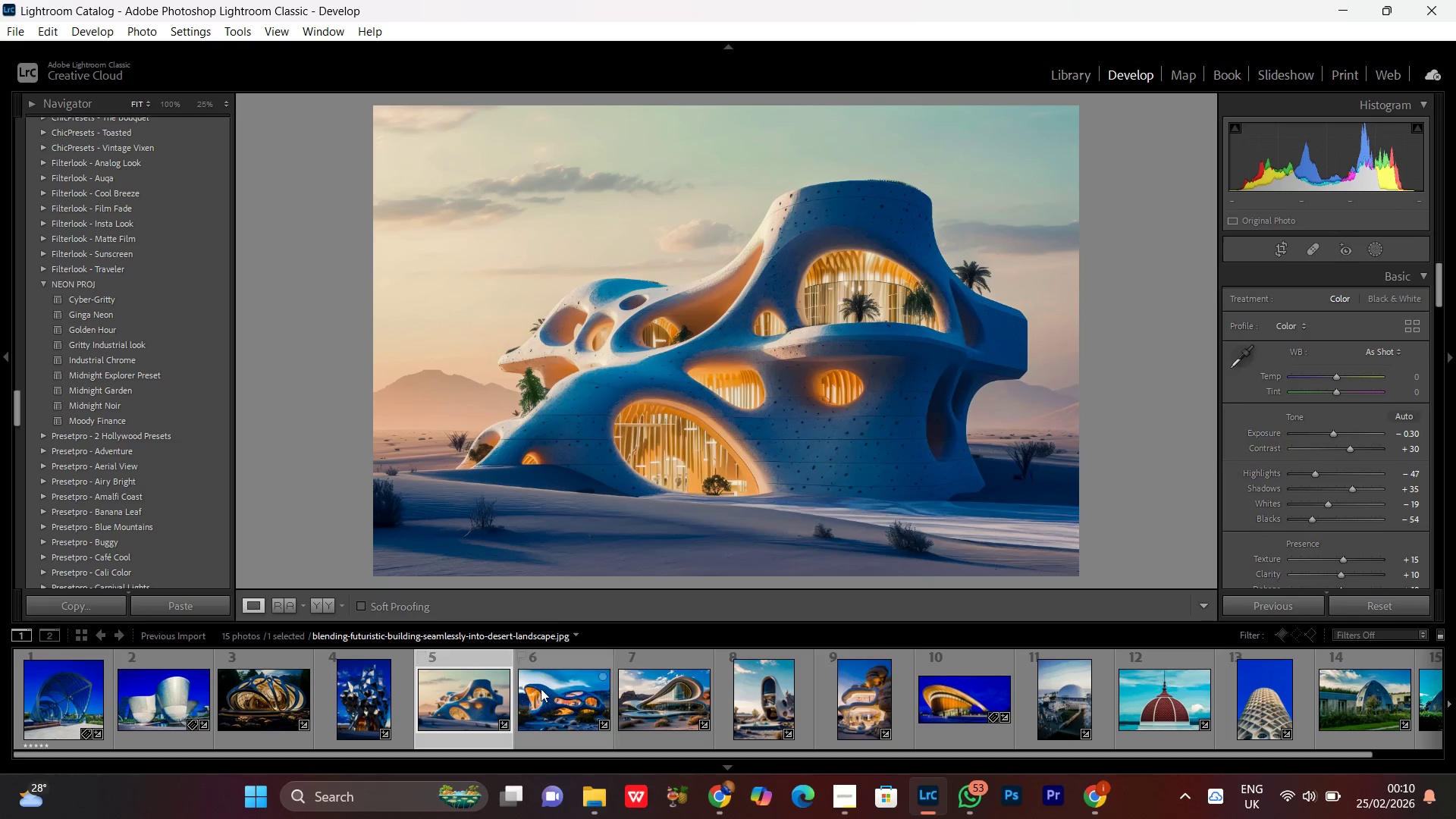 
double_click([545, 689])
 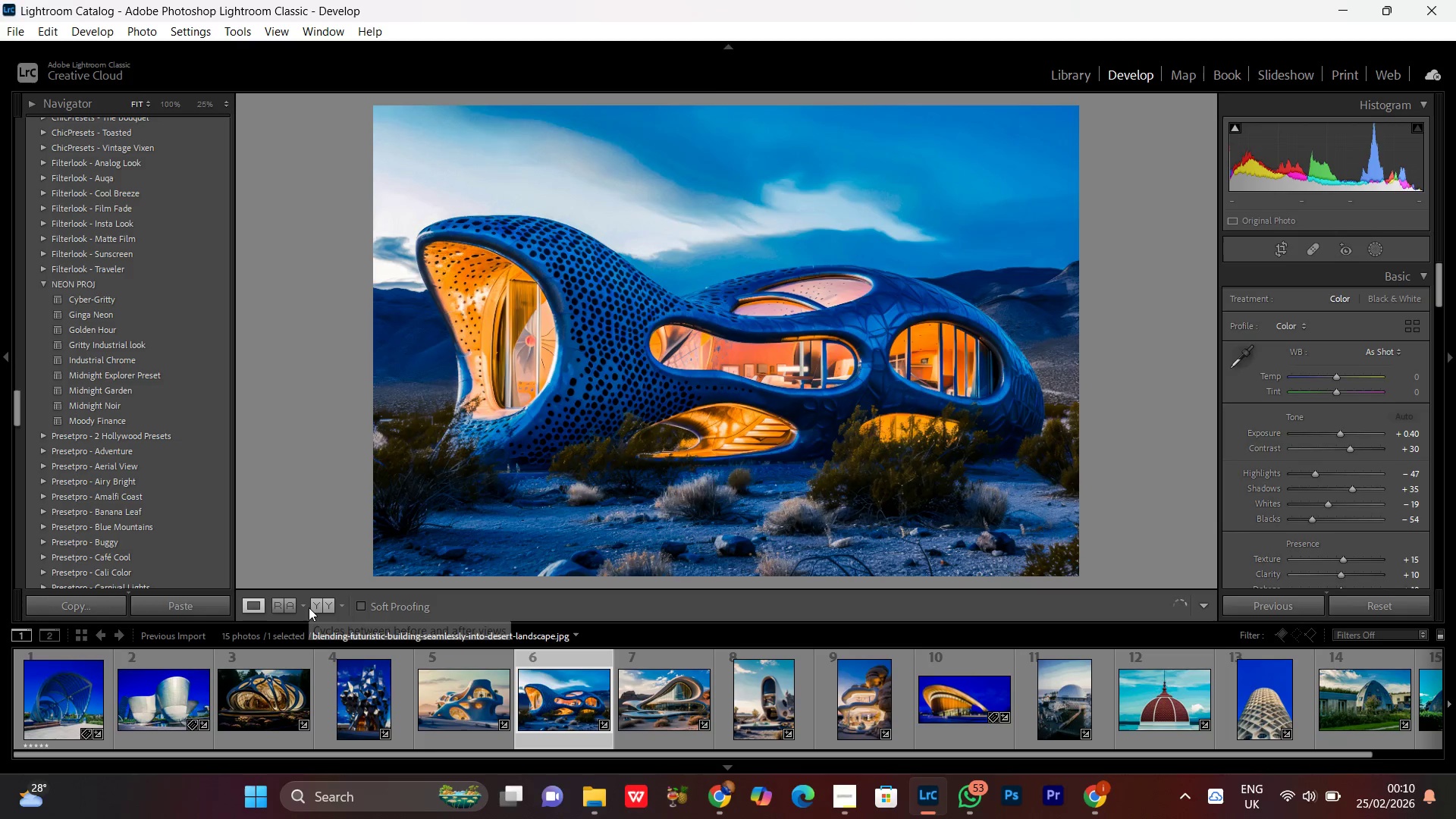 
left_click([309, 607])
 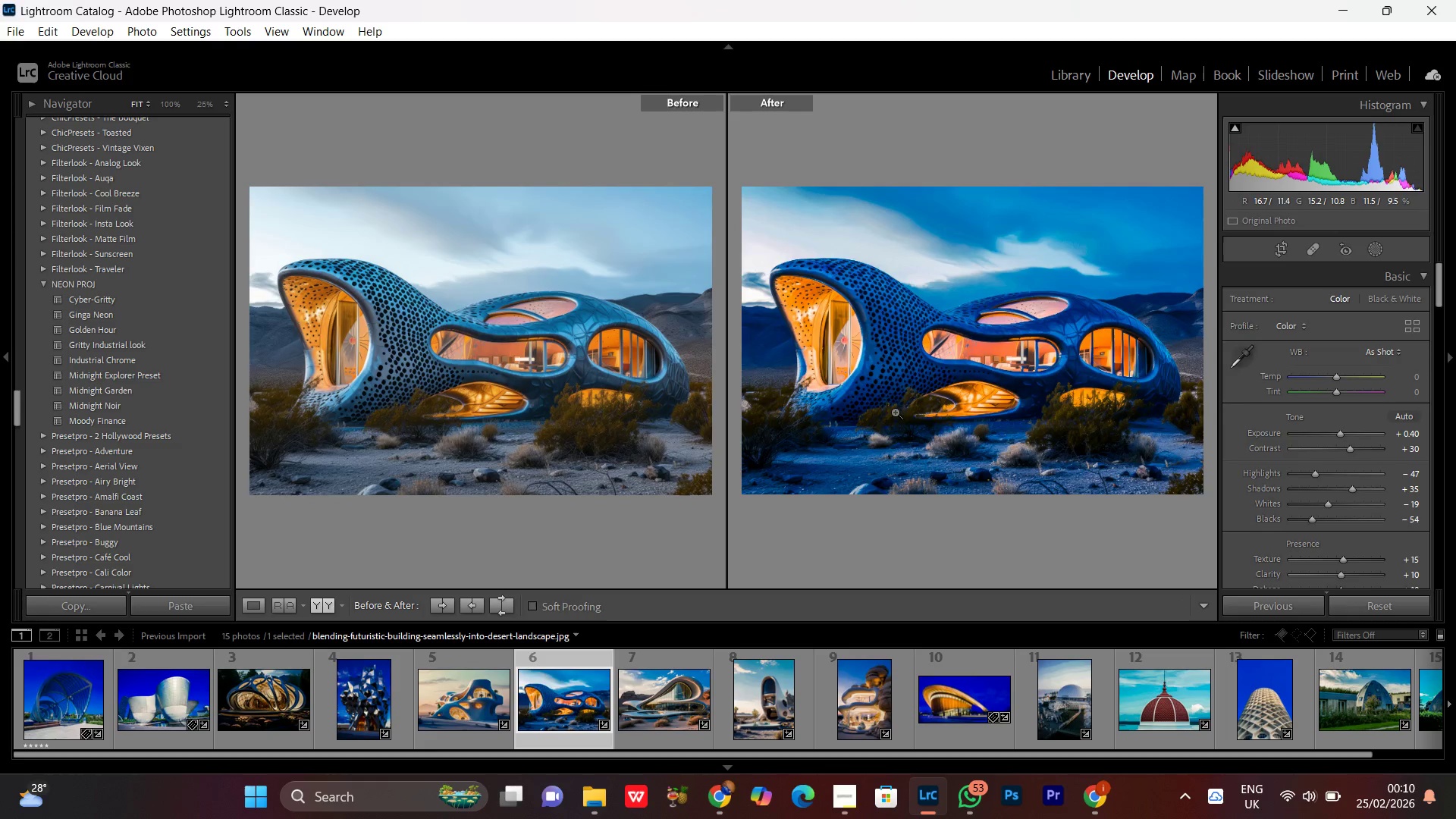 
left_click([895, 412])
 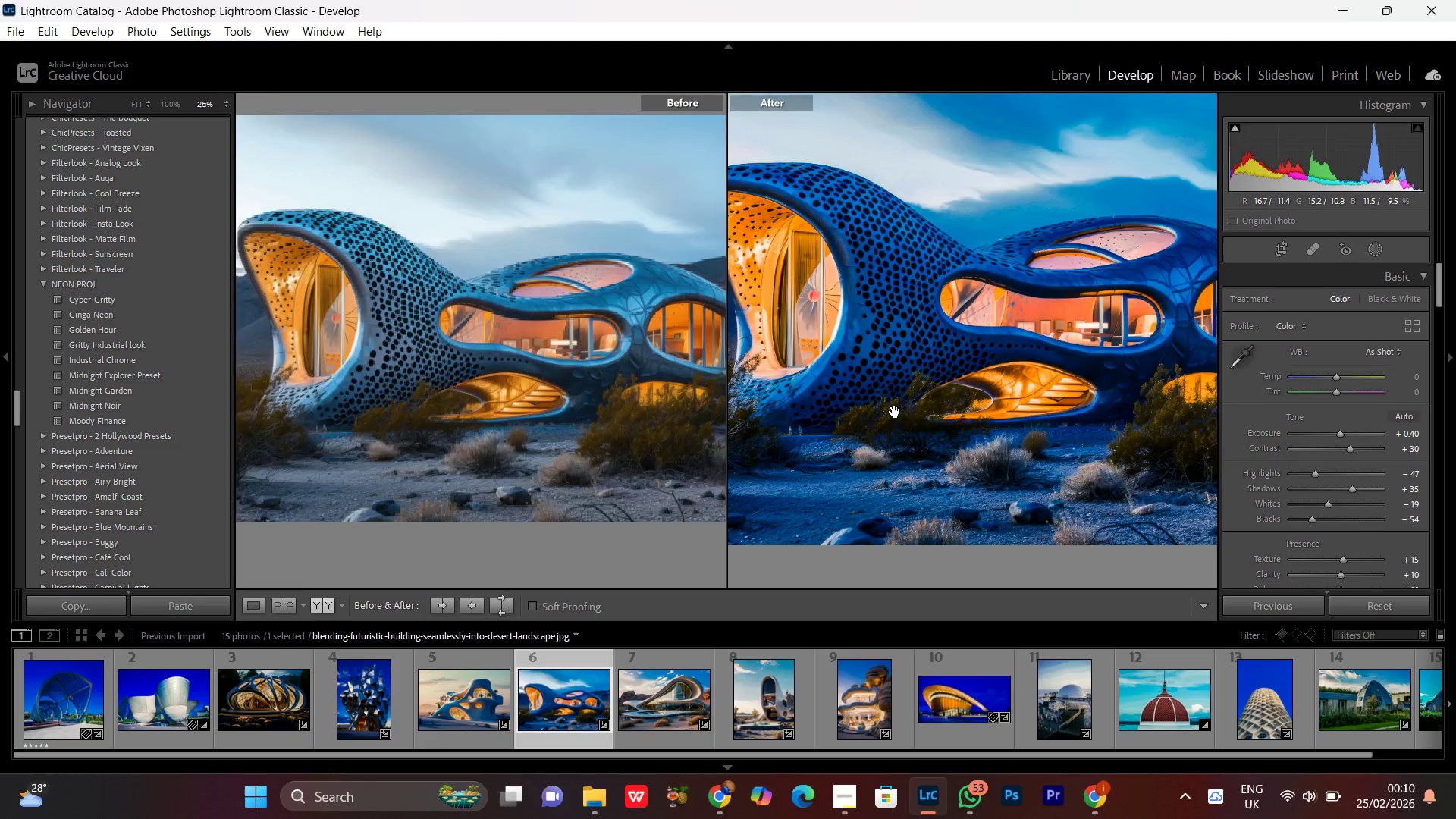 
key(PrintScreen)
 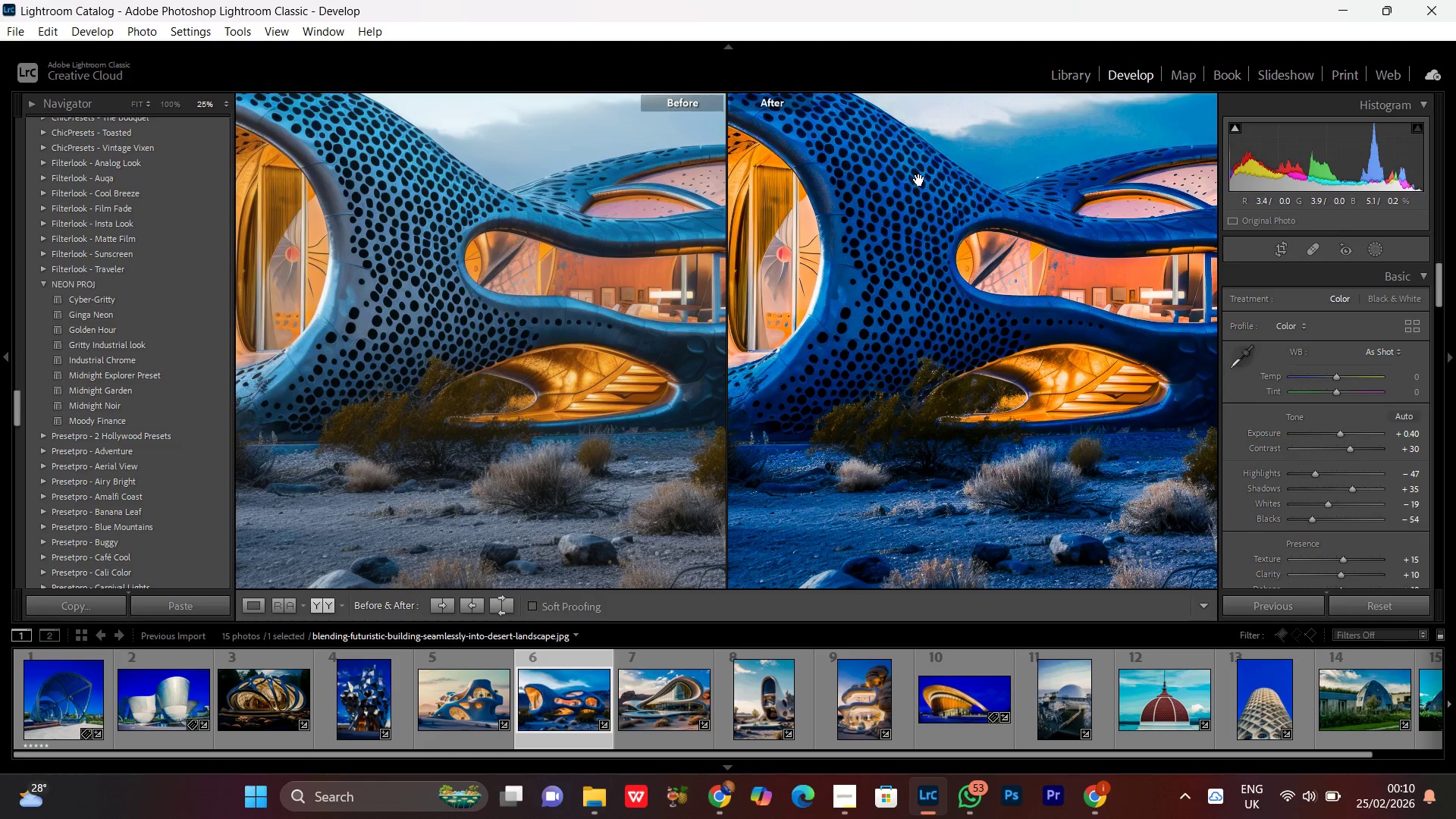 
left_click_drag(start_coordinate=[907, 218], to_coordinate=[910, 179])
 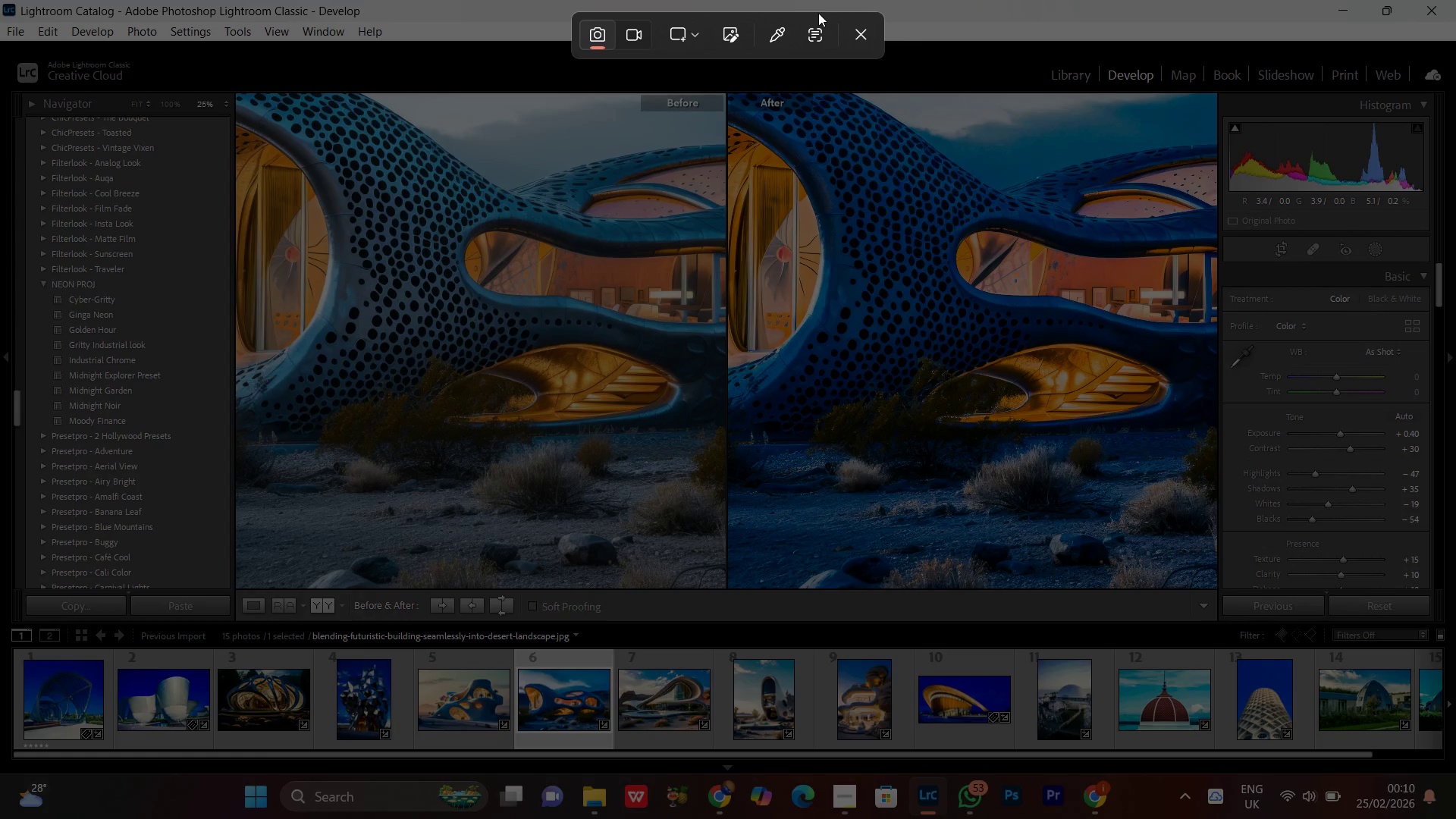 
wait(5.42)
 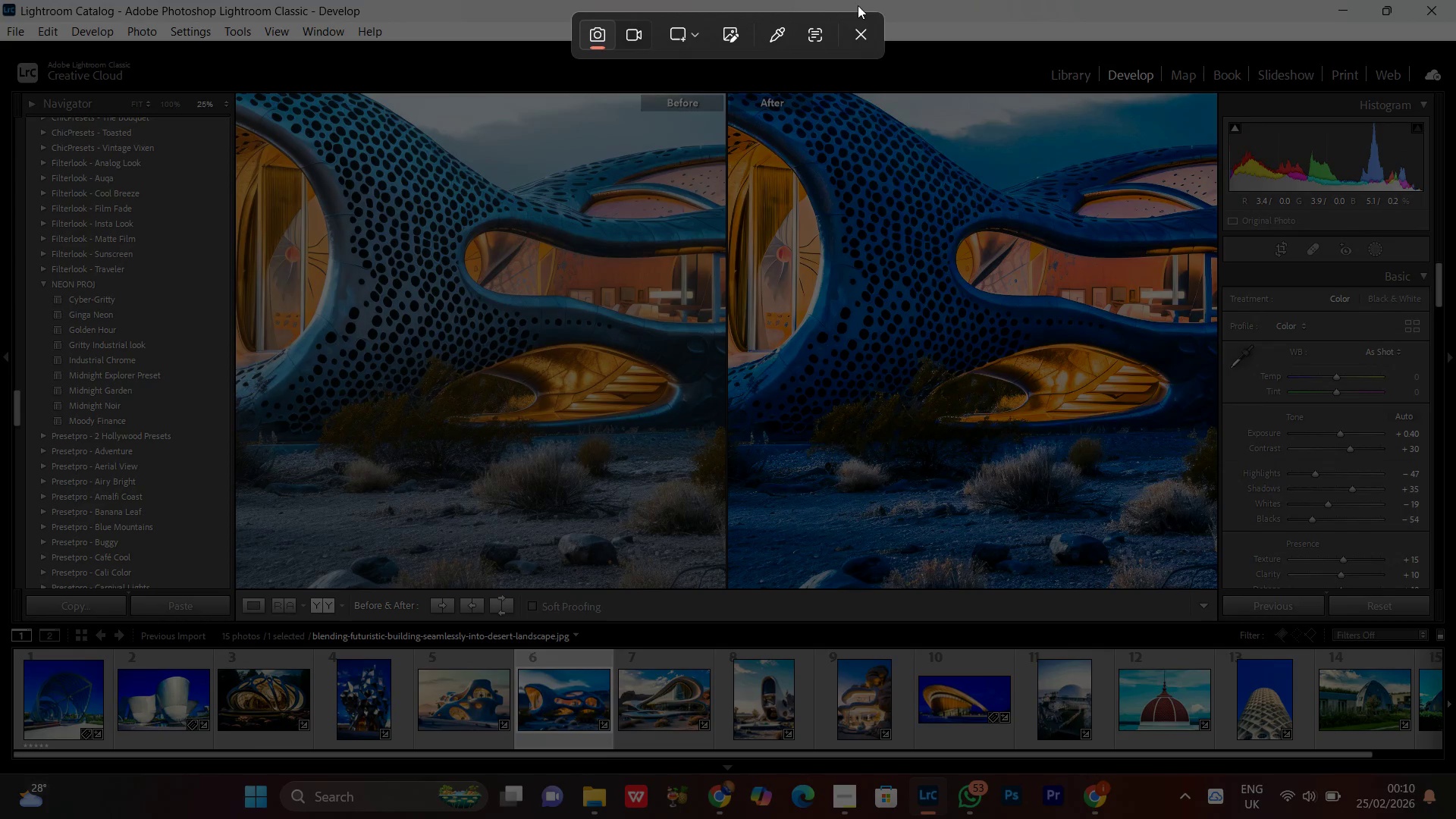 
left_click([869, 36])
 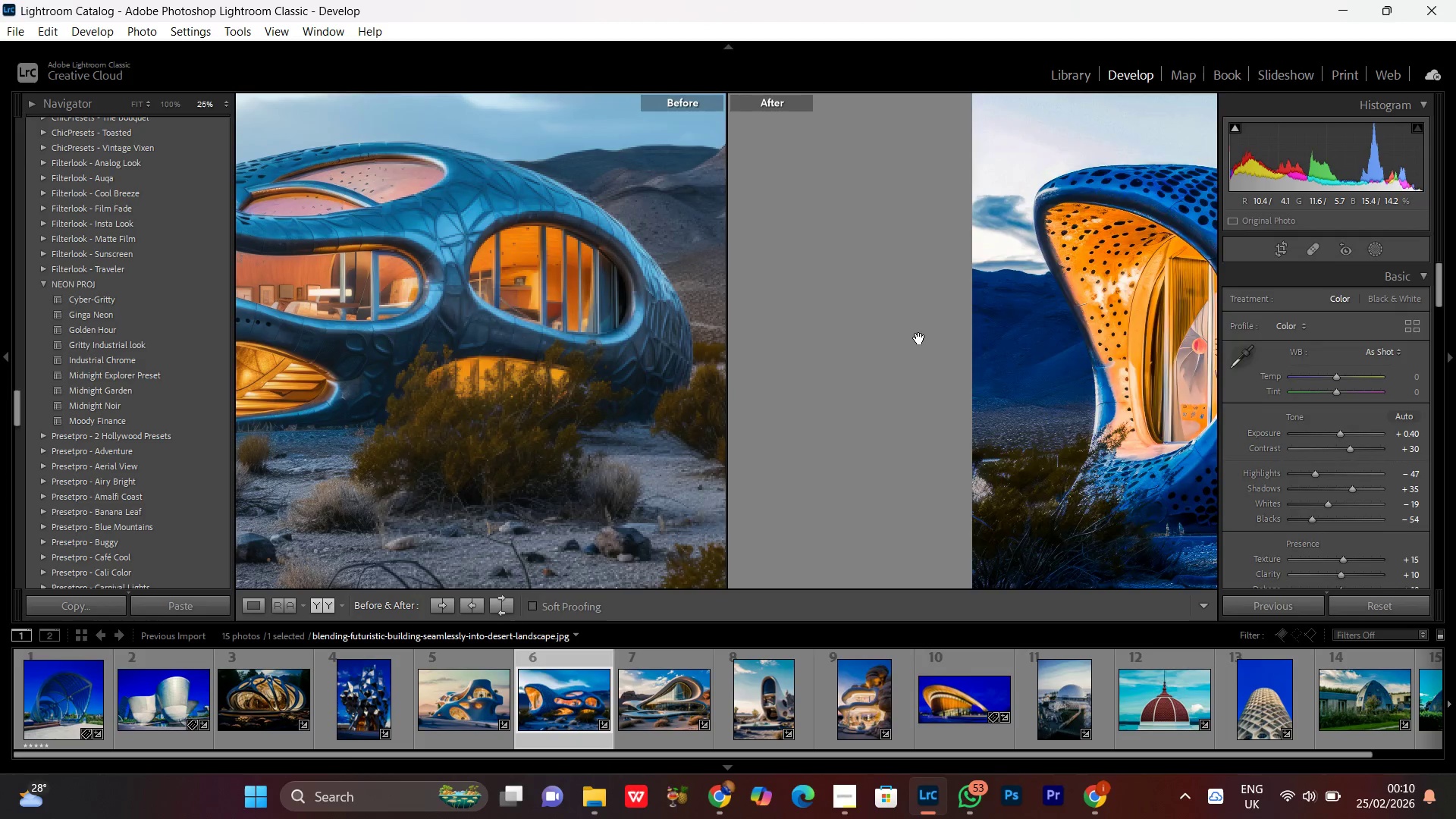 
left_click([934, 337])
 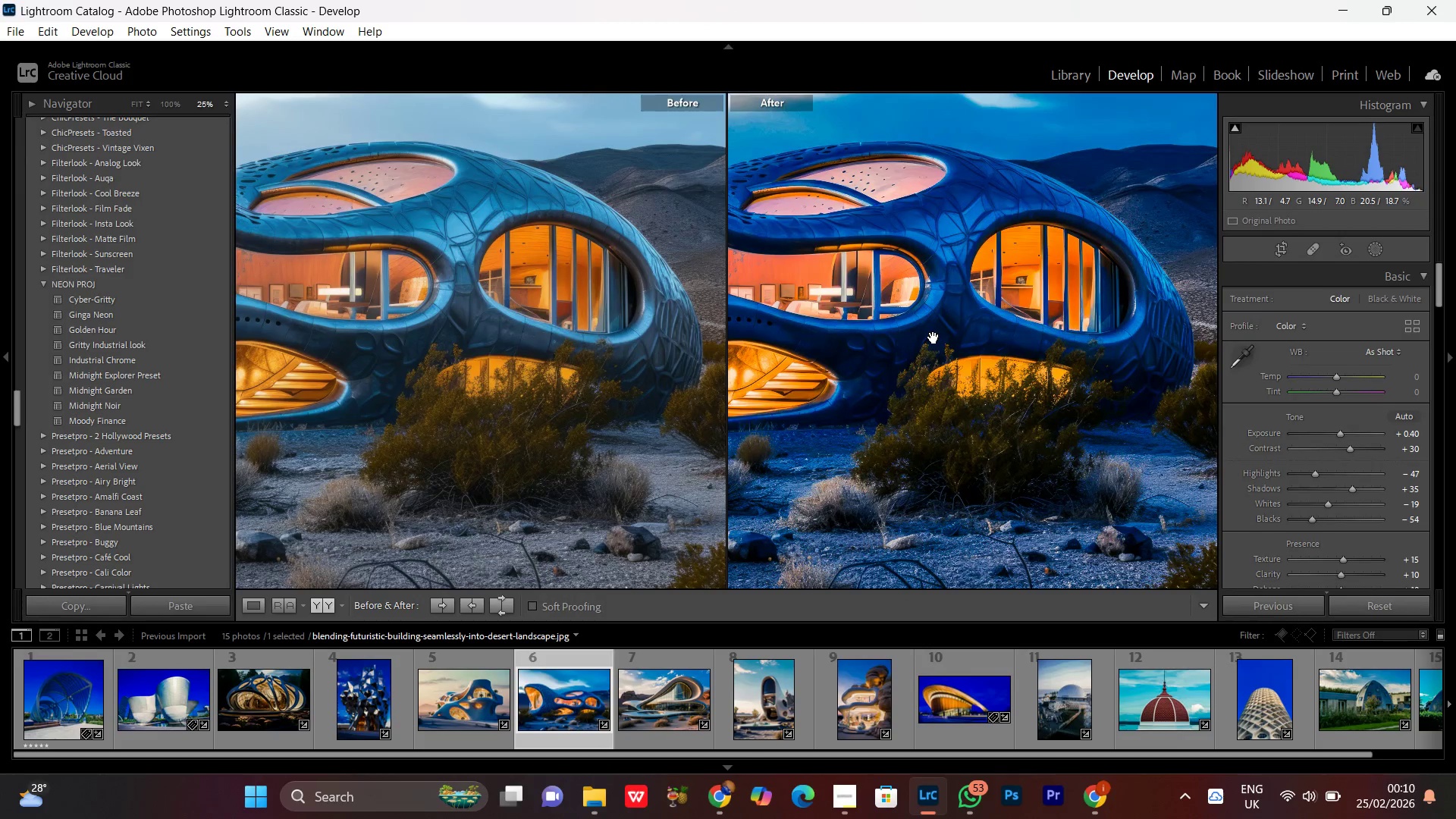 
left_click([934, 337])
 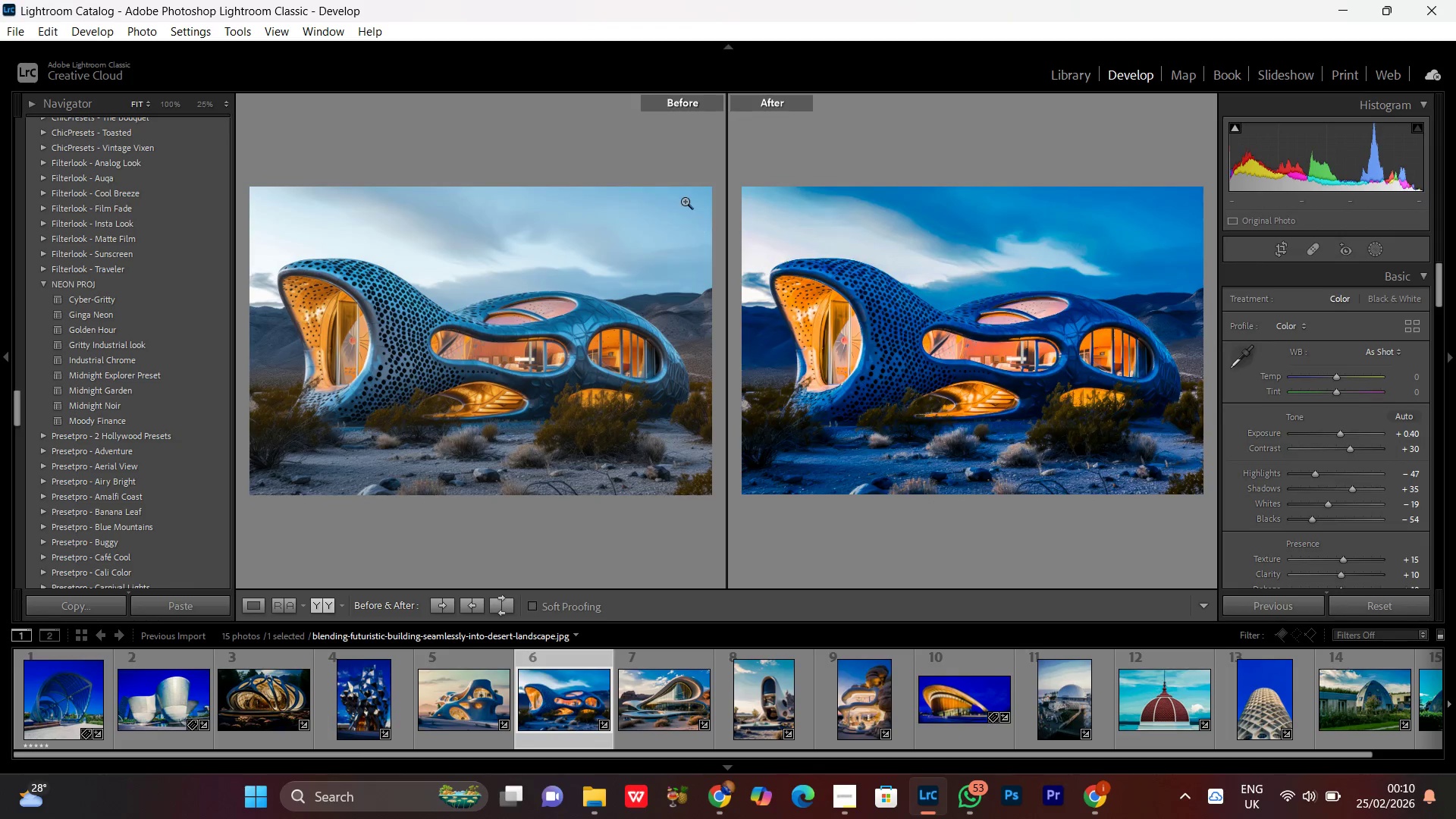 
key(PrintScreen)
 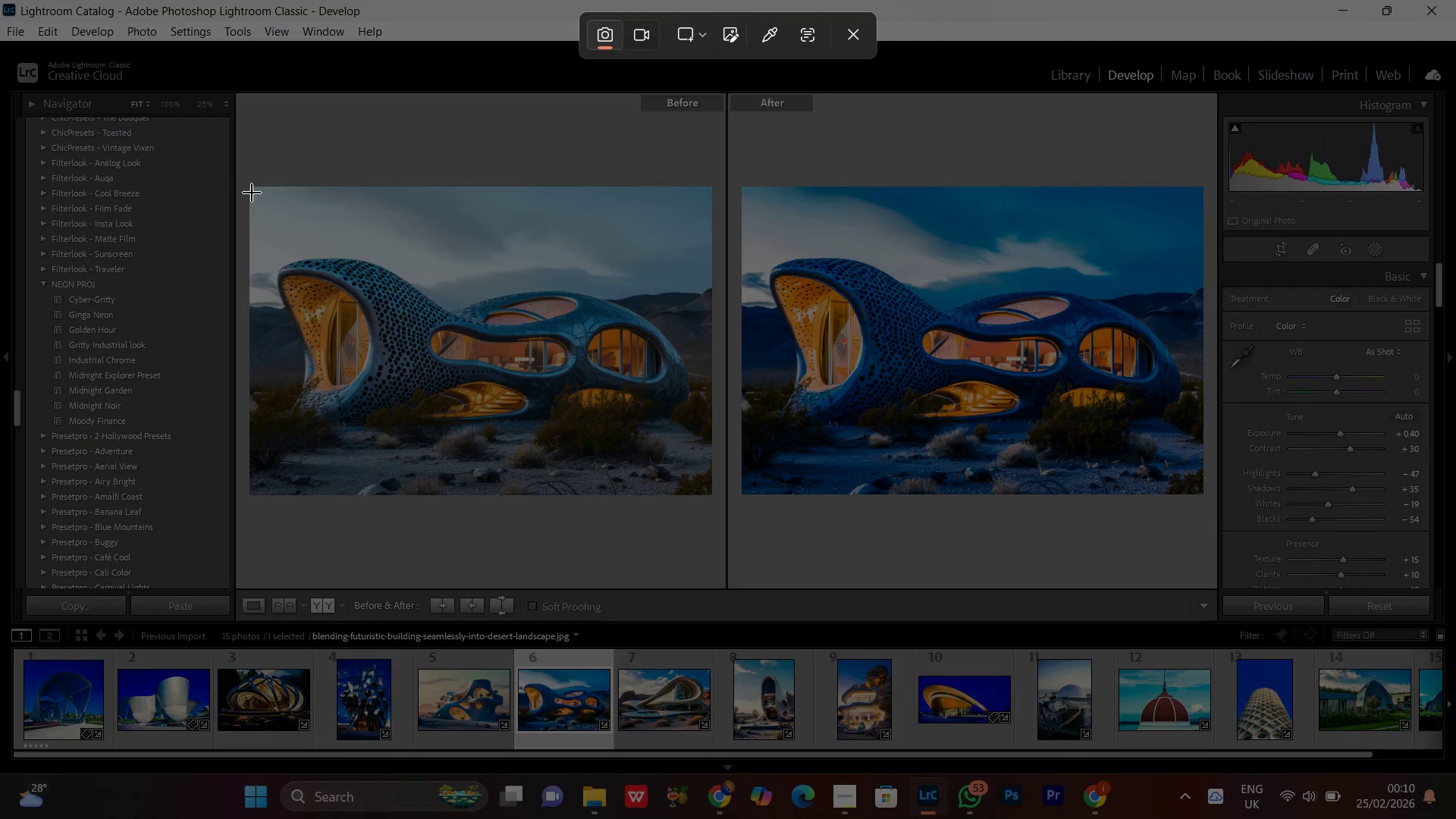 
left_click_drag(start_coordinate=[255, 187], to_coordinate=[253, 178])
 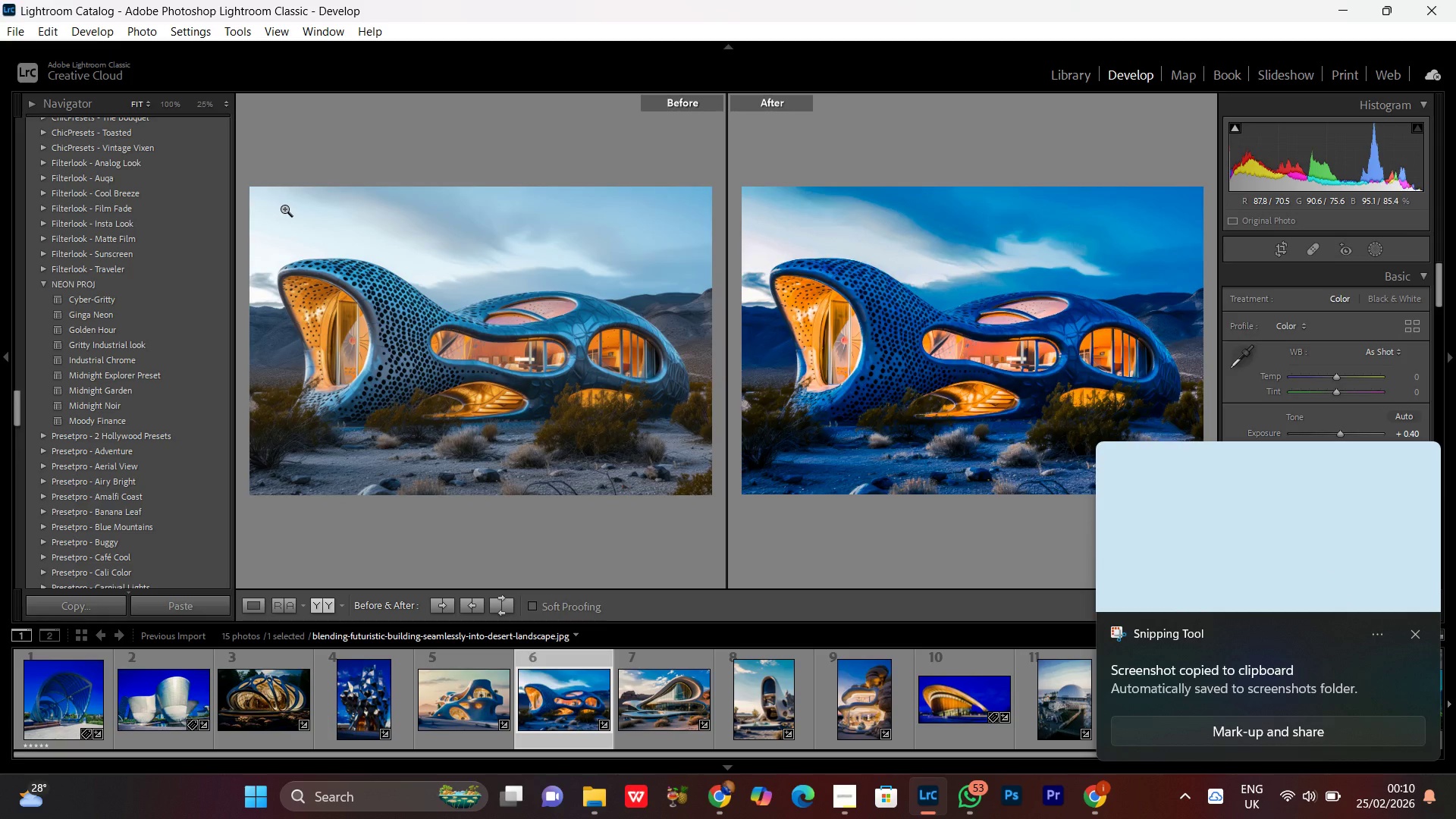 
wait(5.61)
 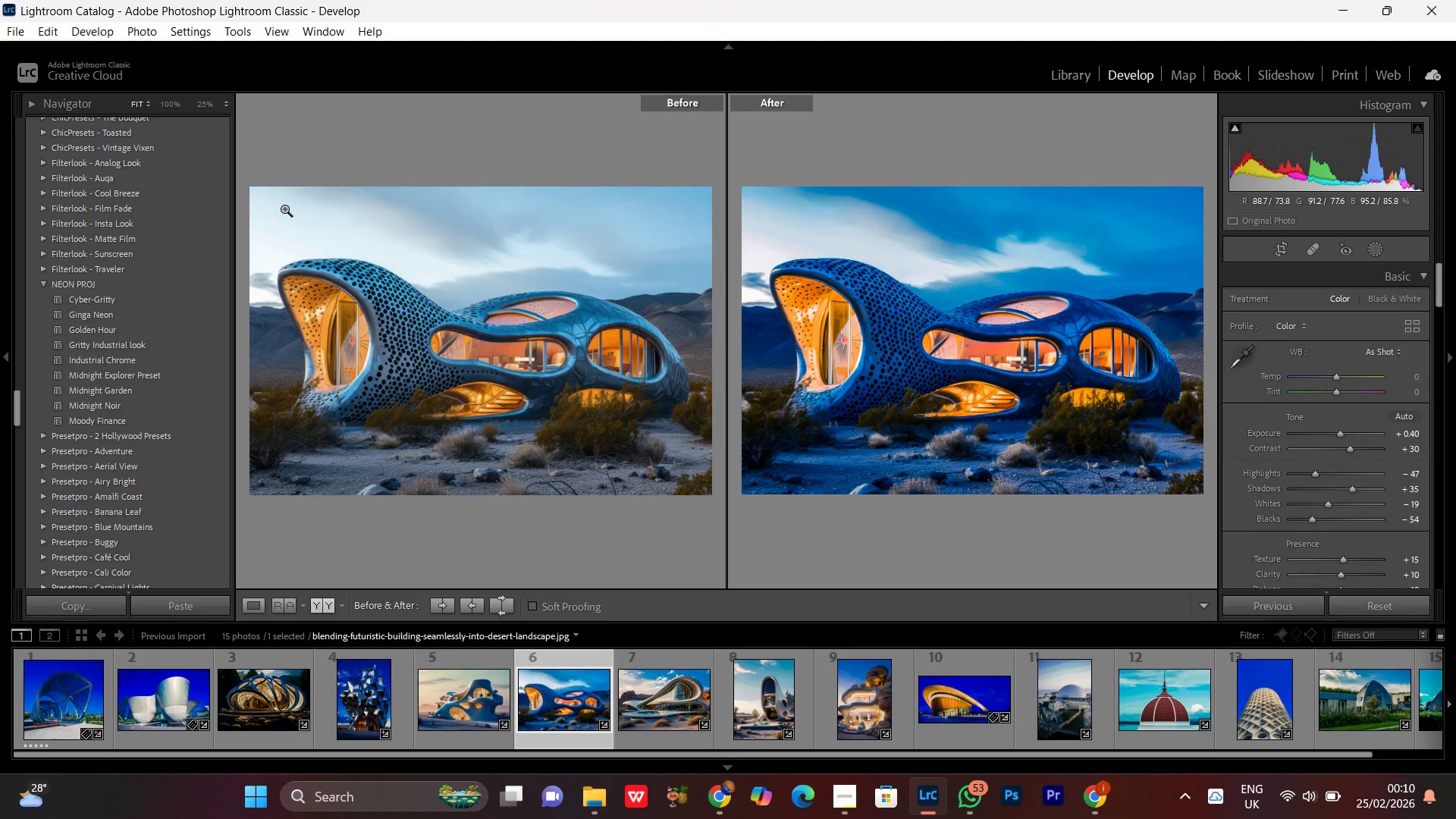 
left_click_drag(start_coordinate=[184, 474], to_coordinate=[190, 450])
 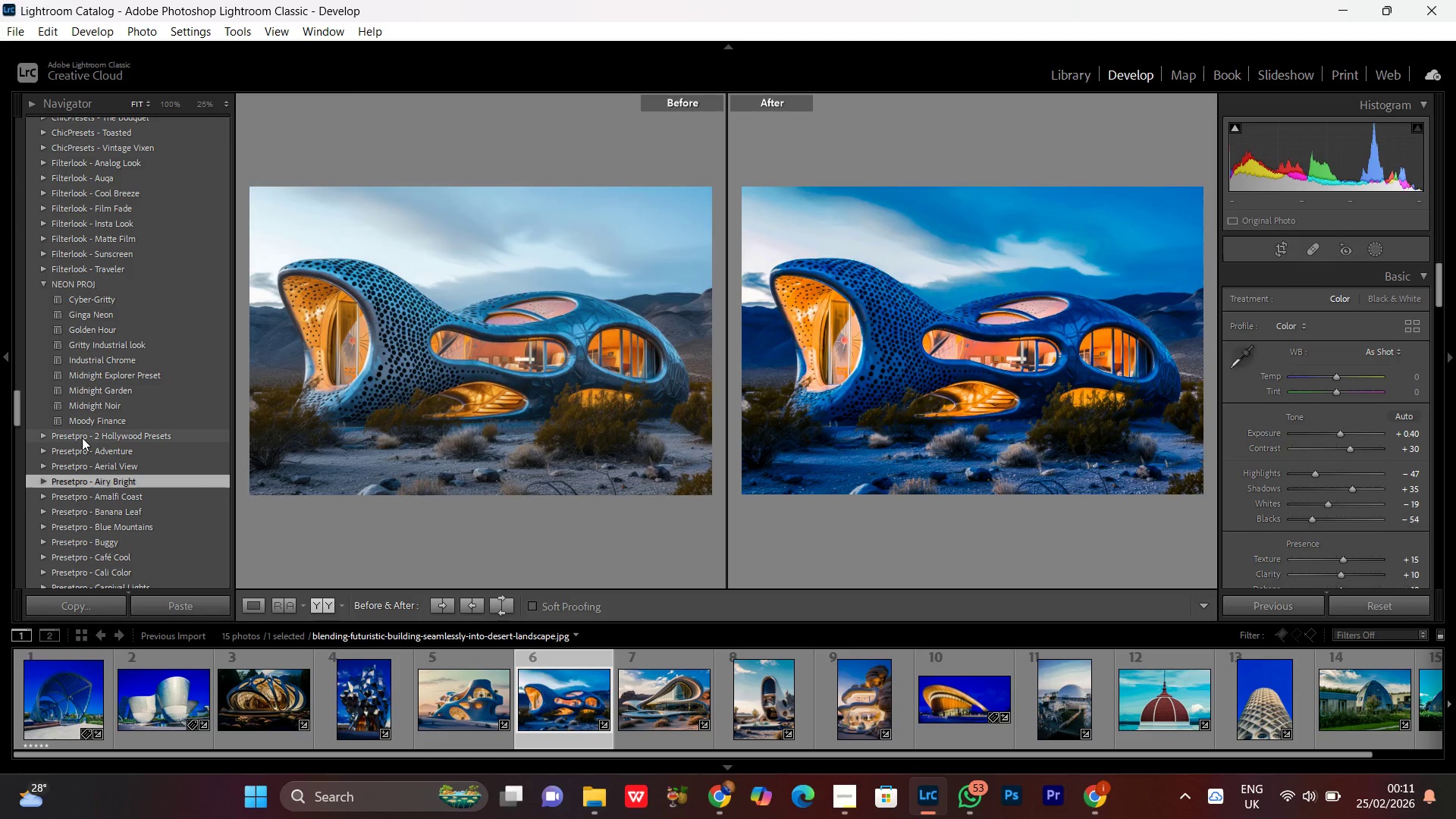 
wait(5.72)
 